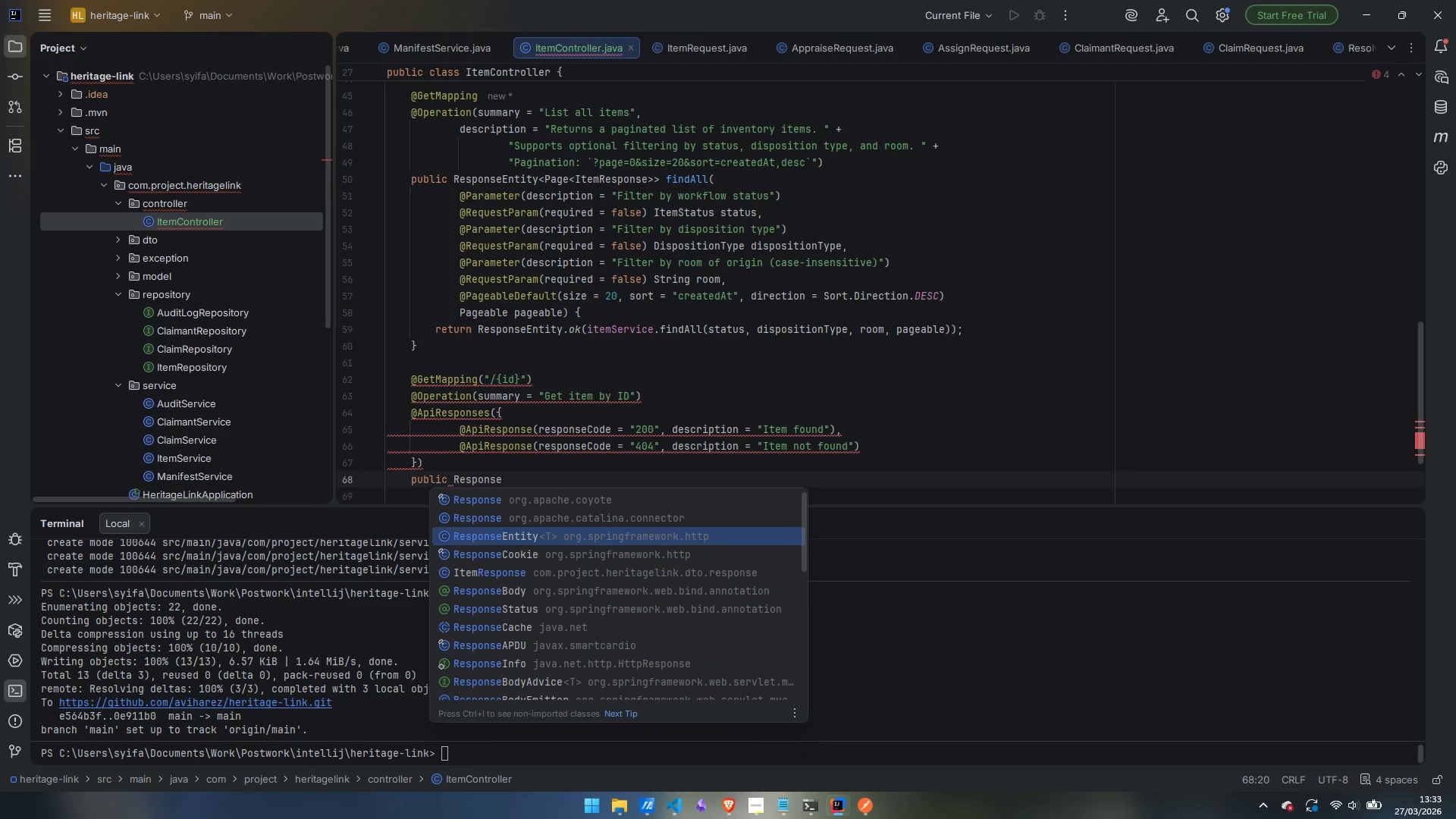 
key(ArrowDown)
 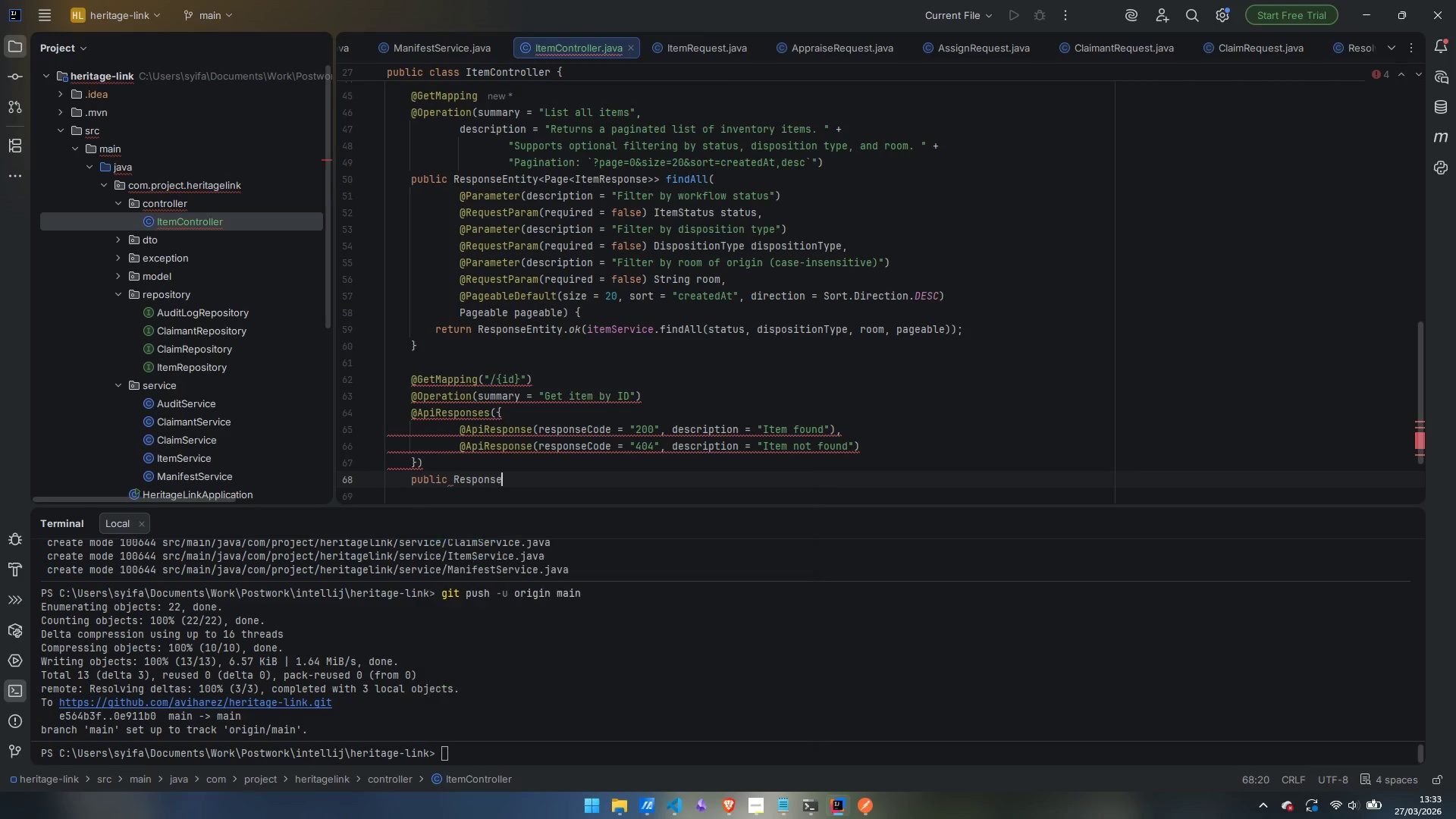 
key(Enter)
 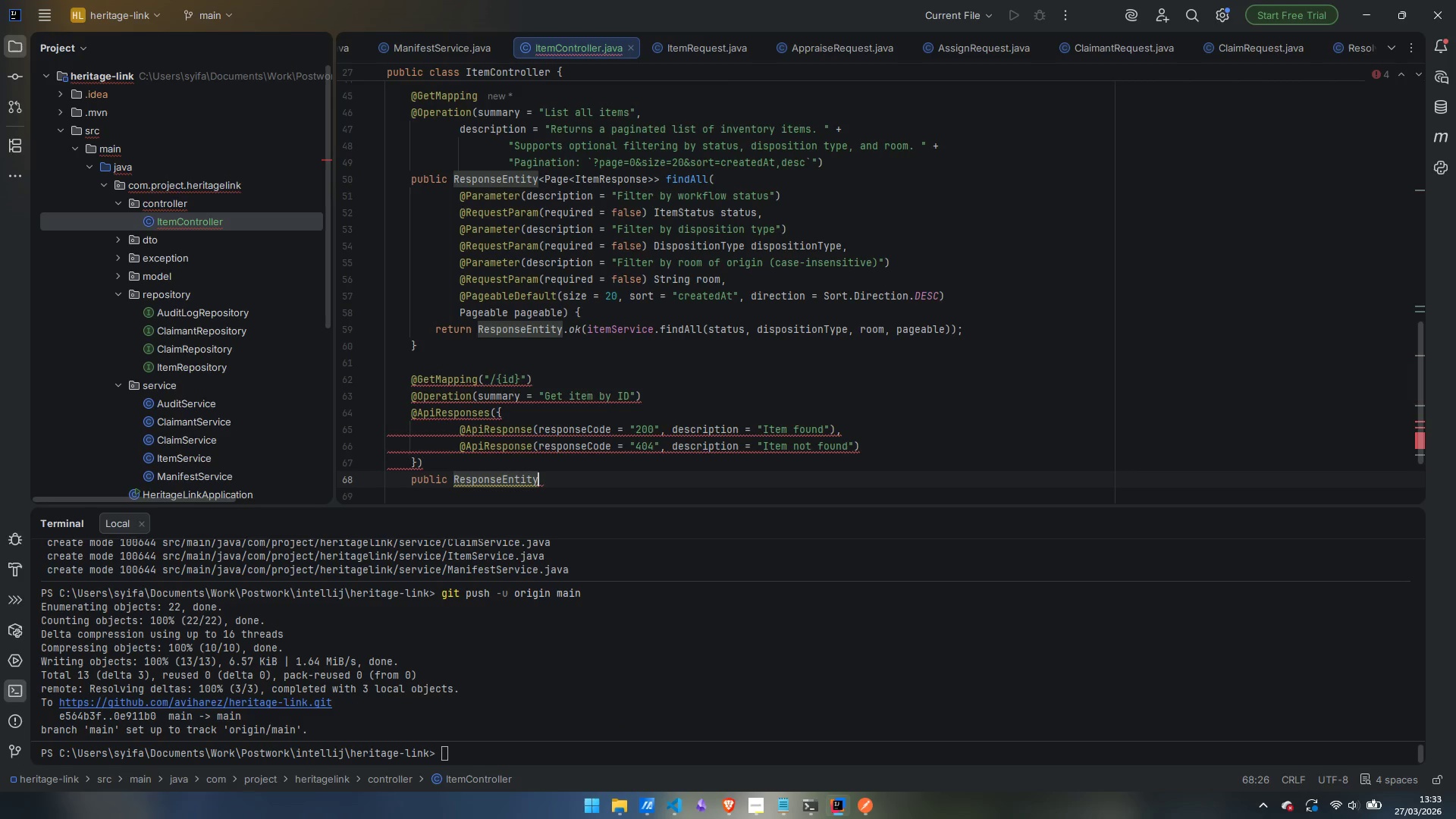 
key(Shift+Comma)
 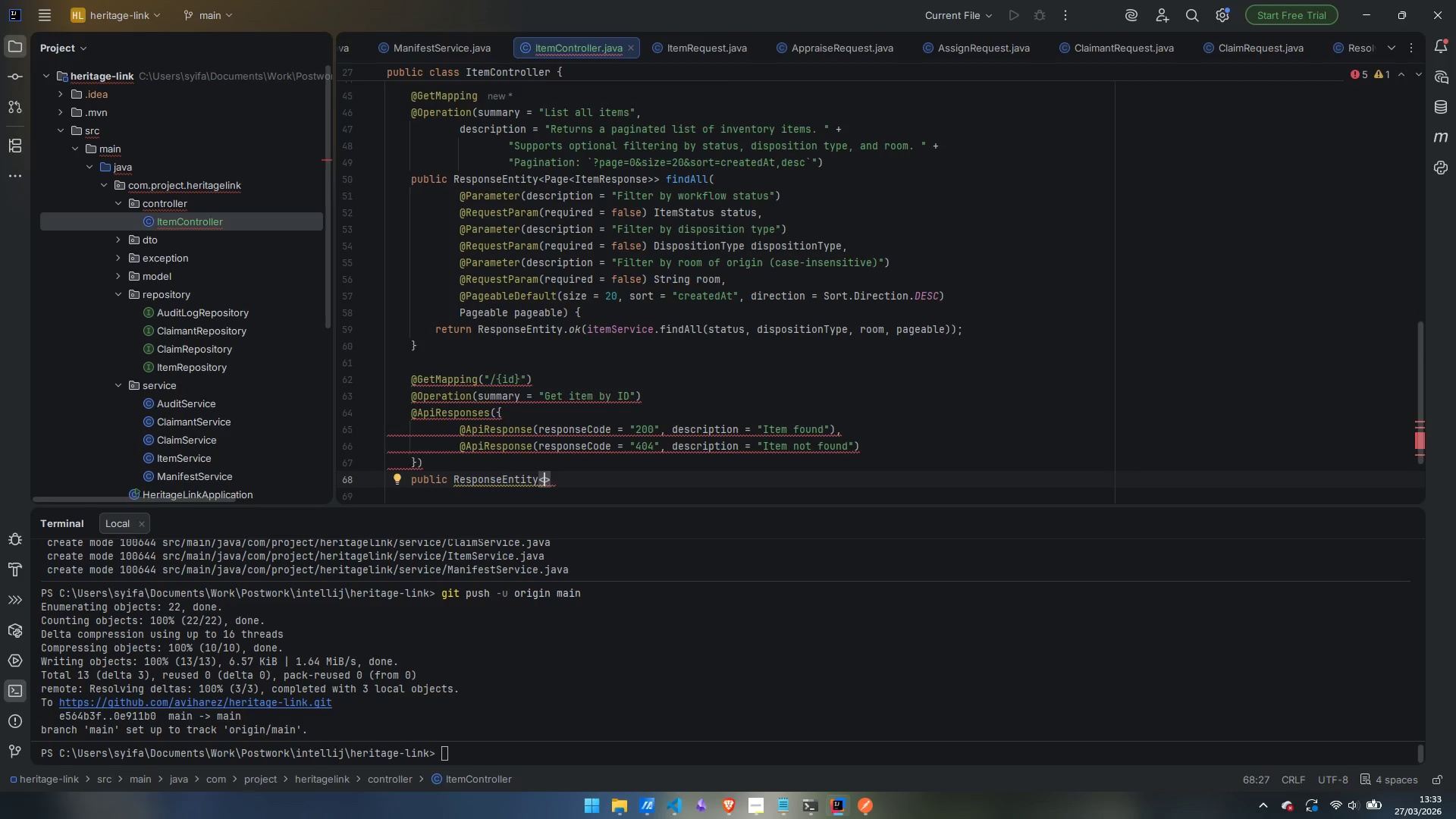 
type(ItemResponse)
 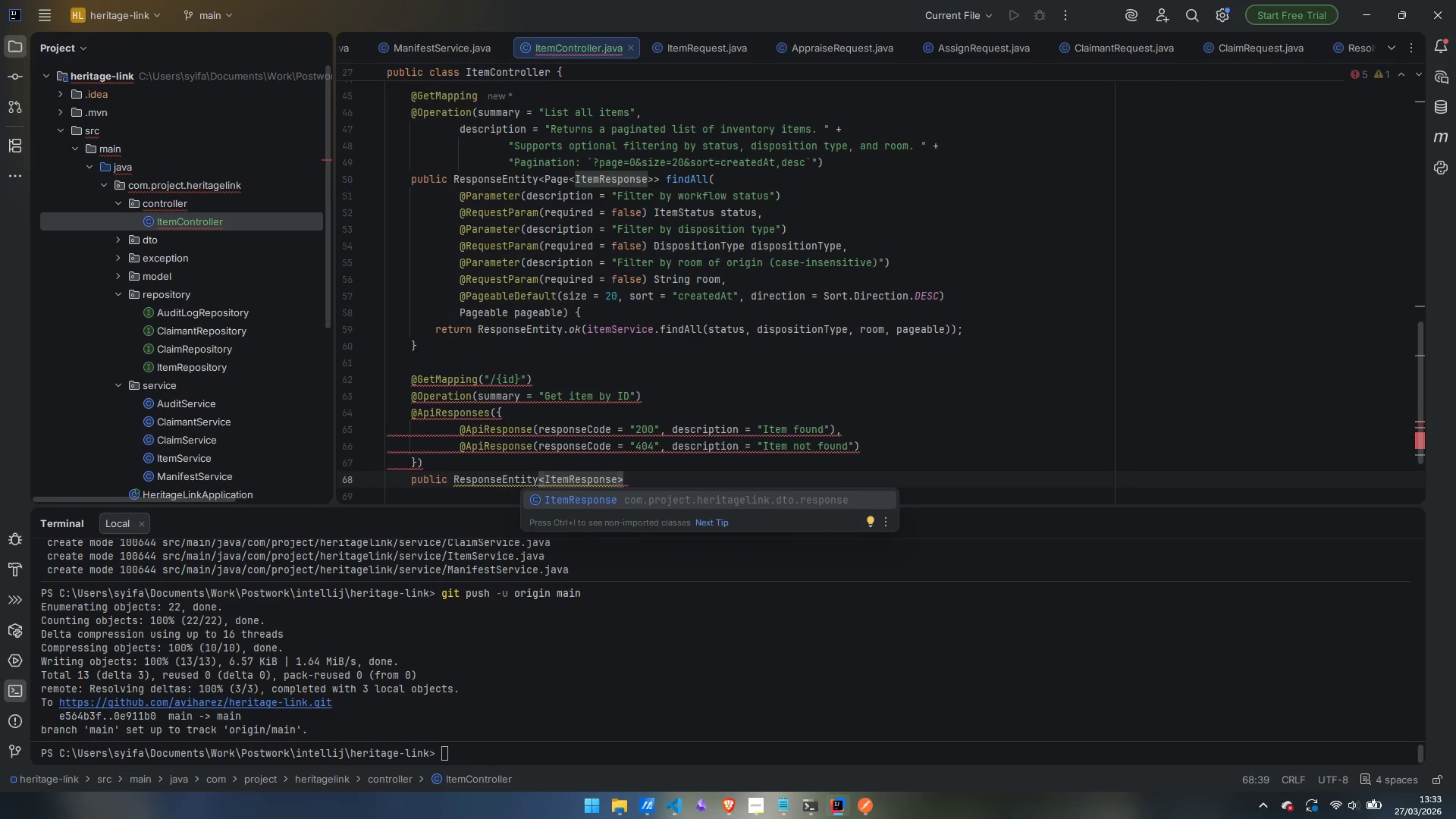 
key(ArrowRight)
 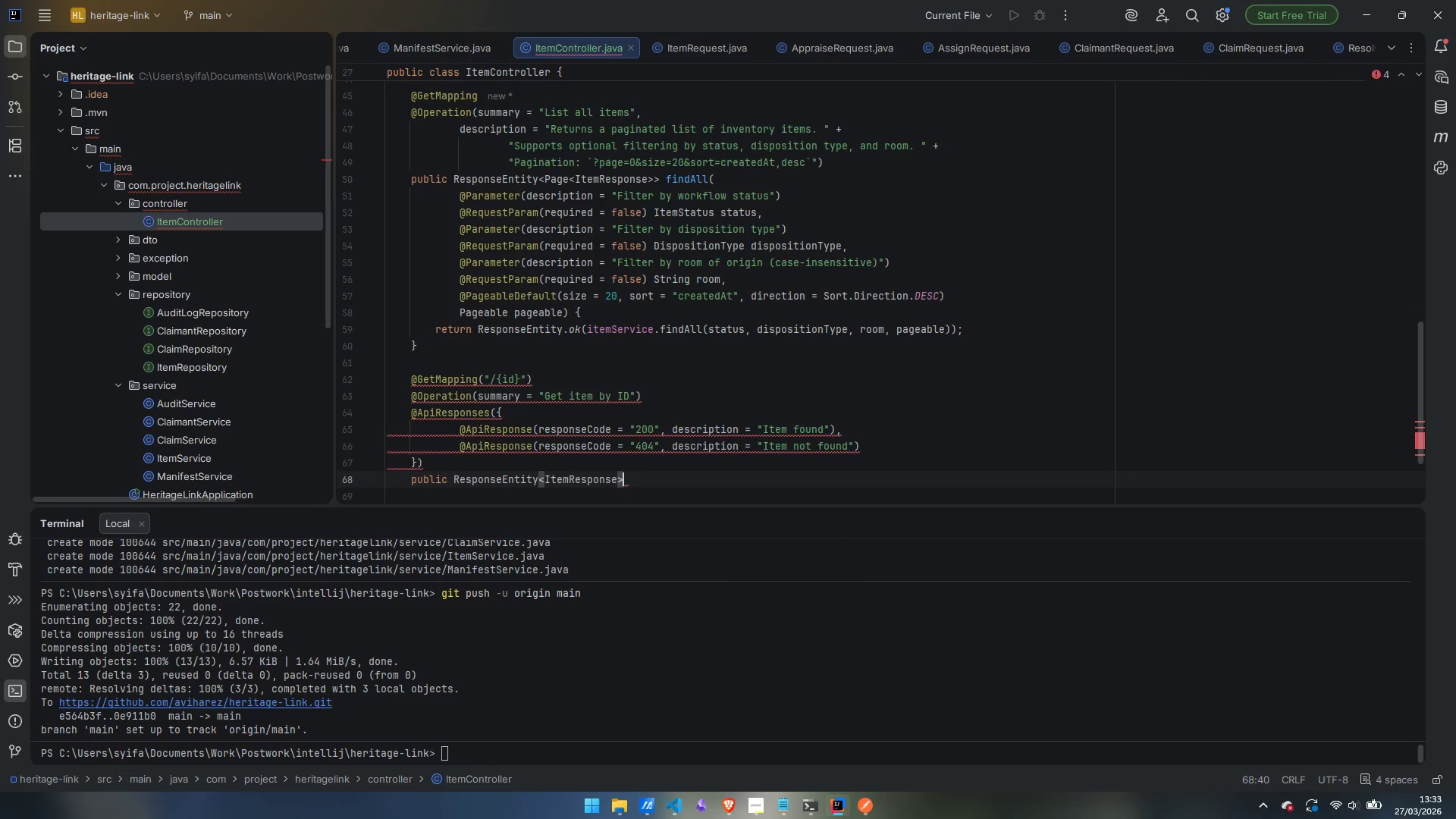 
type( findById(@Path)
 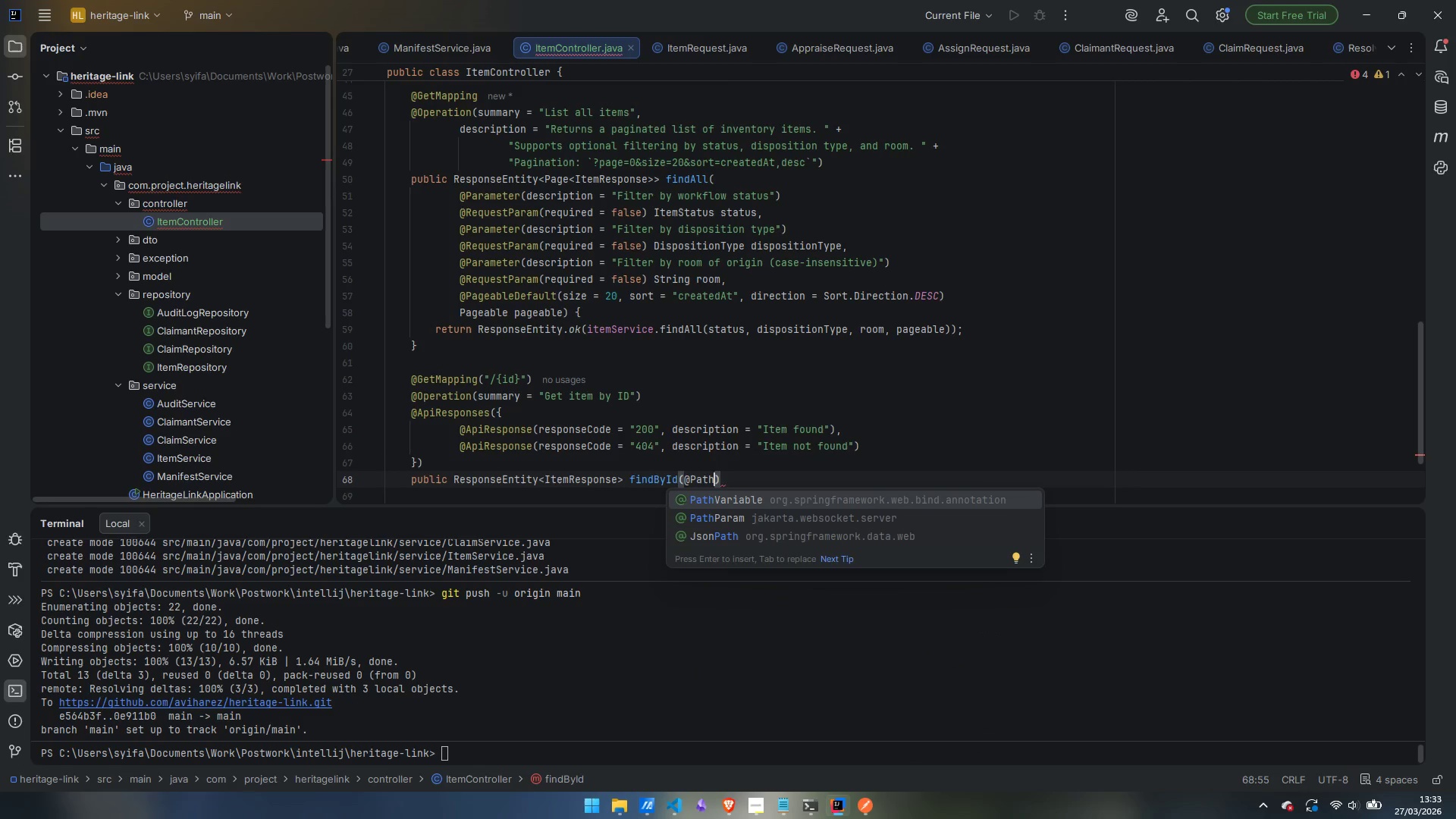 
 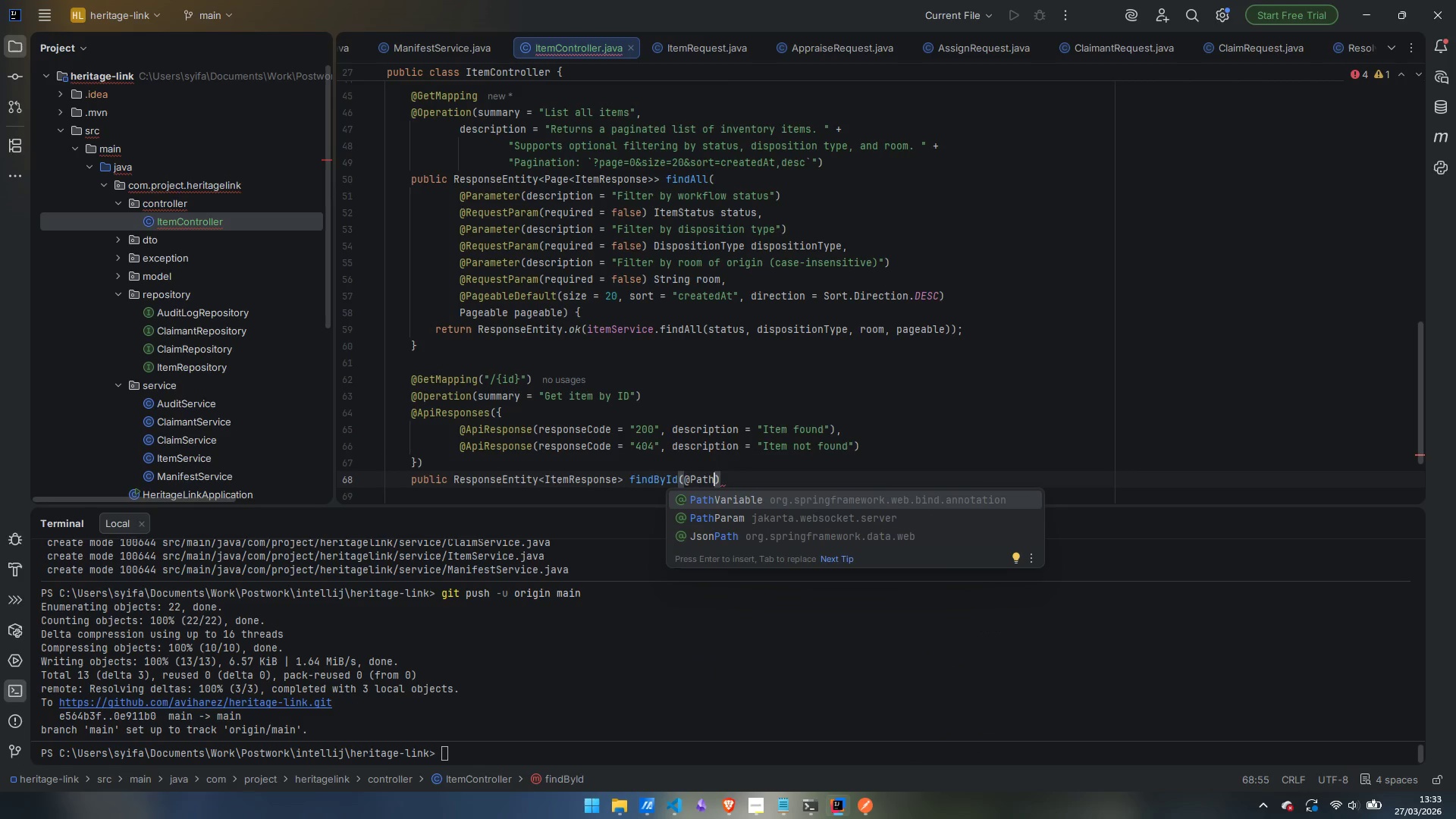 
hold_key(key=ShiftLeft, duration=0.44)
 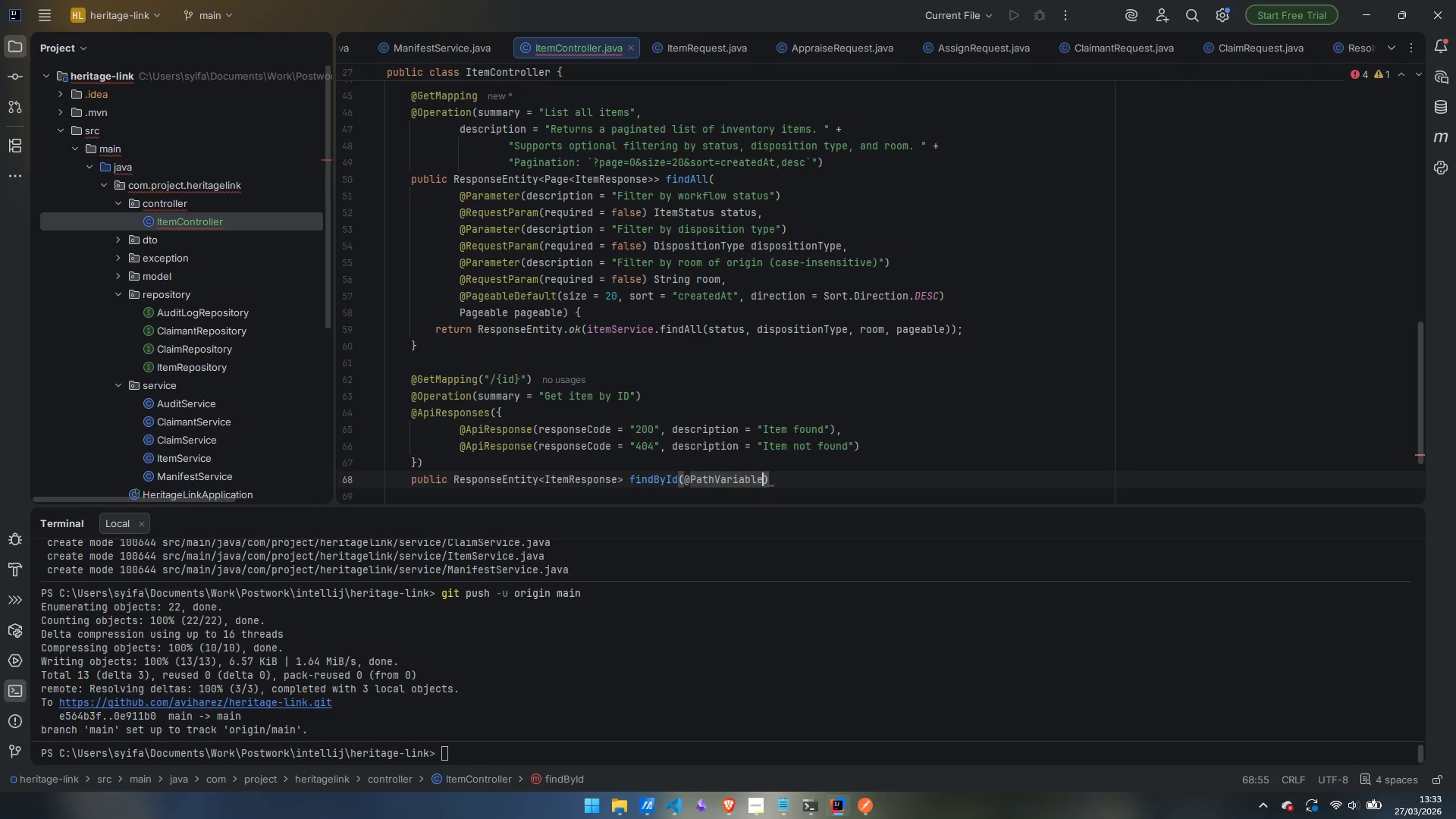 
key(Enter)
 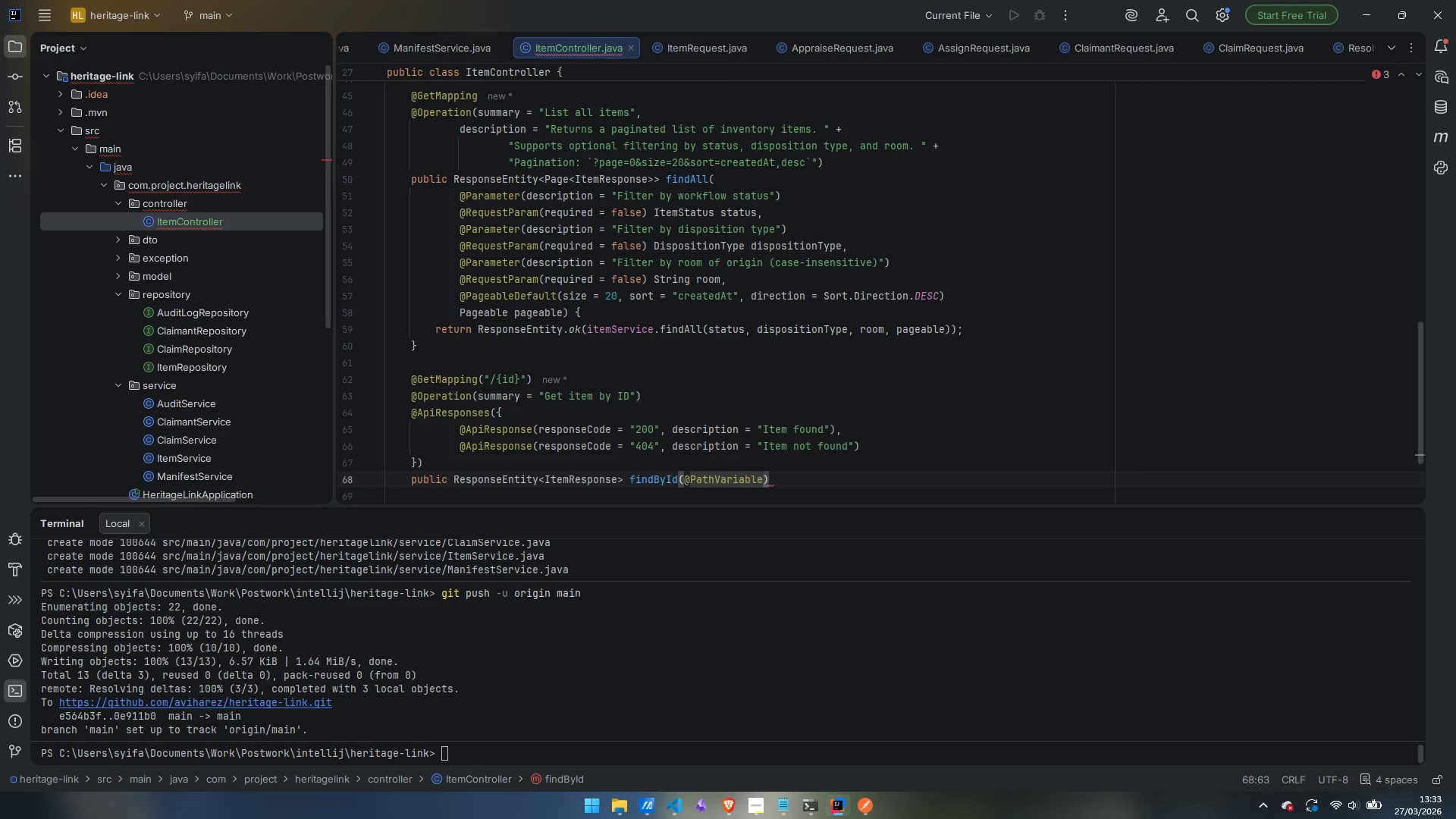 
type( Long id)
 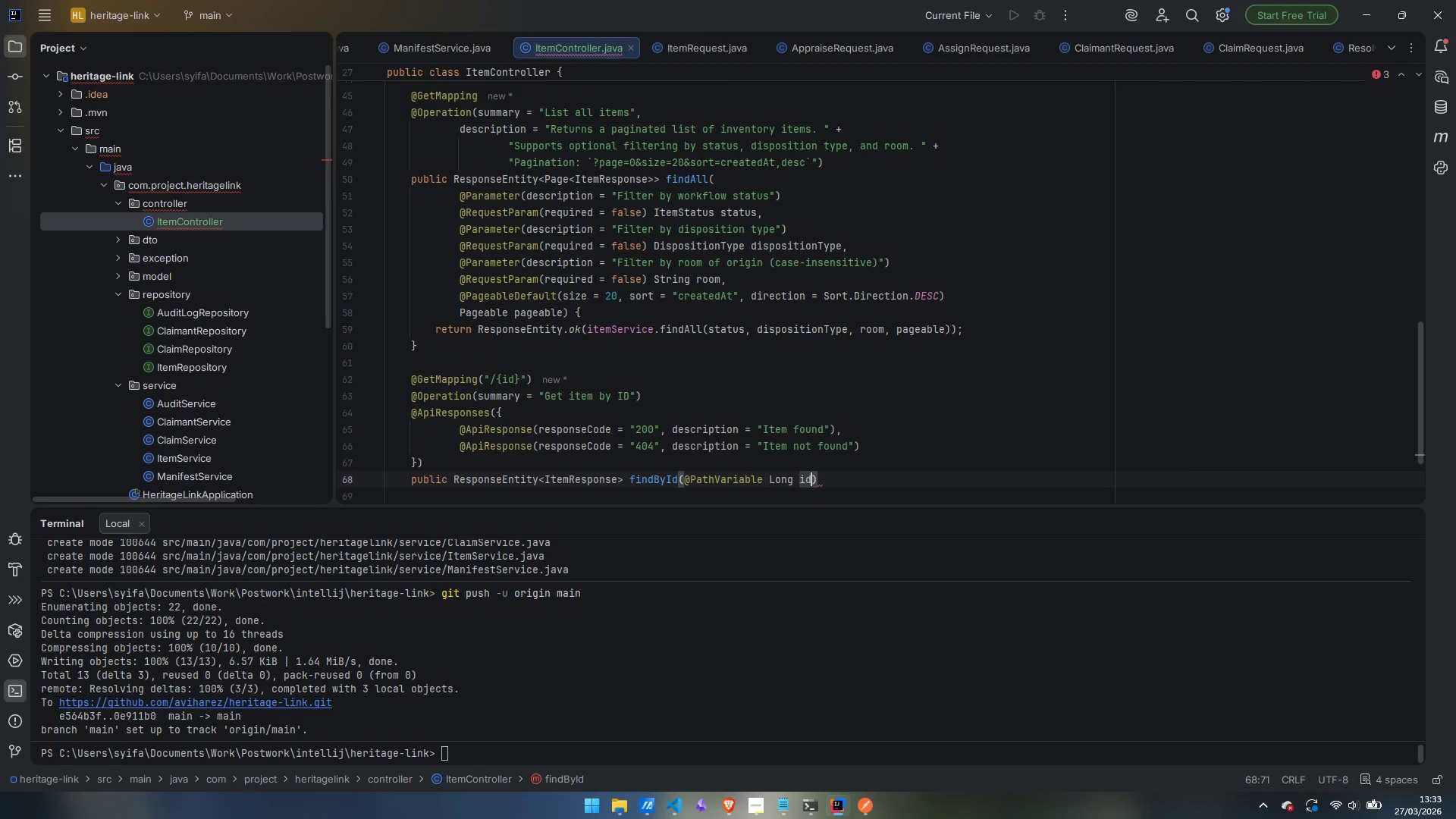 
key(ArrowRight)
 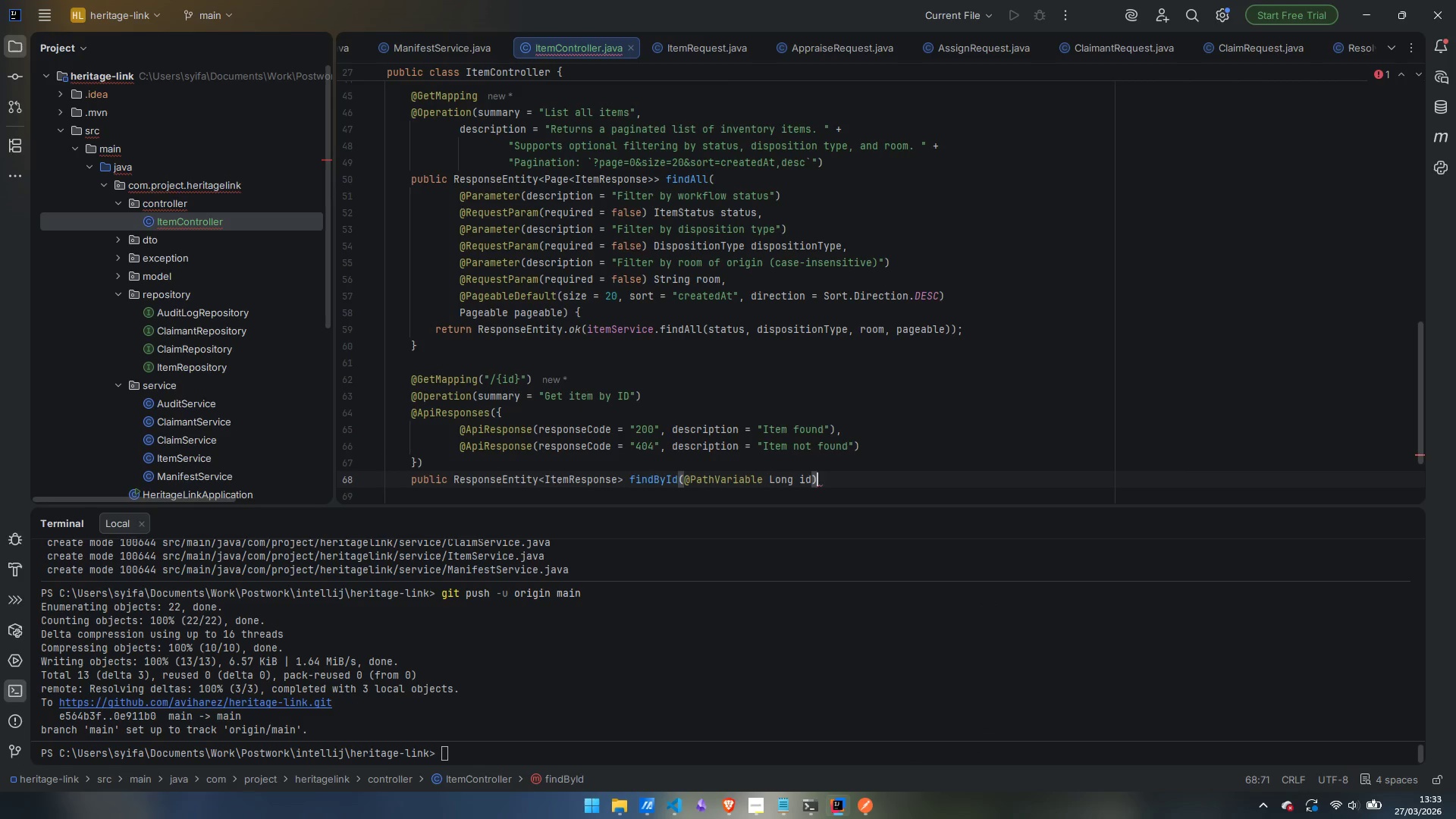 
key(Space)
 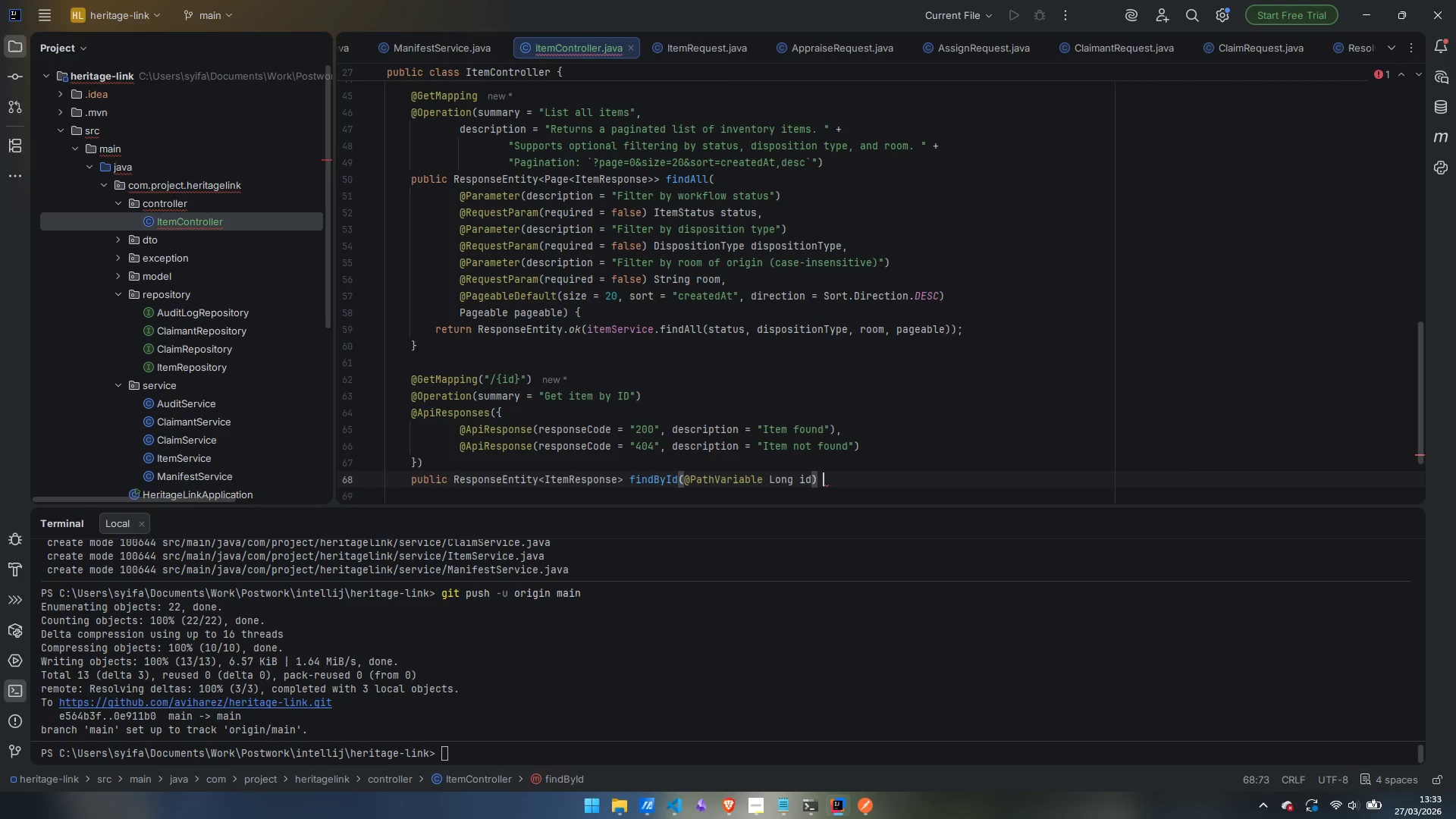 
key(Shift+BracketLeft)
 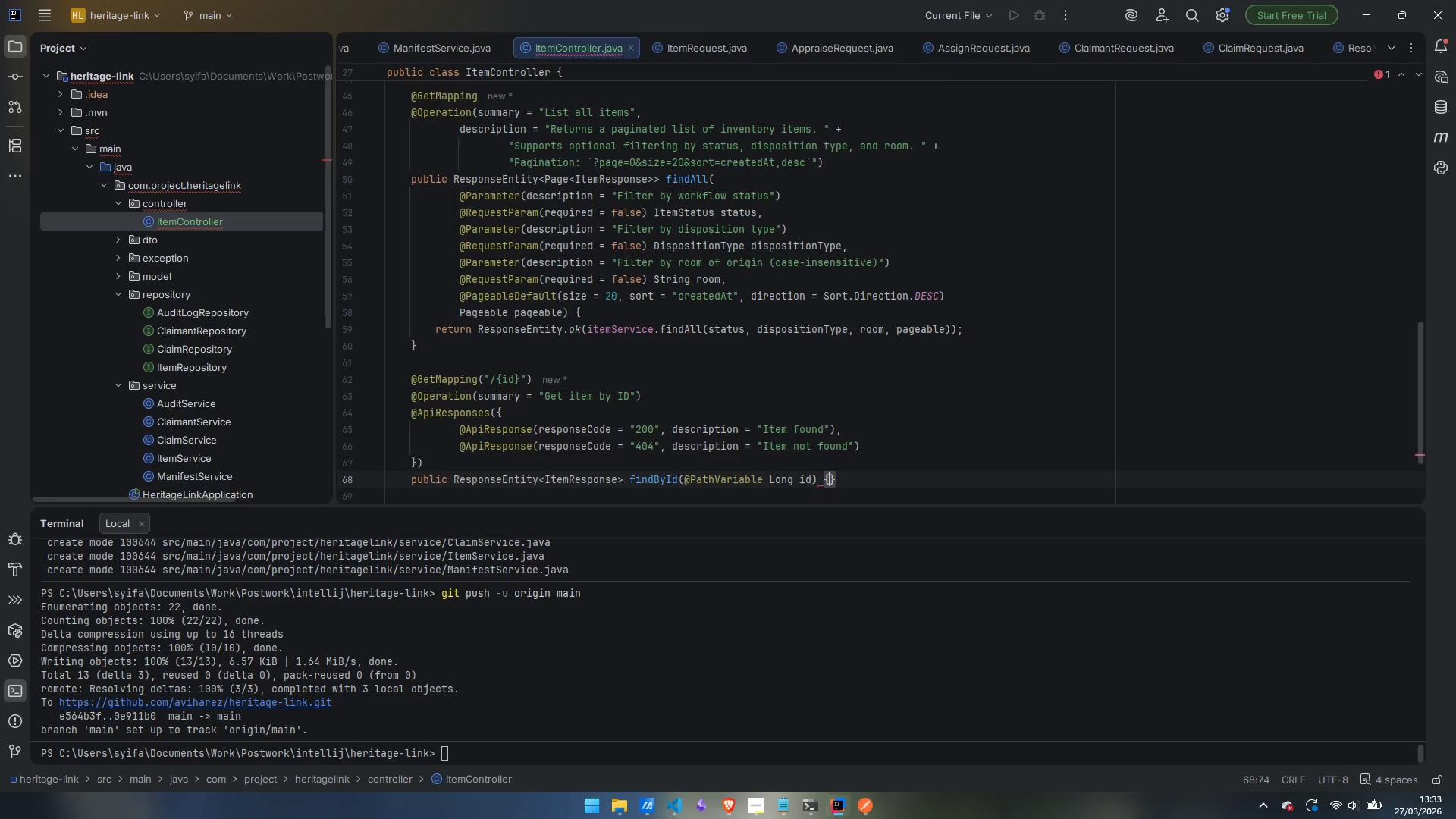 
key(Enter)
 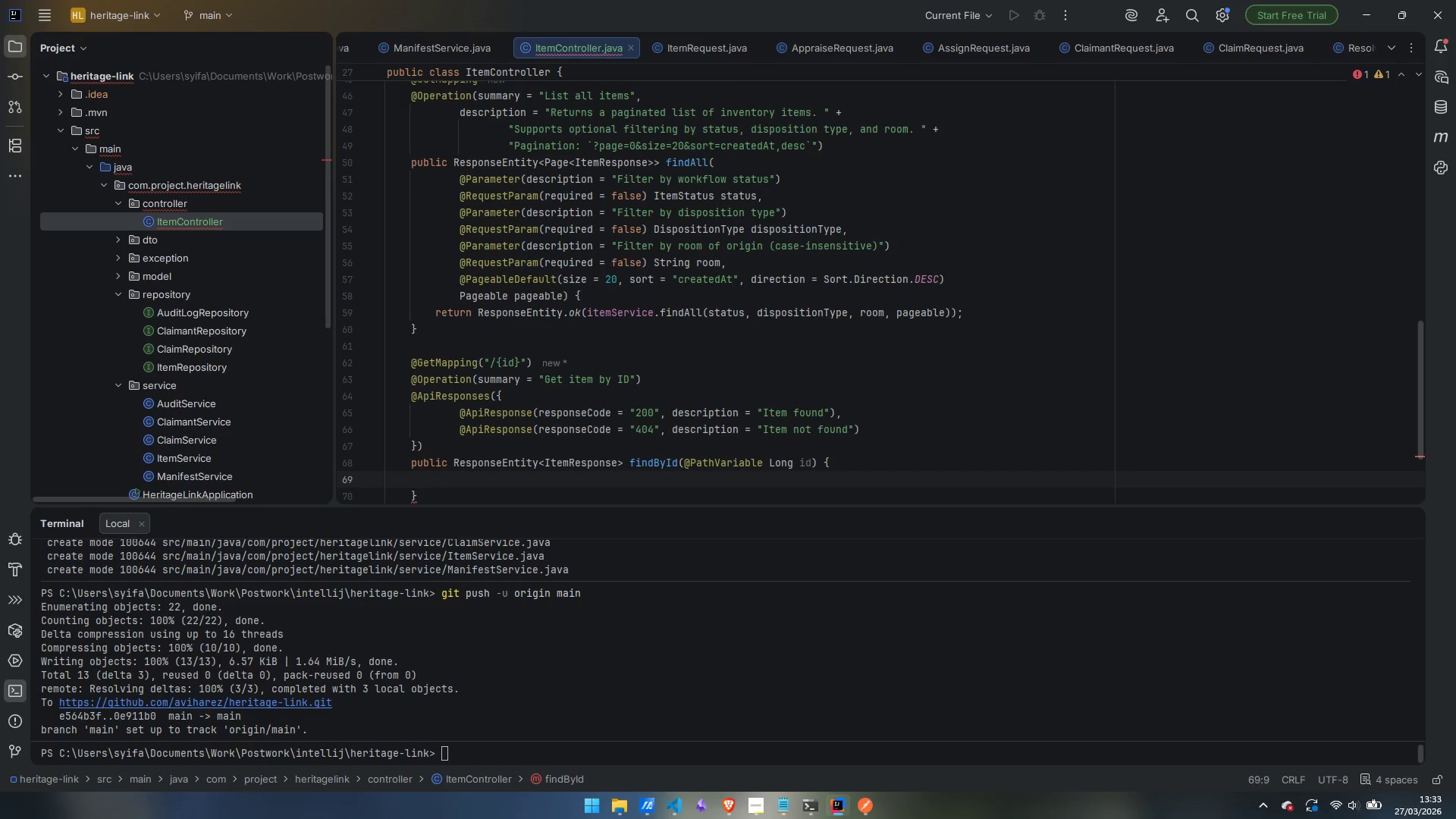 
type(retyrn )
key(Backspace)
key(Backspace)
key(Backspace)
key(Backspace)
type(urn )
 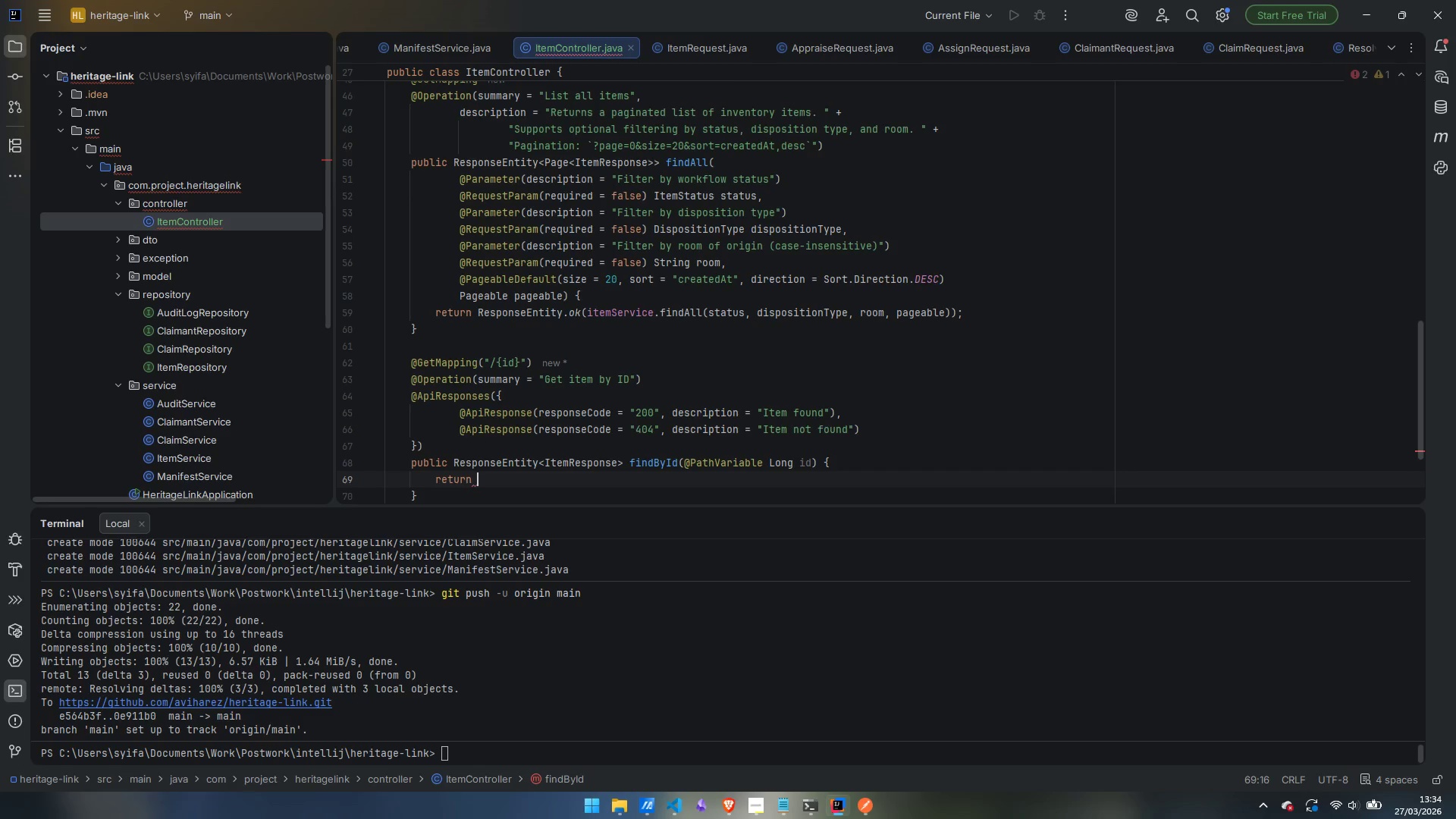 
hold_key(key=ShiftLeft, duration=1.53)
 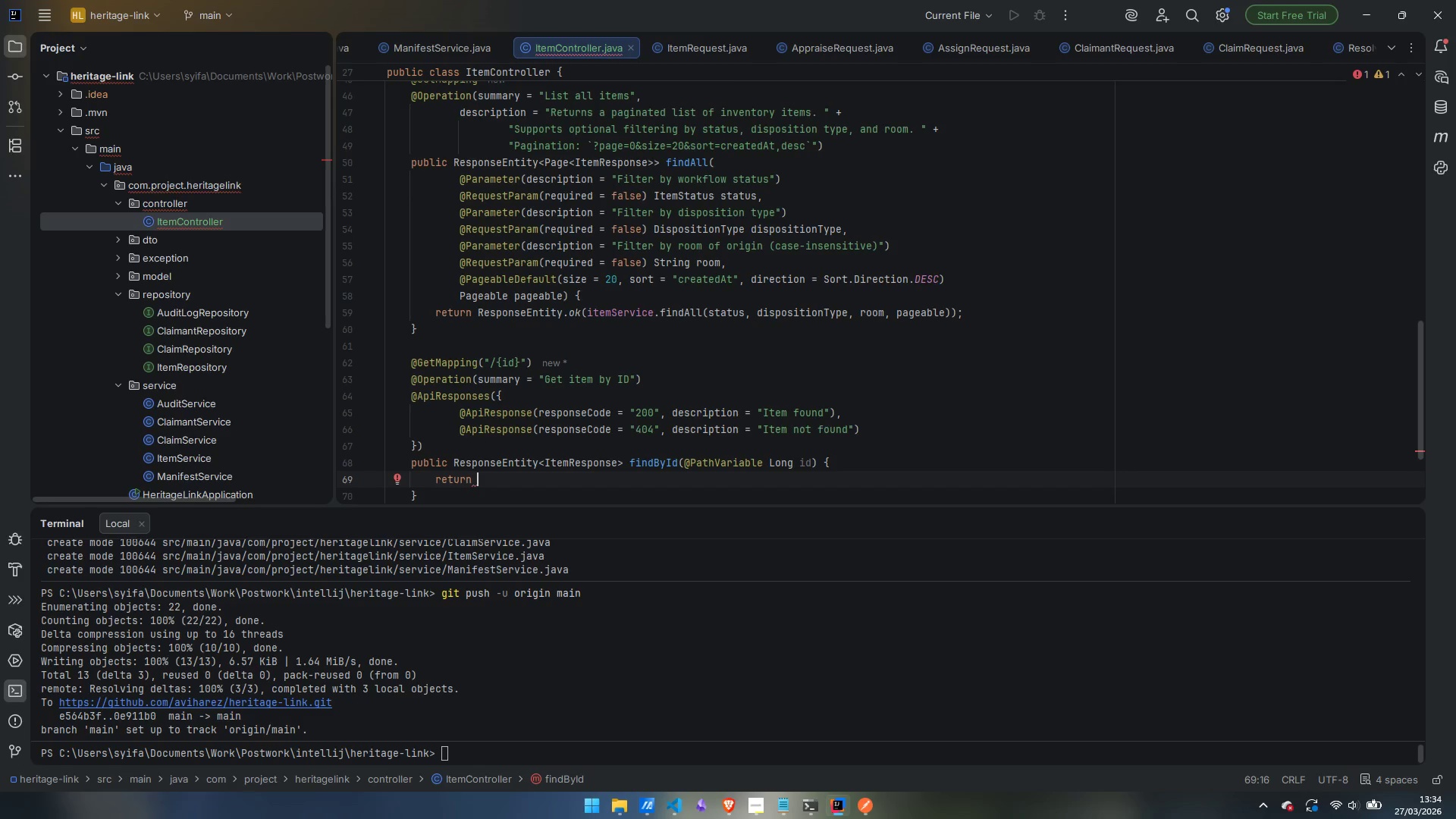 
hold_key(key=ShiftLeft, duration=1.52)
 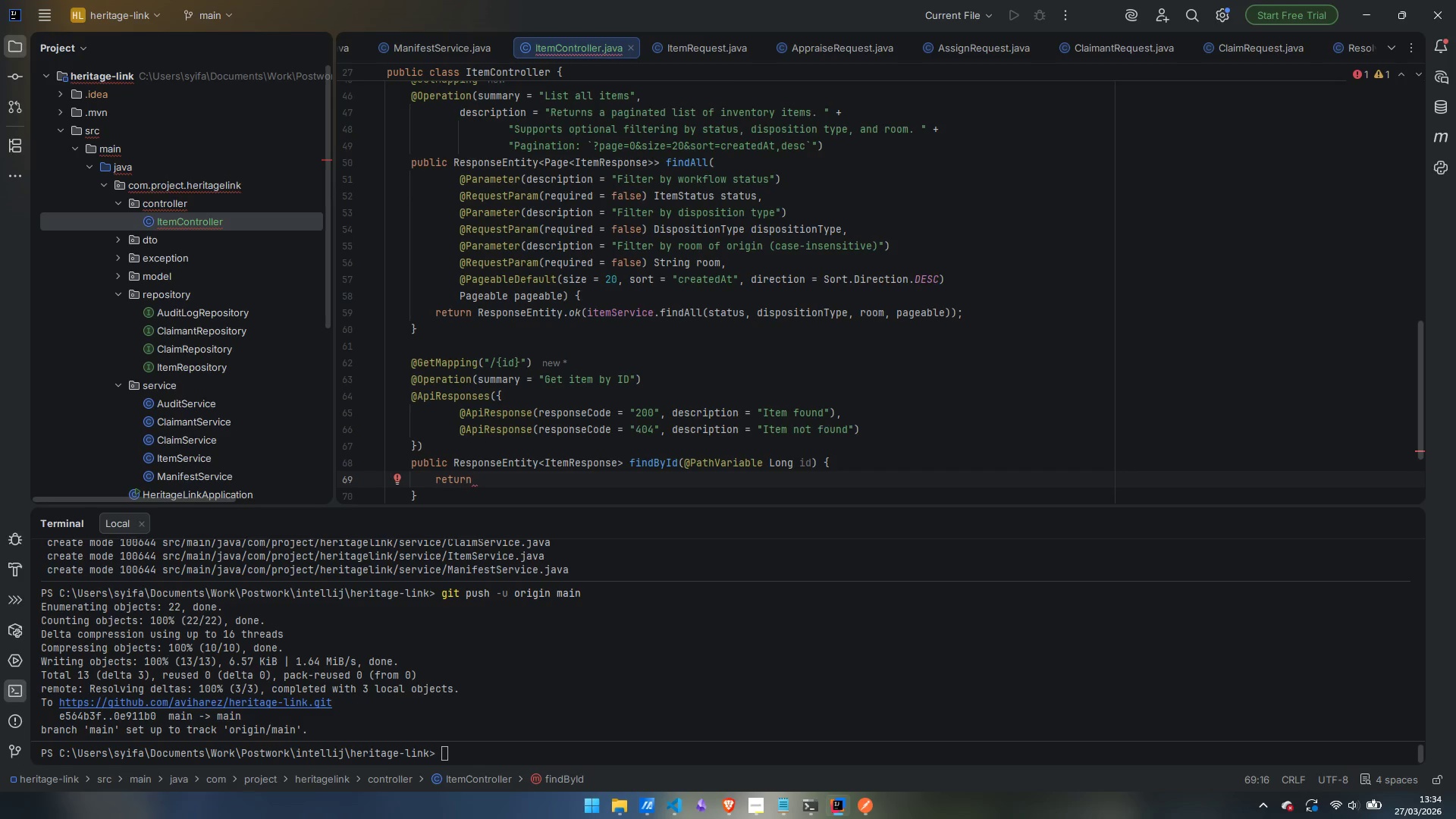 
type(Response)
 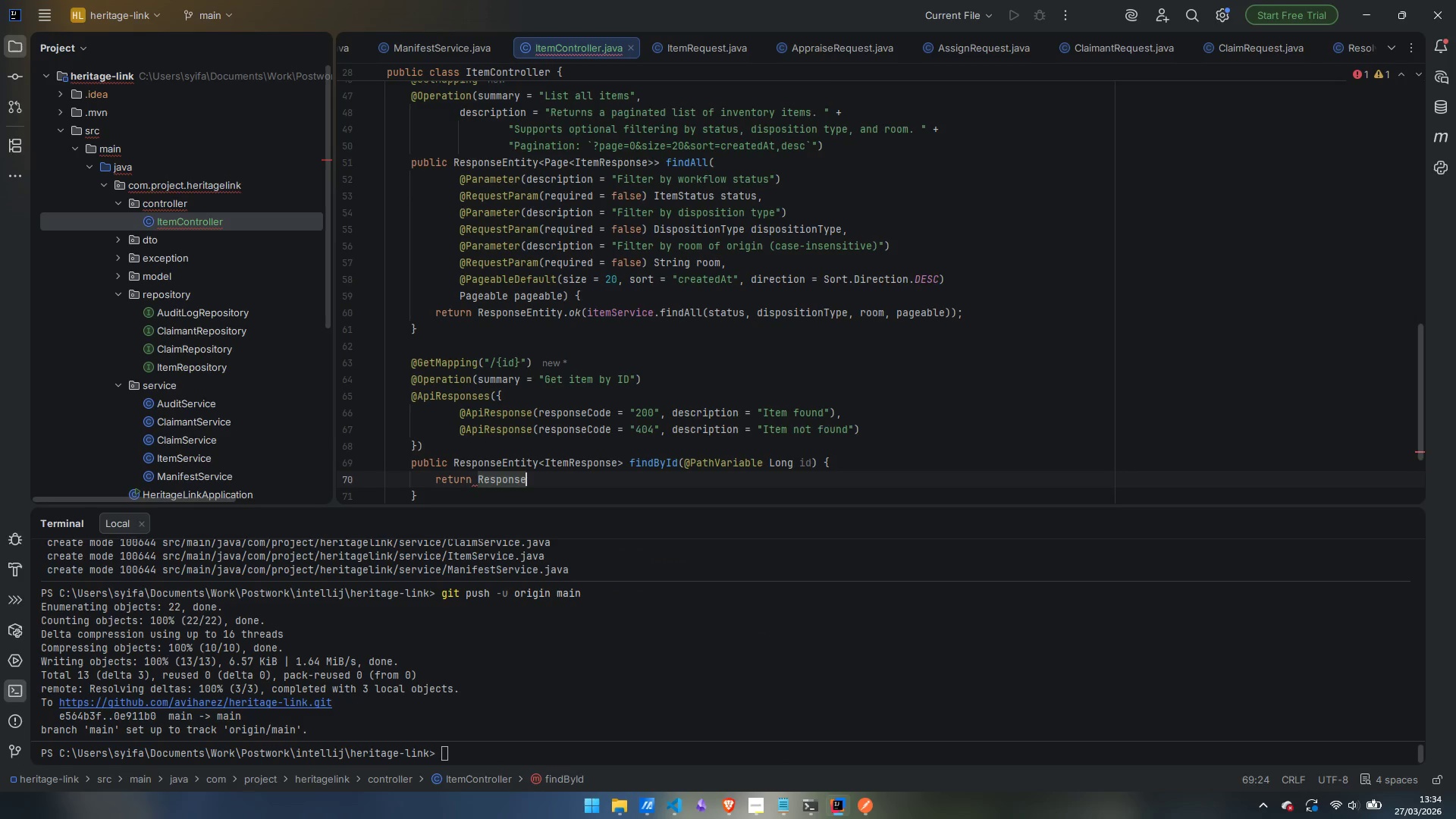 
key(Enter)
 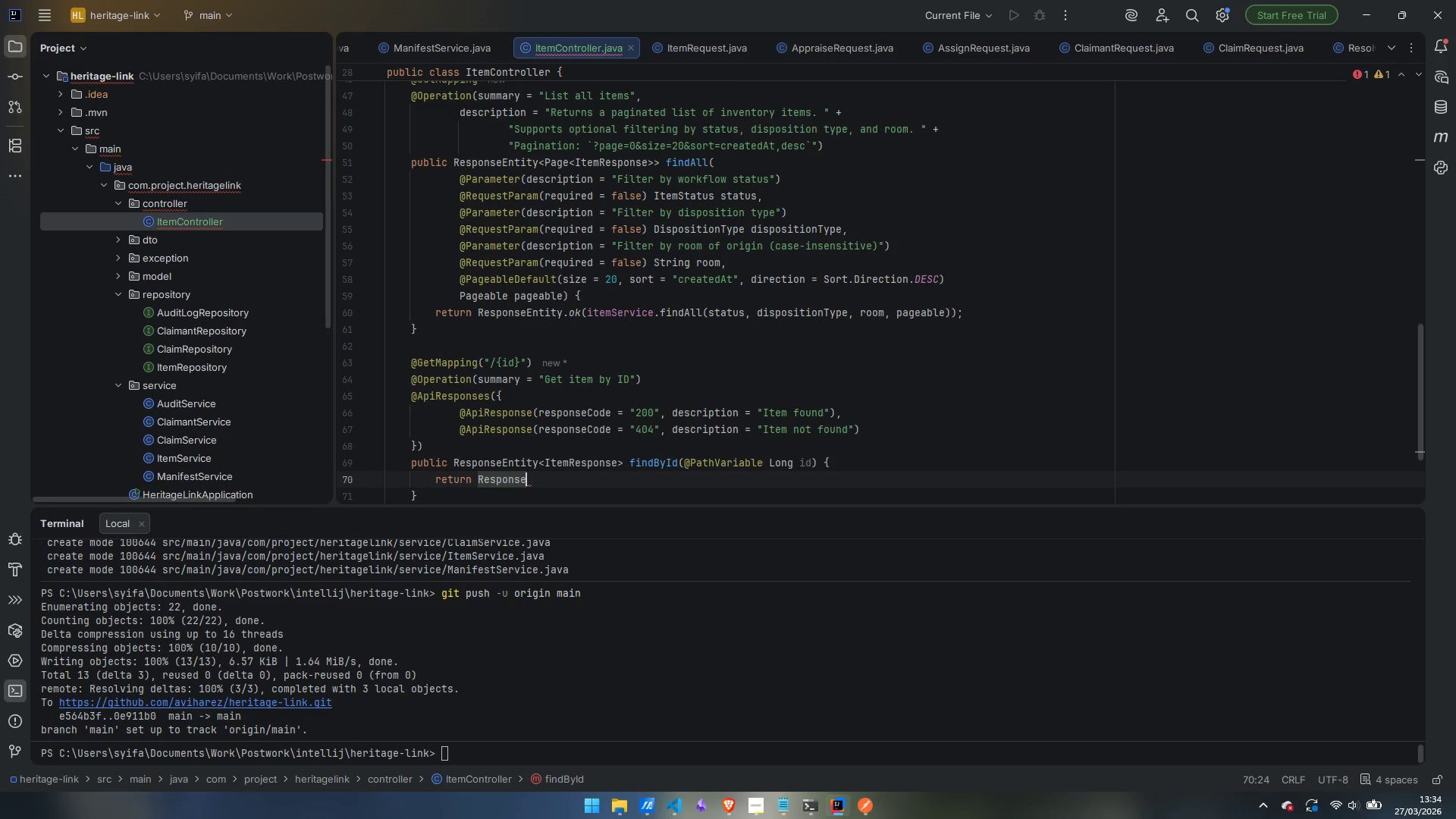 
key(Control+ControlLeft)
 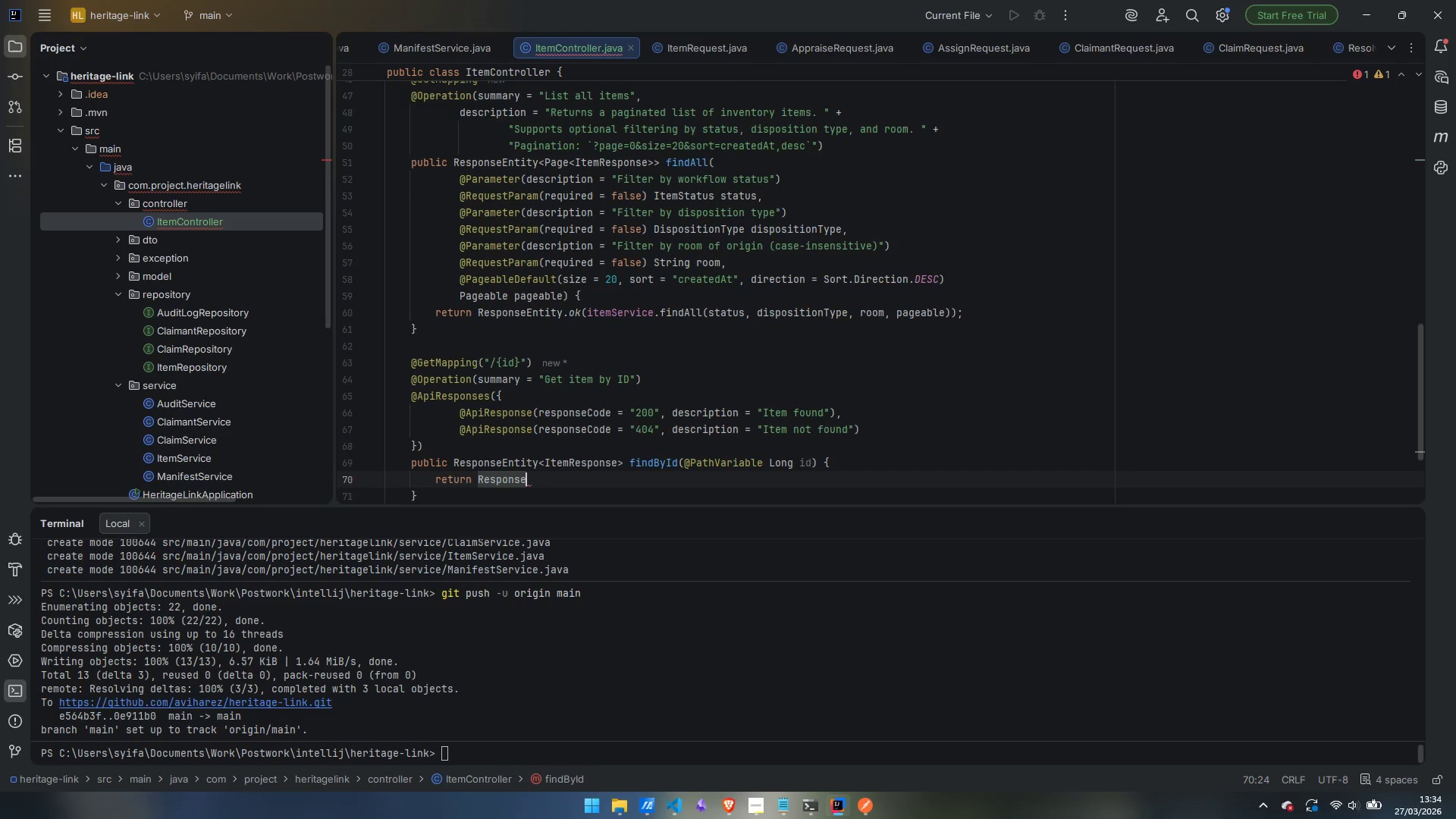 
key(Control+Z)
 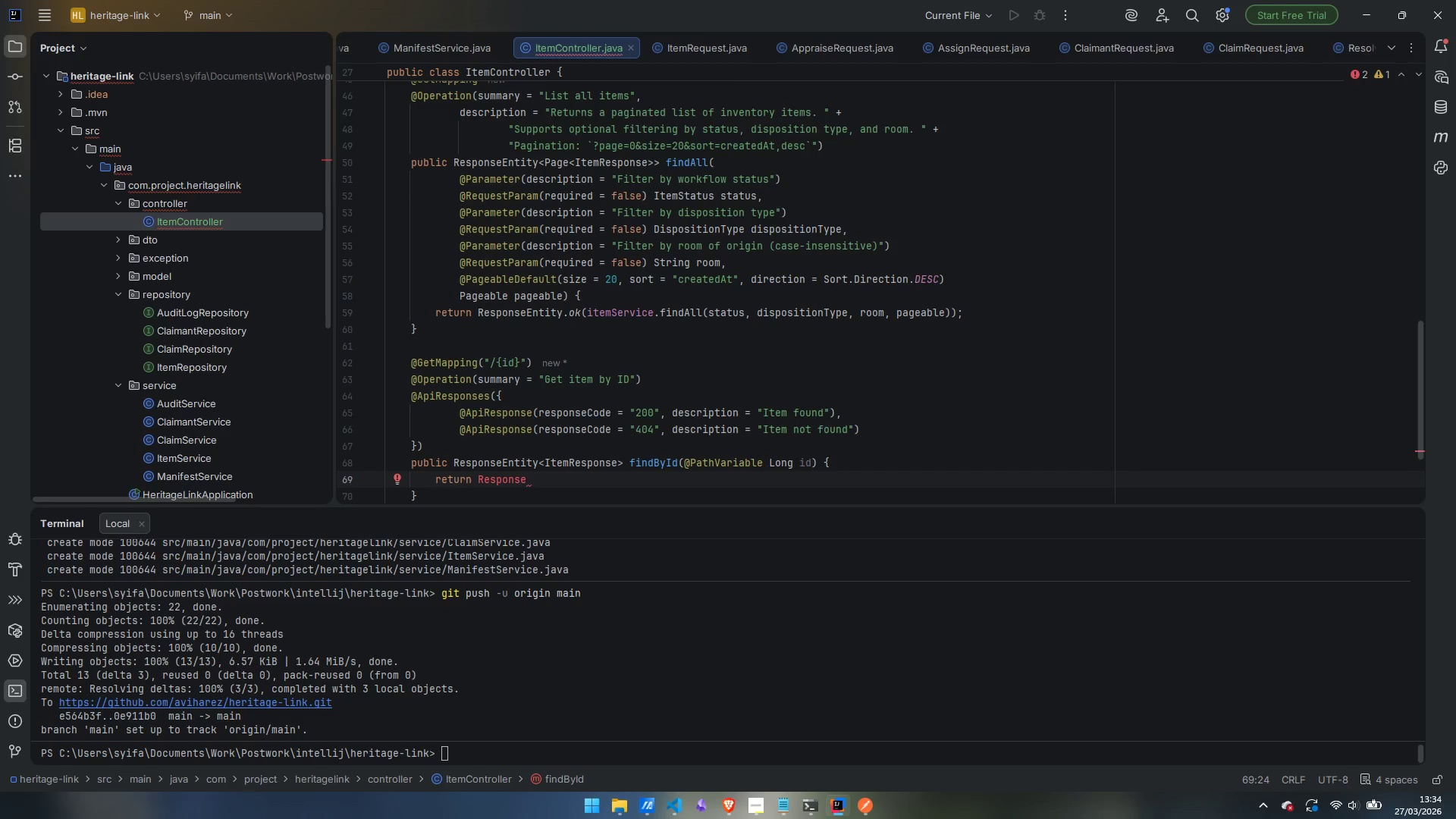 
type(Entity.ok)
 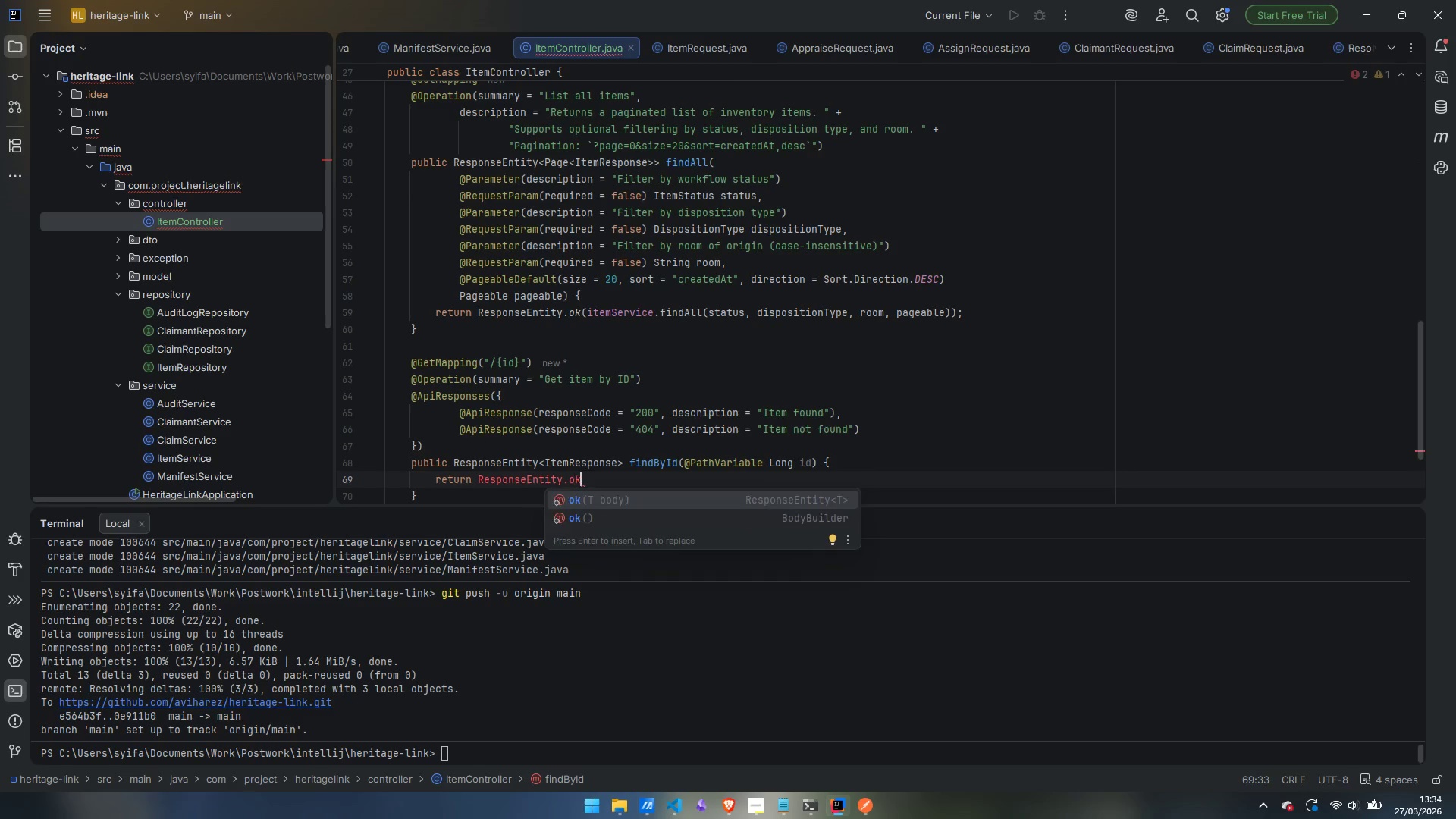 
key(Enter)
 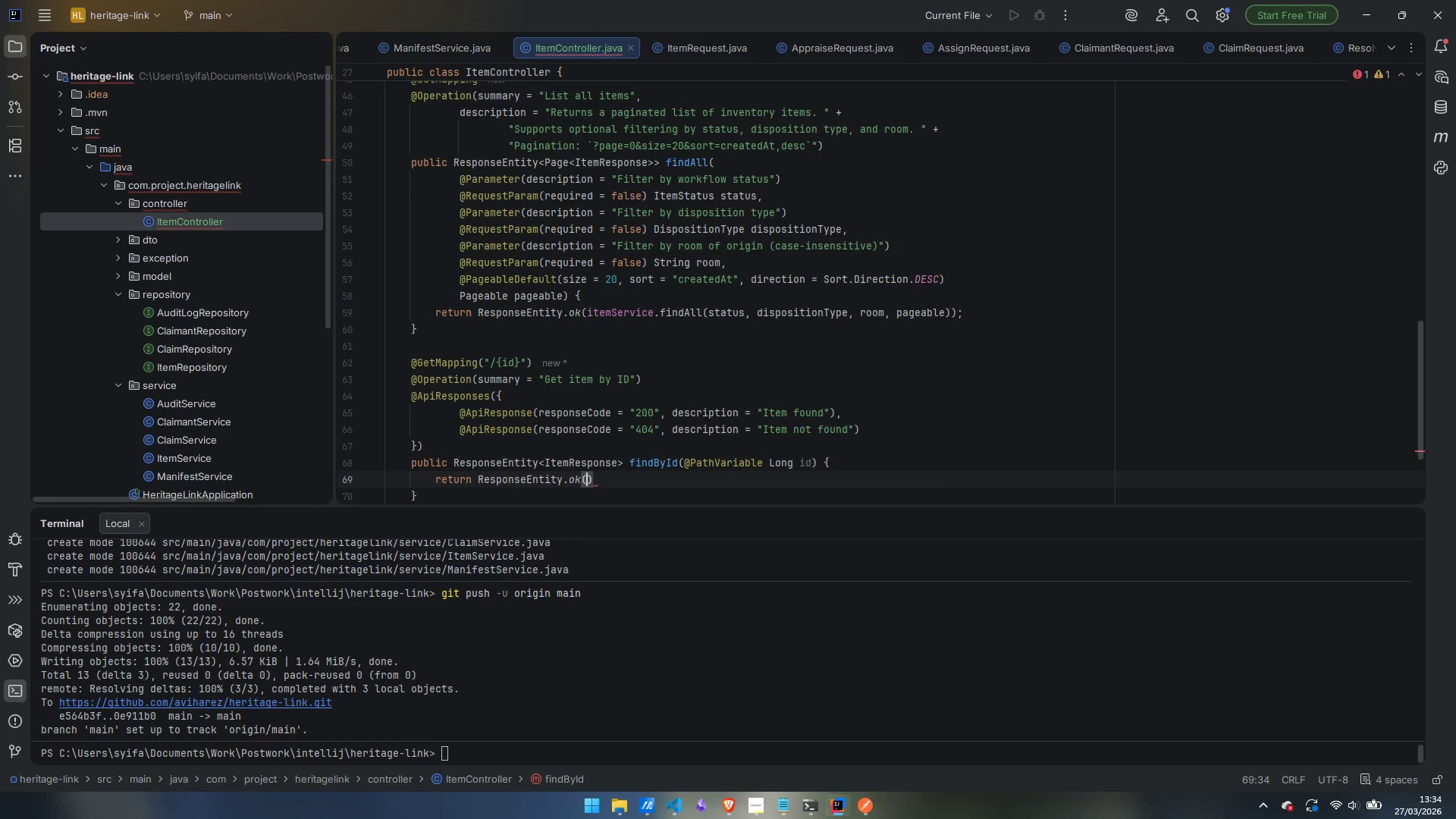 
type(itemSer)
 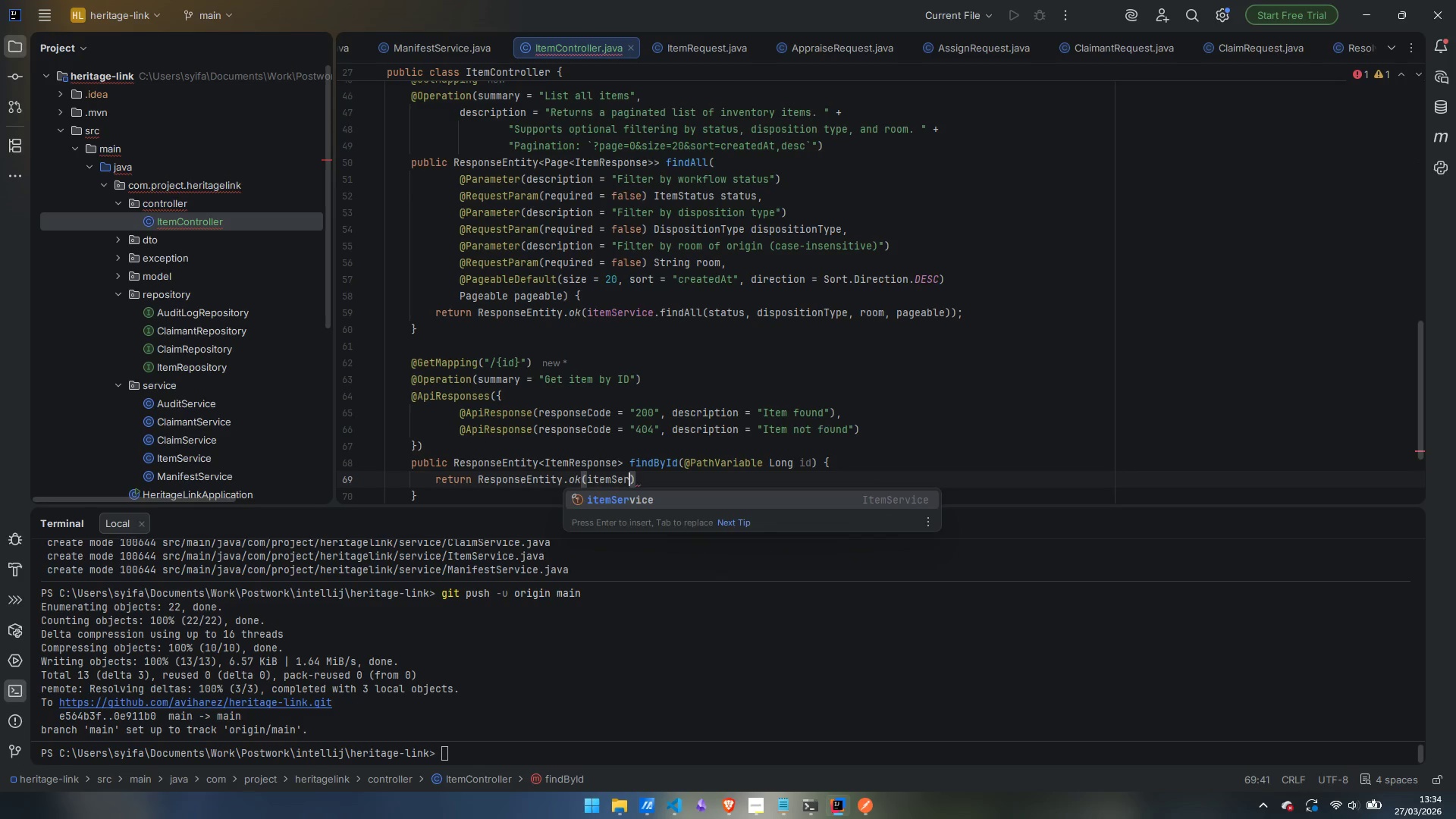 
key(Enter)
 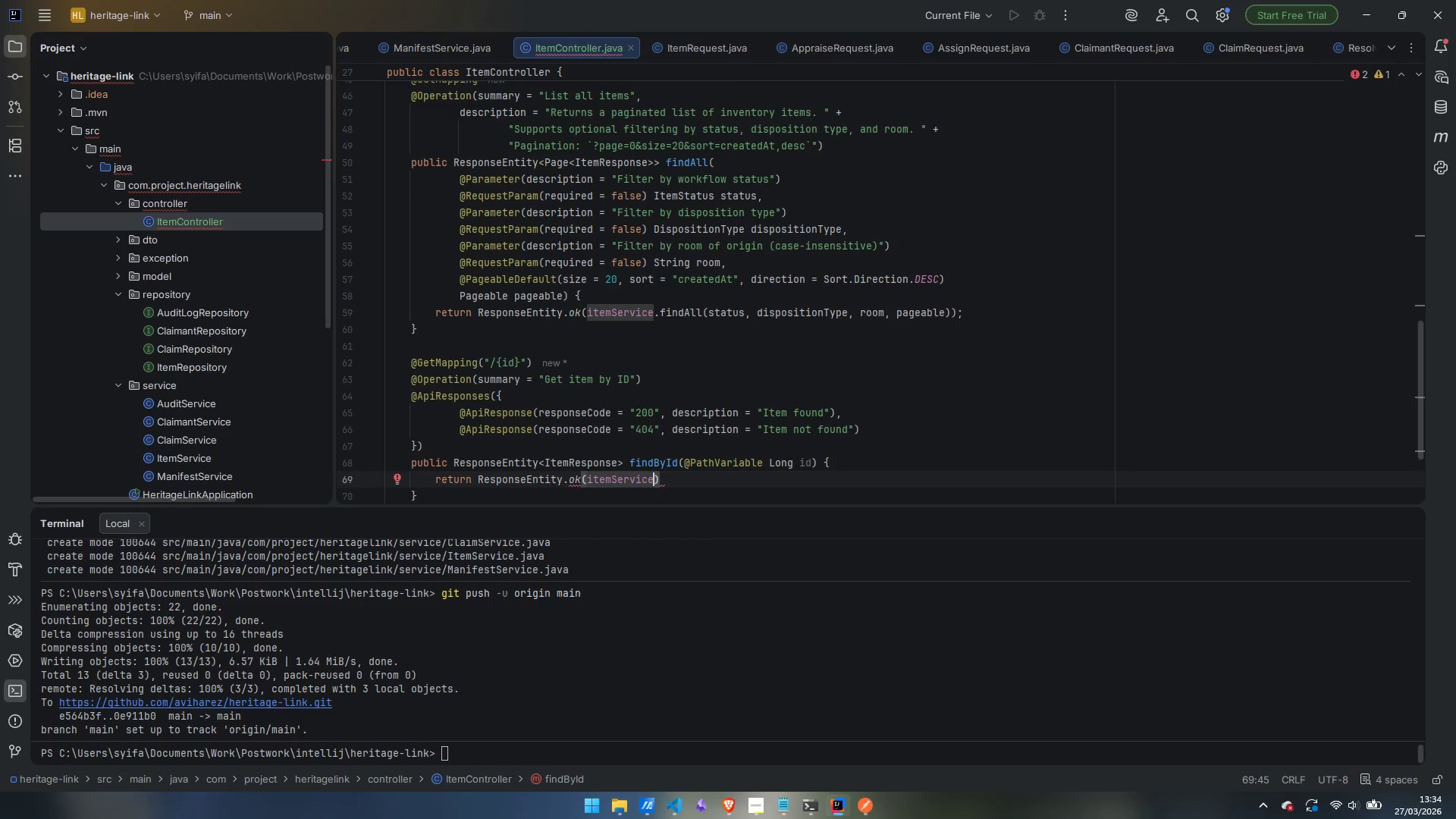 
type(.findBy)
 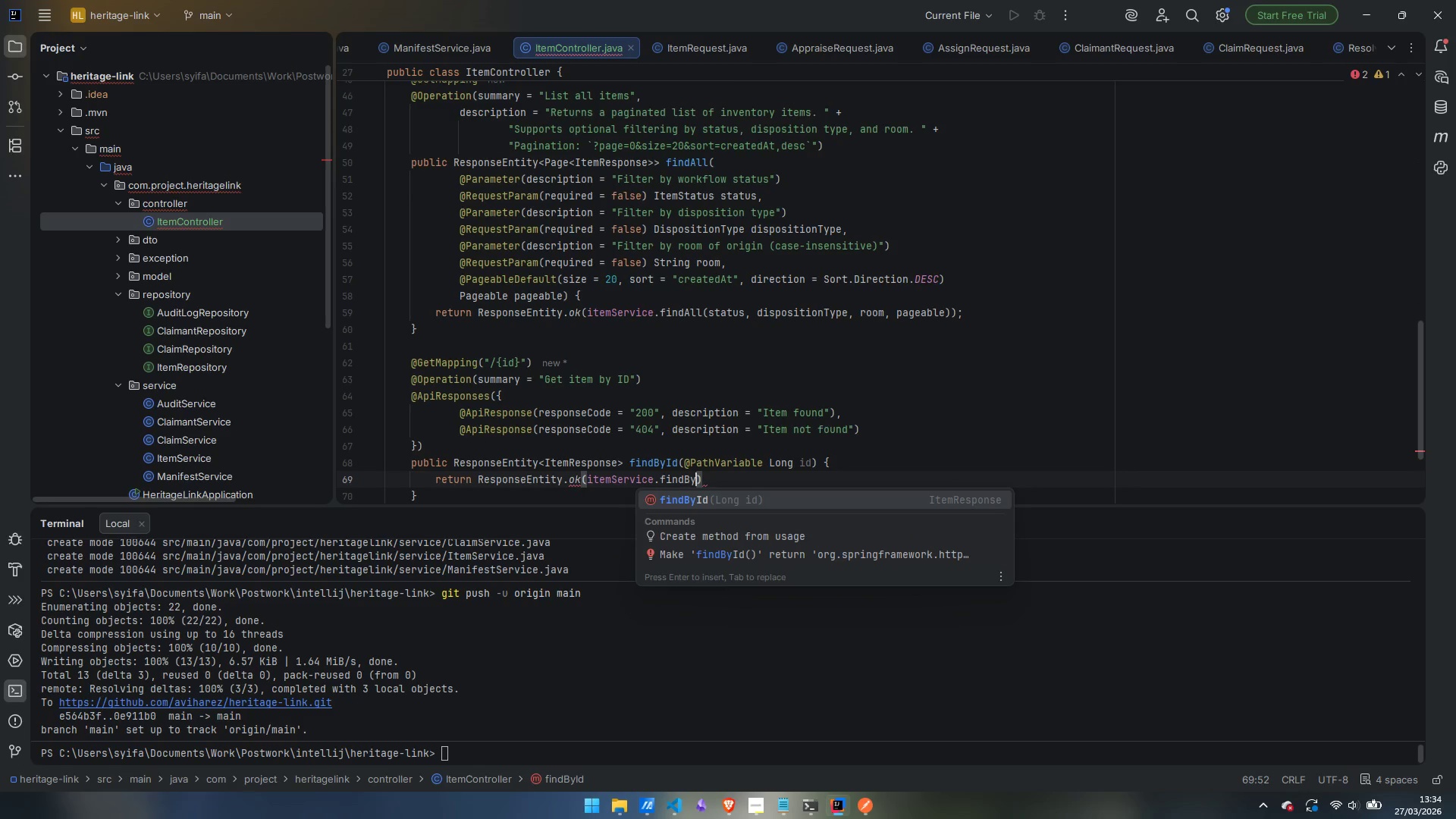 
key(Enter)
 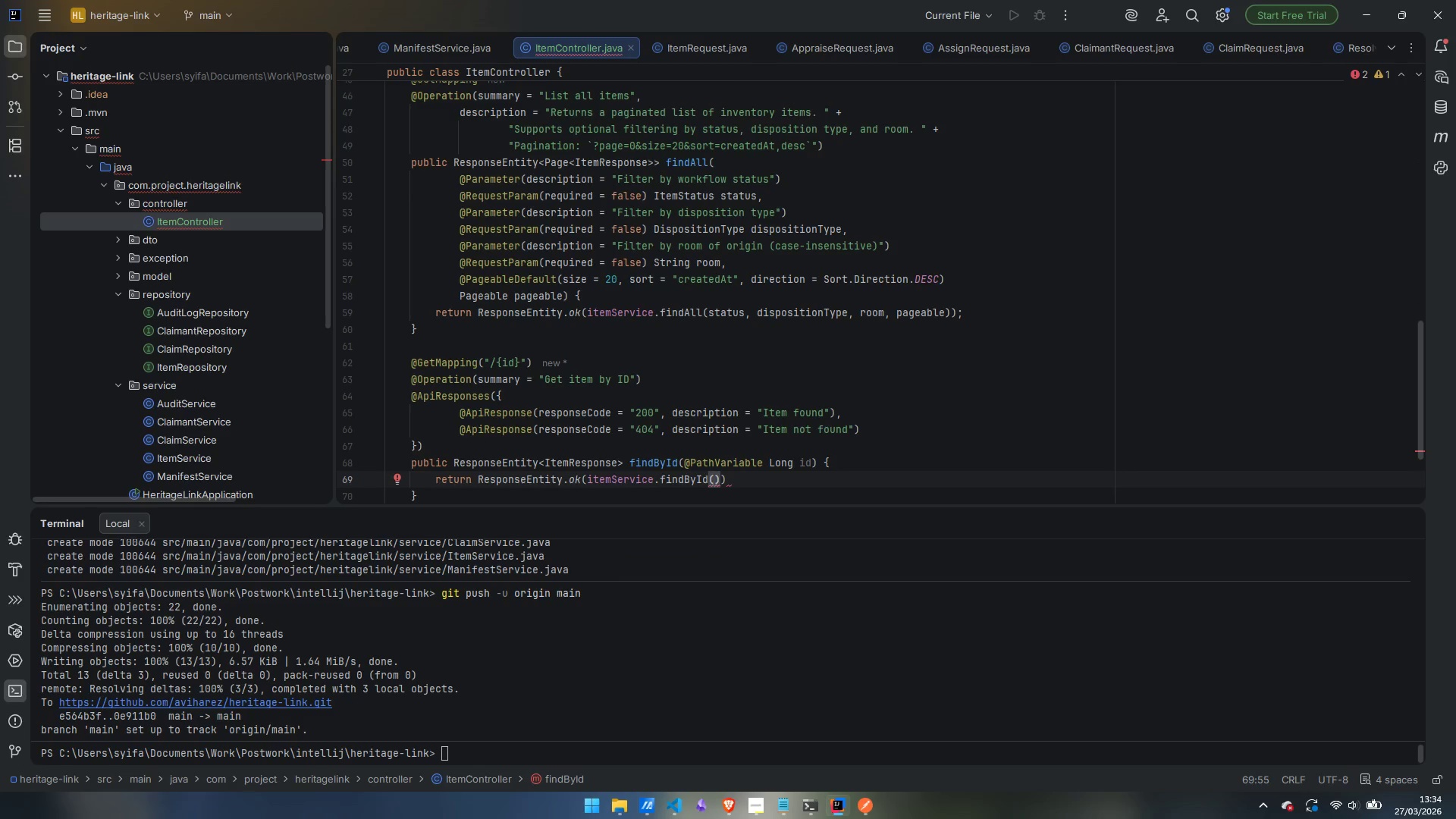 
type(id)
 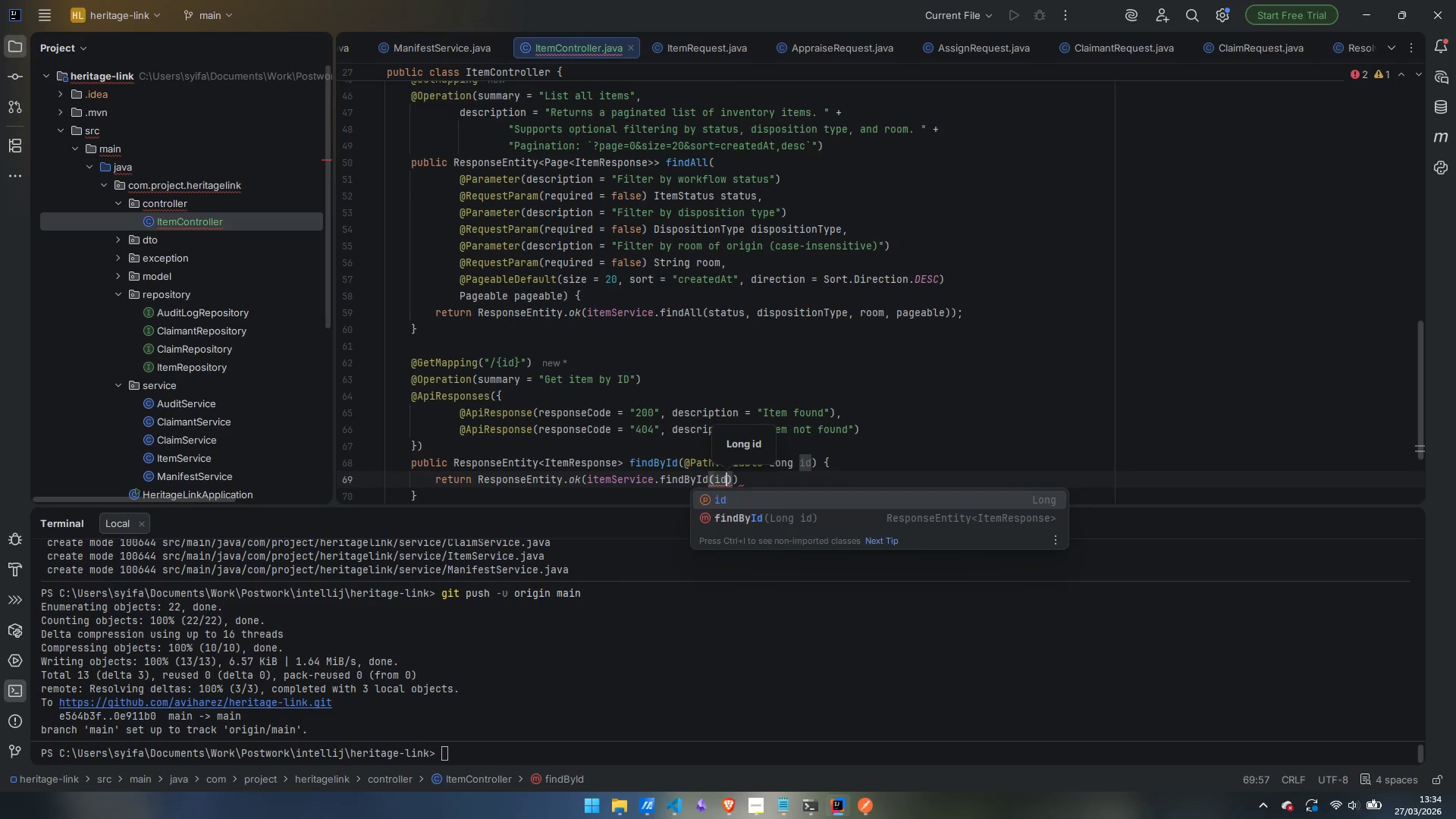 
key(Enter)
 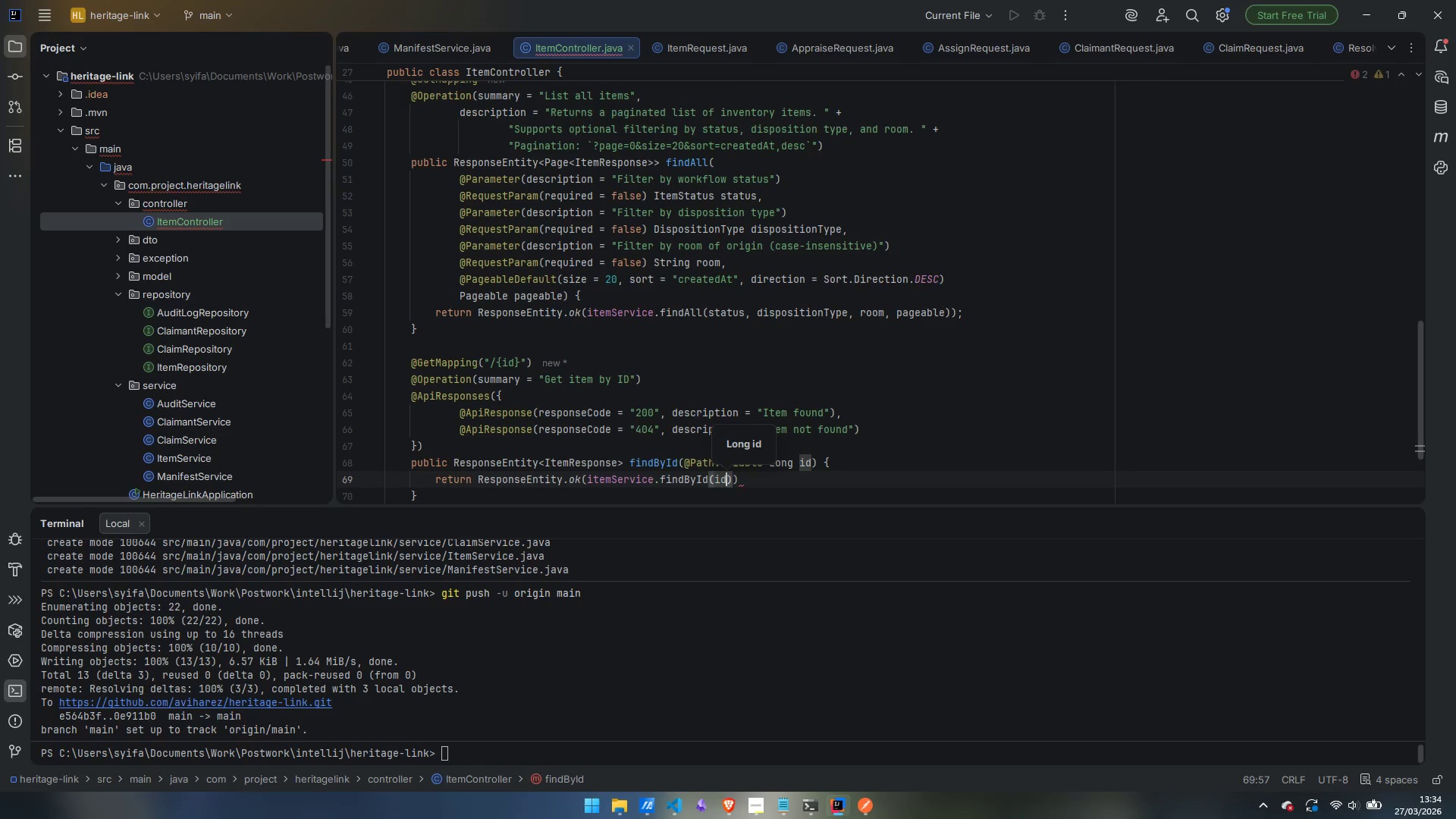 
key(ArrowRight)
 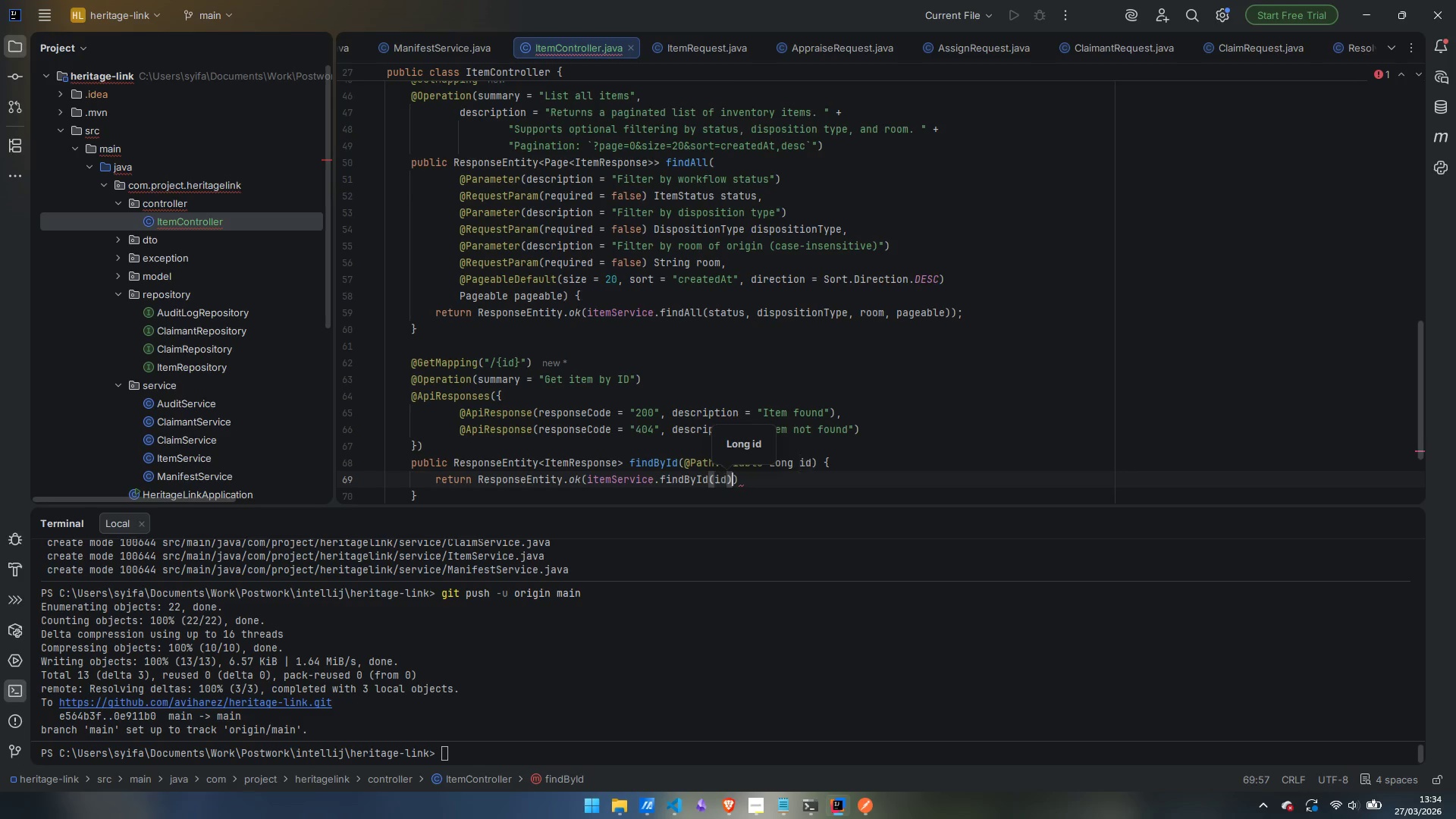 
key(ArrowRight)
 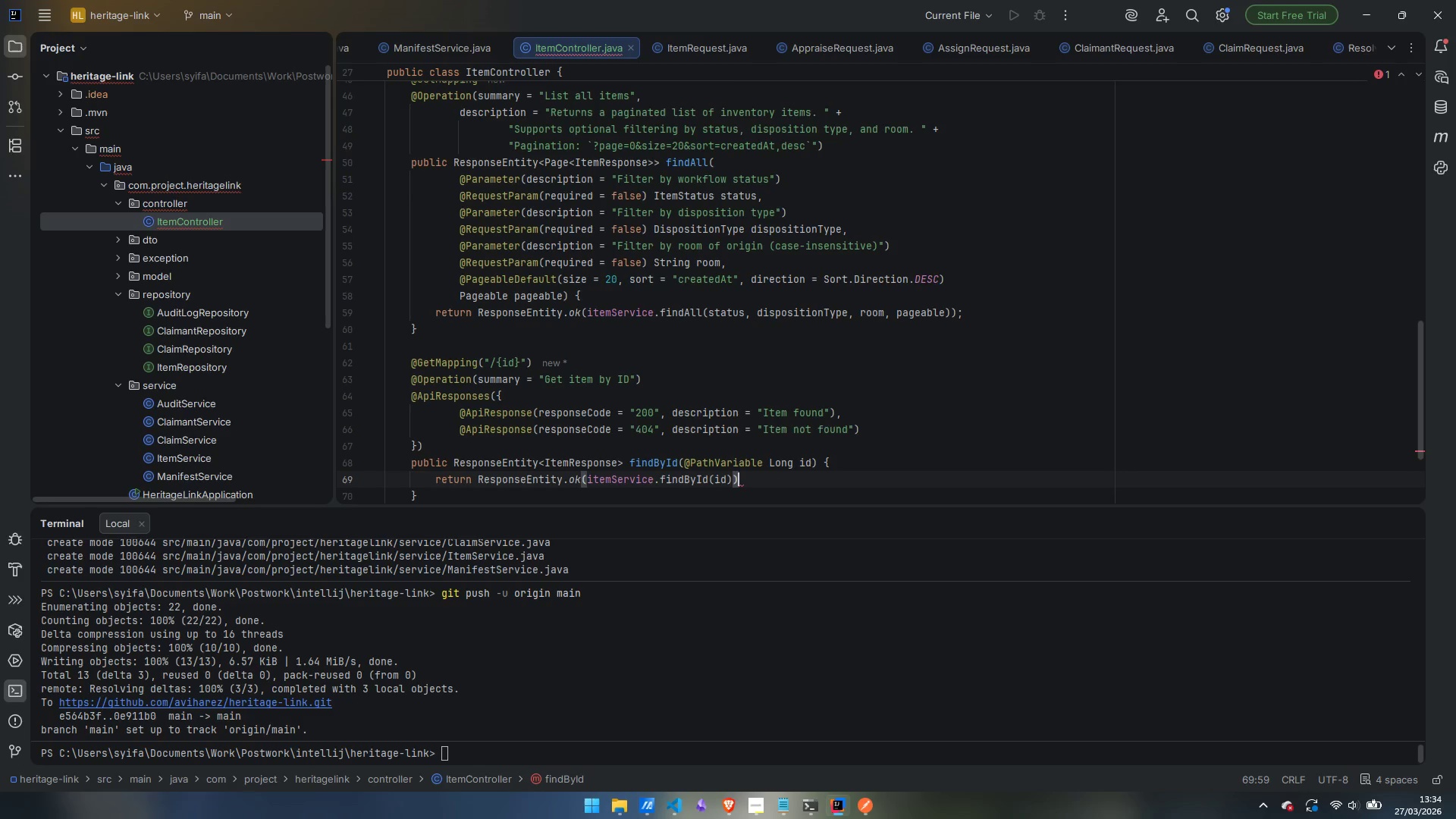 
key(Semicolon)
 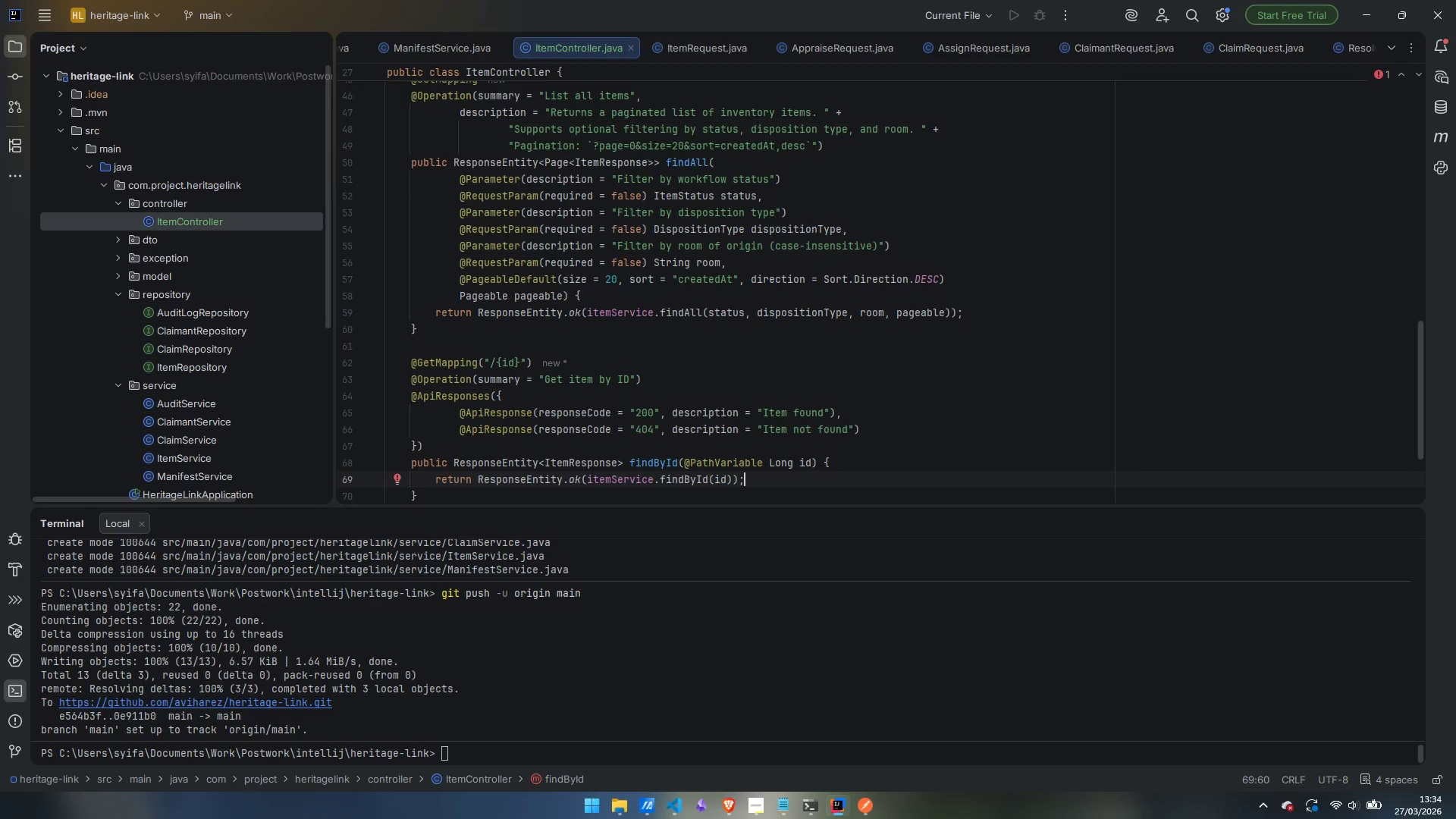 
key(ArrowDown)
 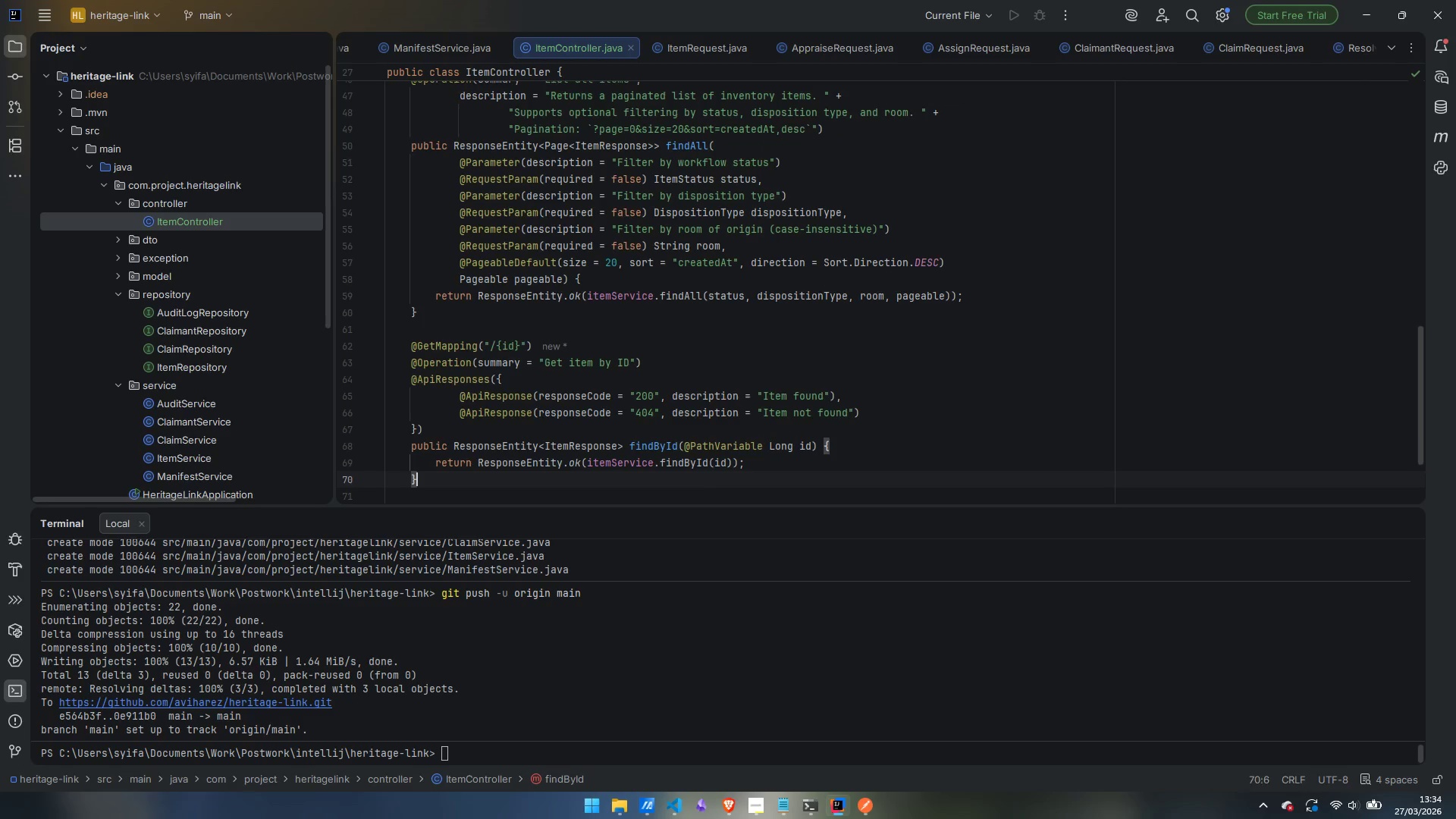 
key(Enter)
 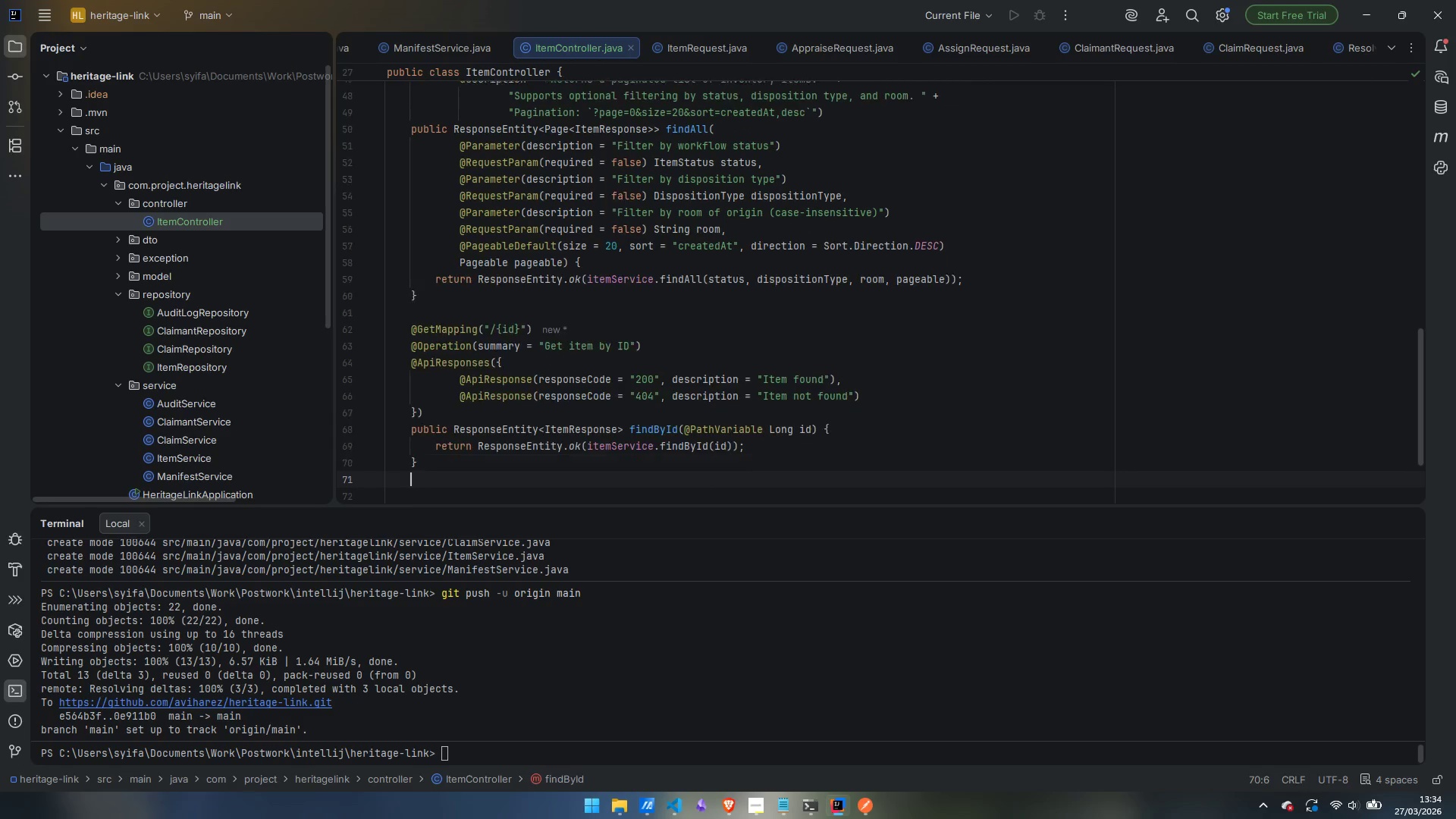 
key(Enter)
 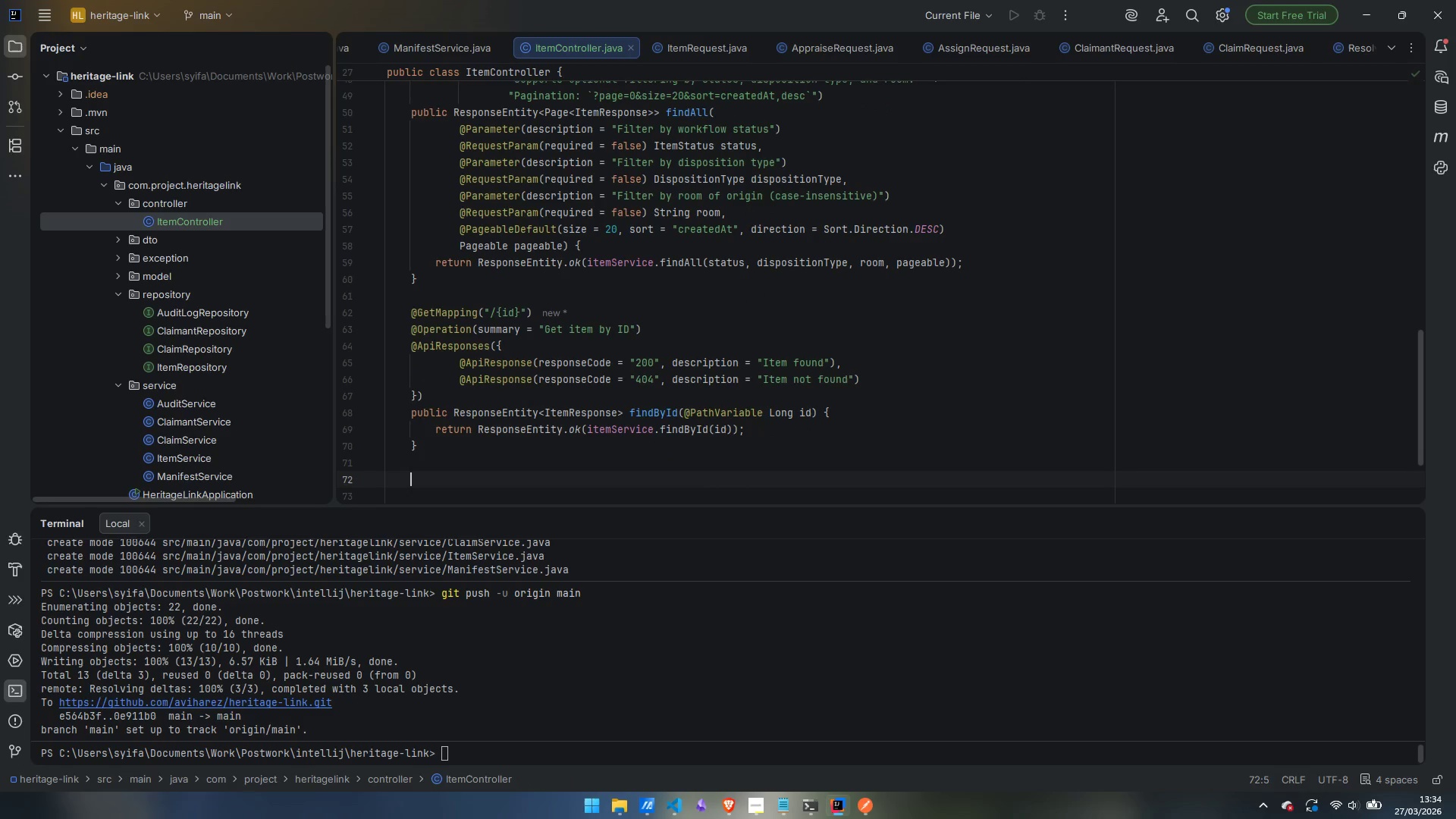 
type(@PutMapping)
 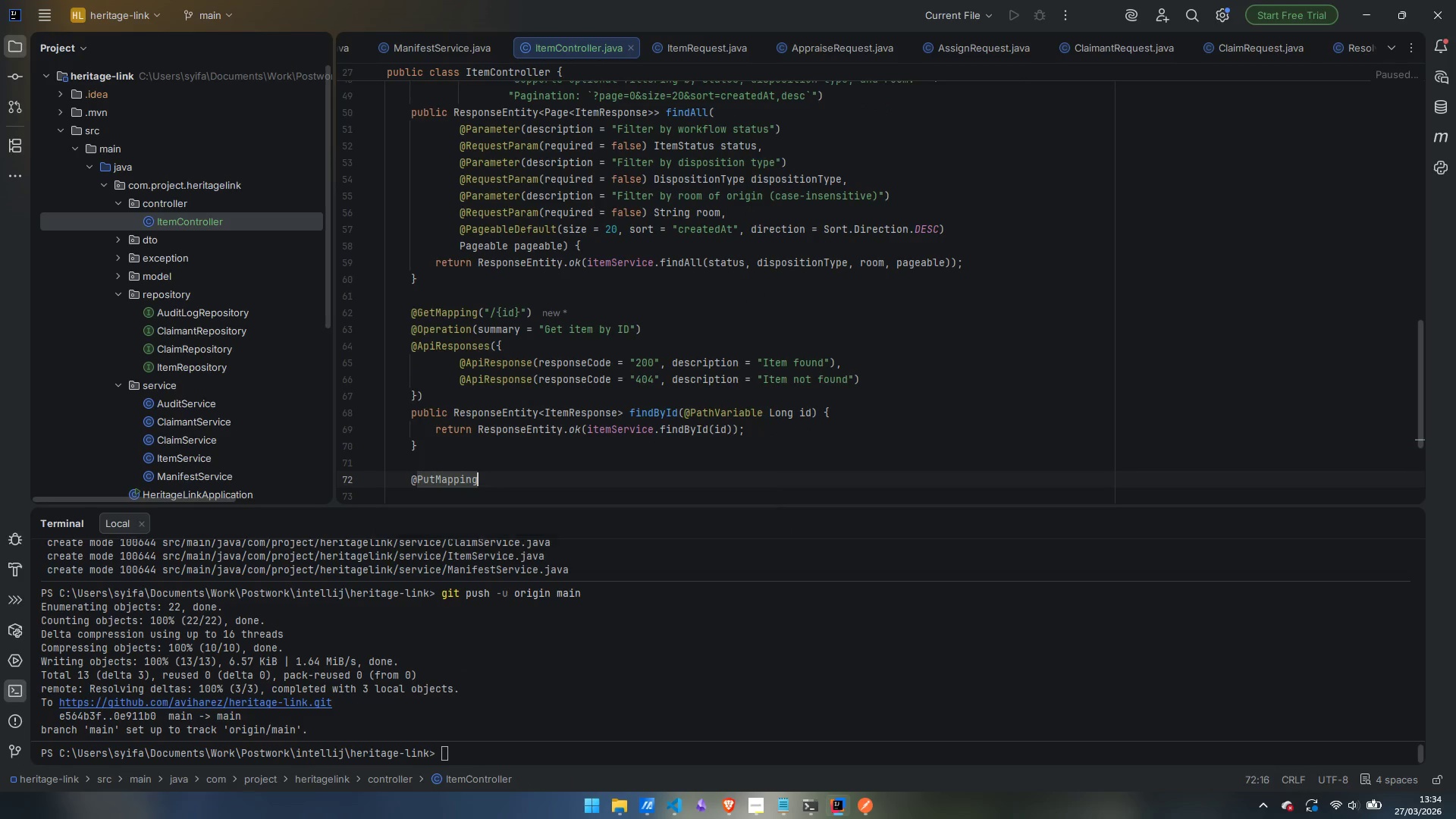 
key(Enter)
 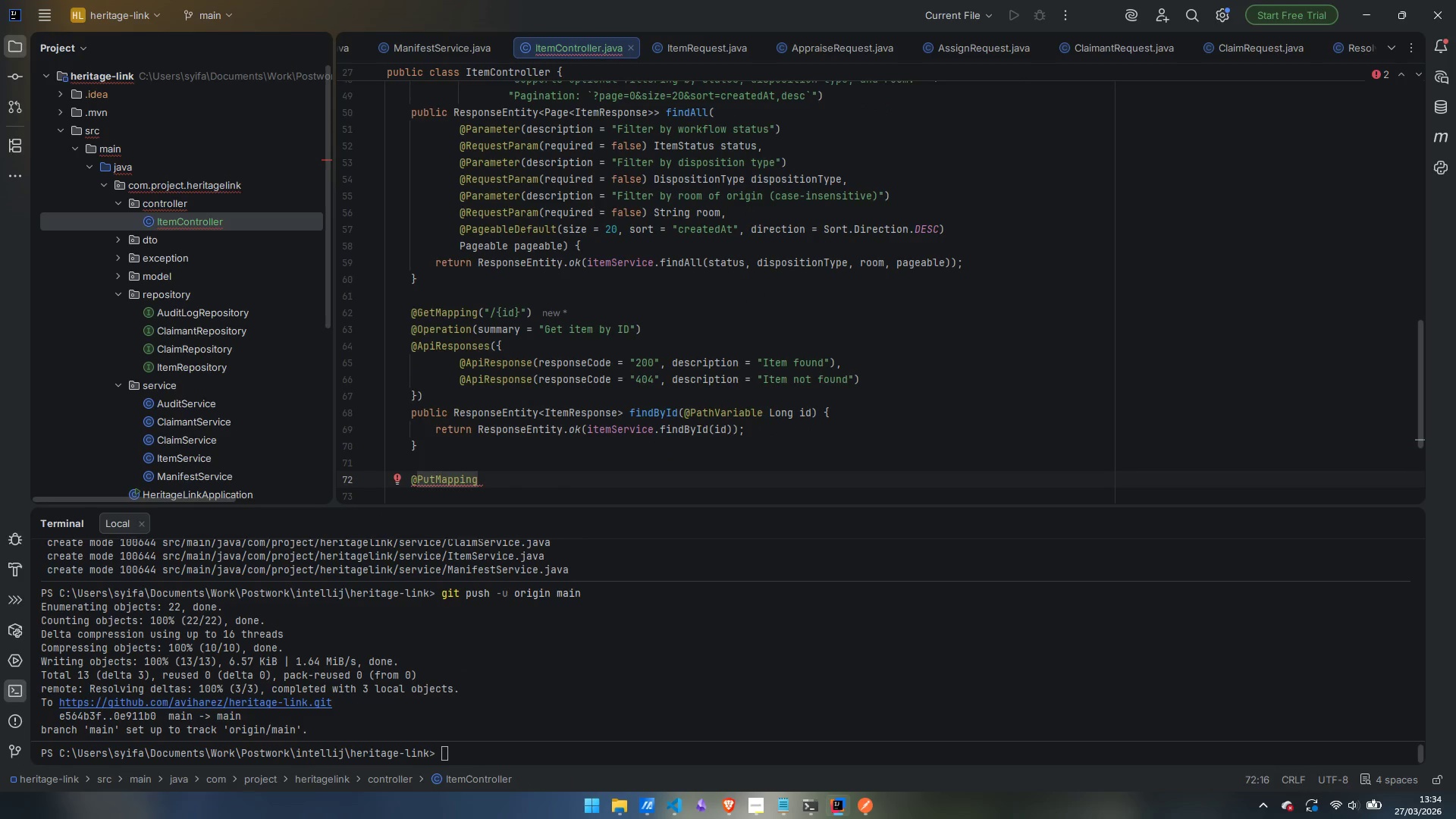 
key(Shift+9)
 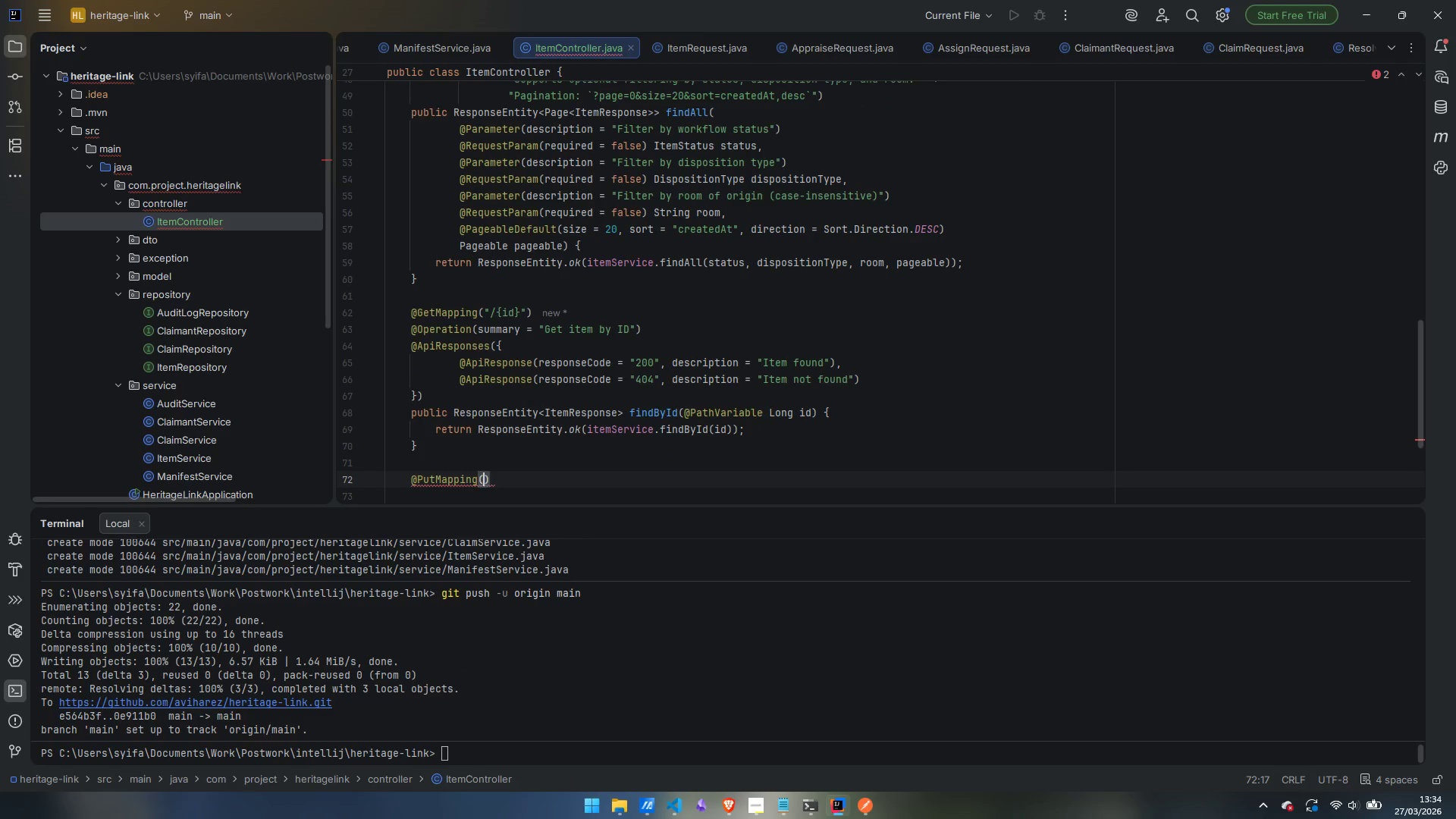 
key(Shift+Quote)
 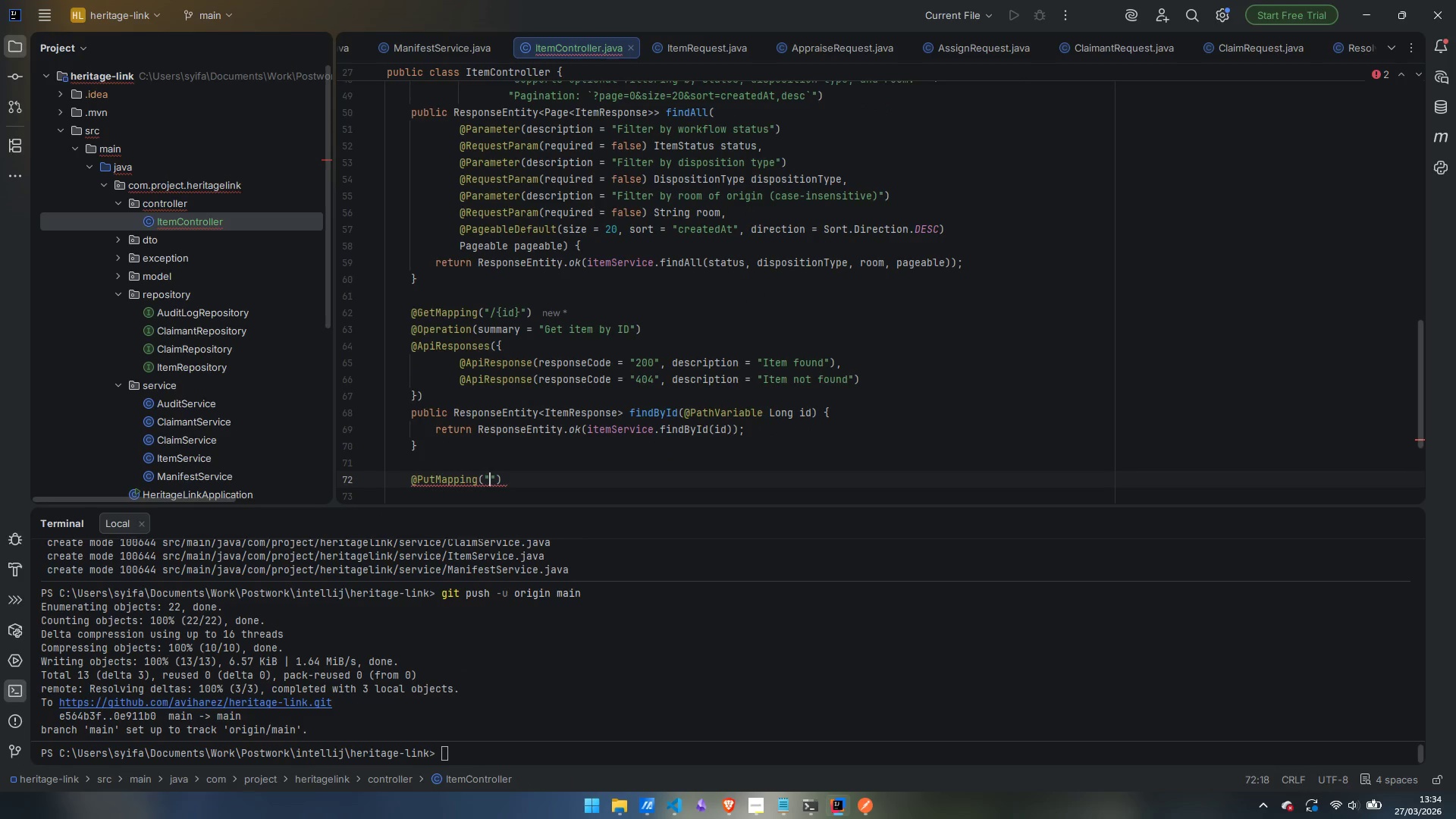 
key(O)
 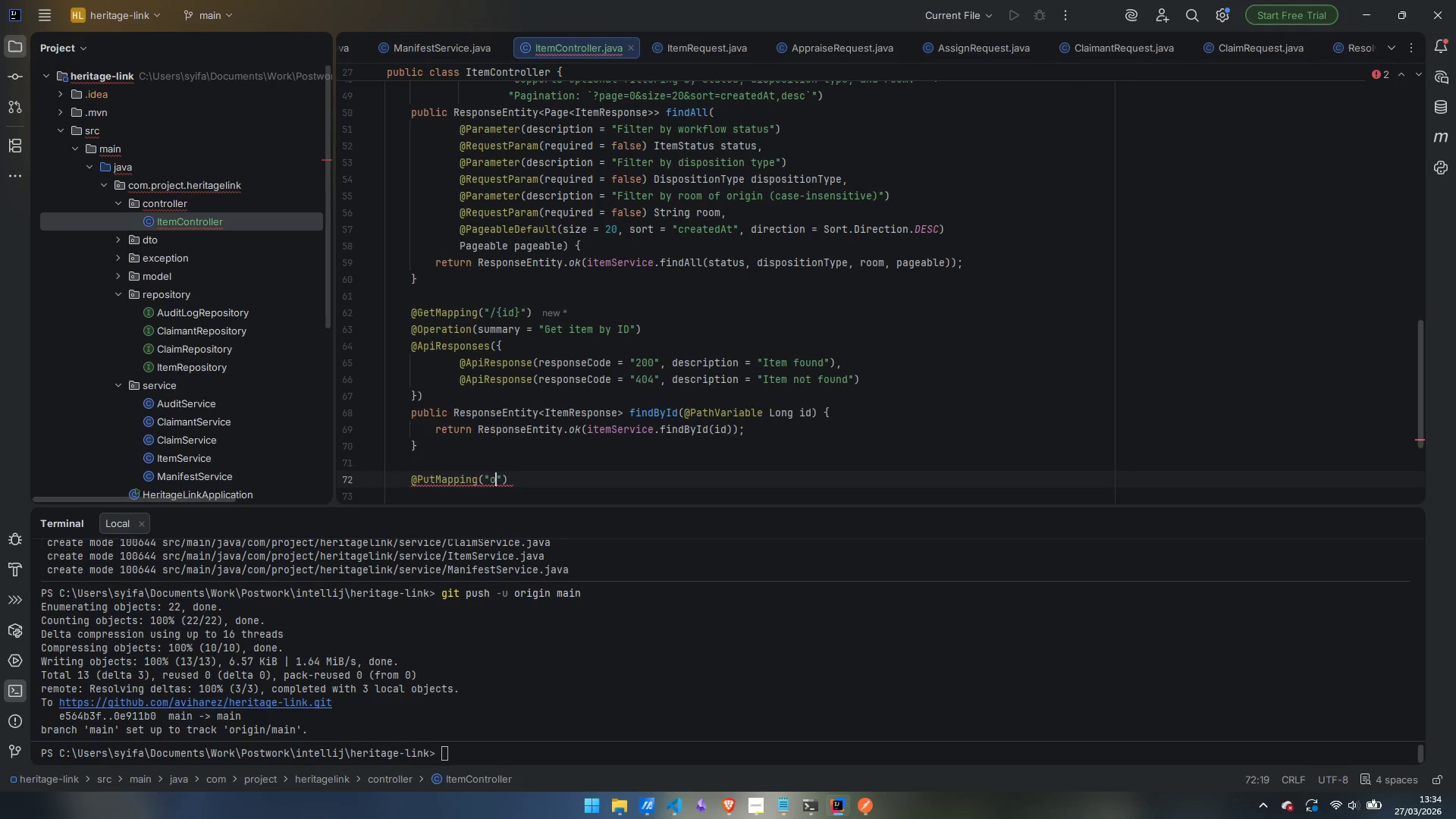 
key(Backspace)
 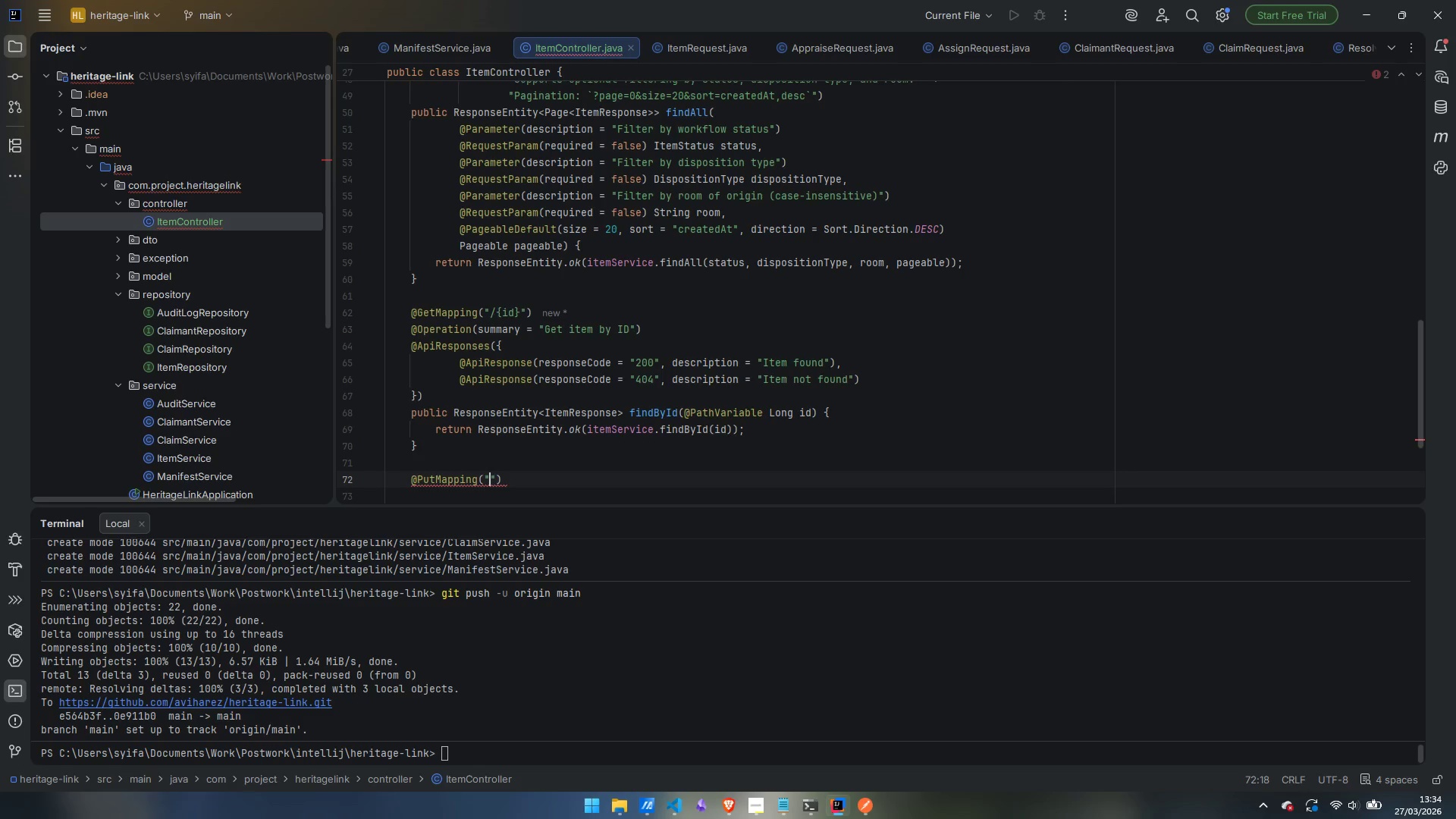 
key(Slash)
 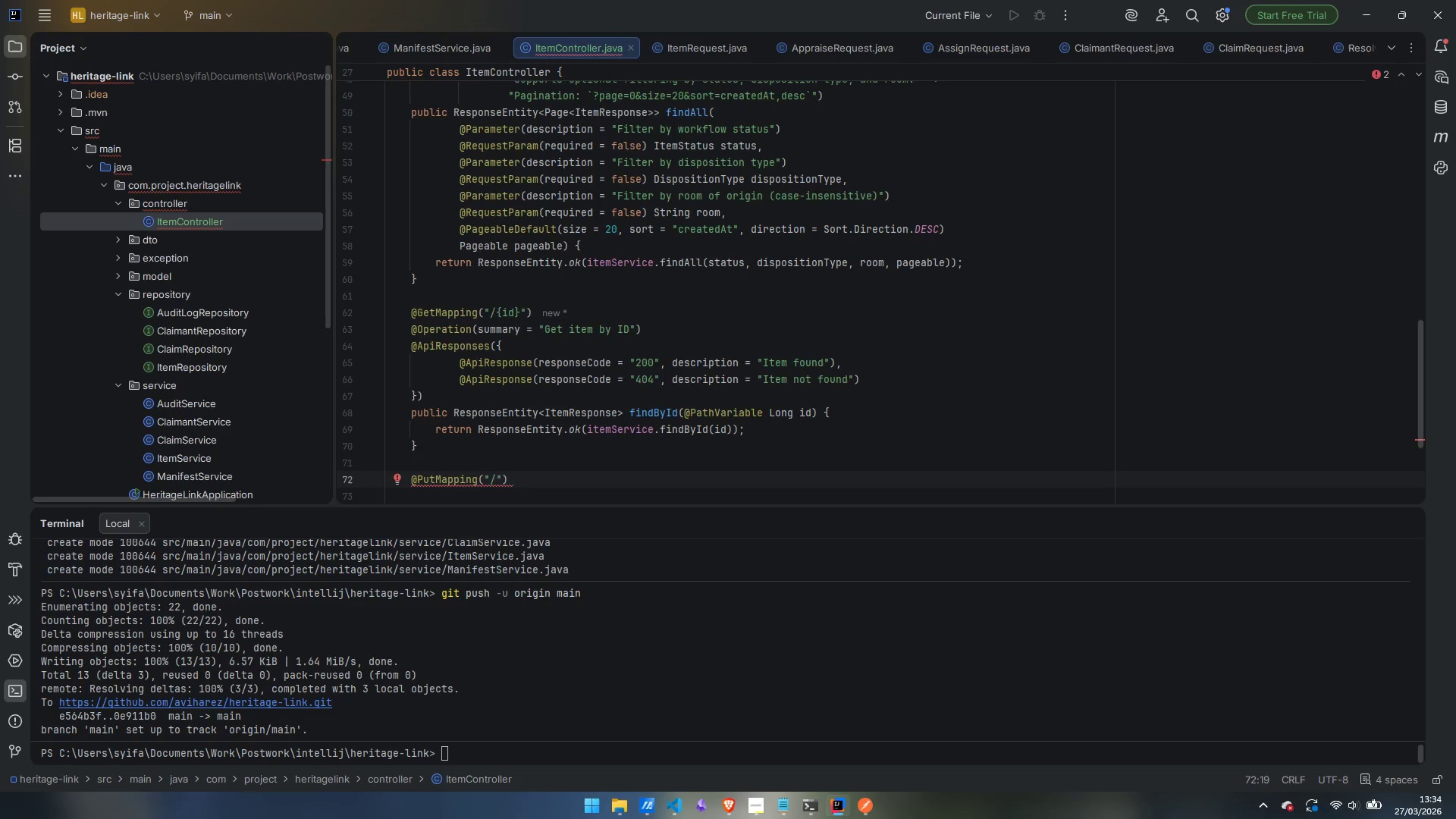 
key(Shift+BracketLeft)
 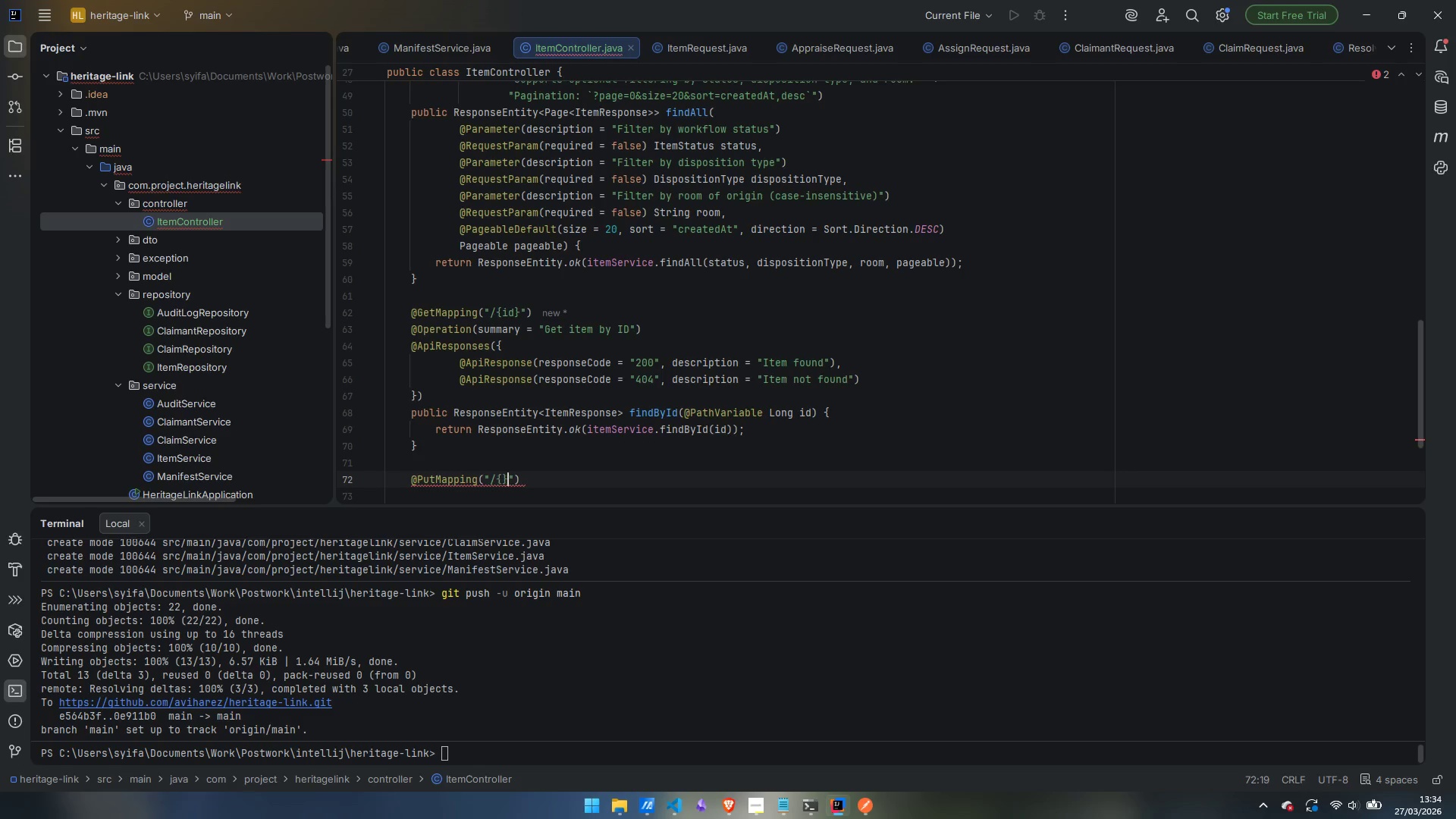 
key(Shift+BracketRight)
 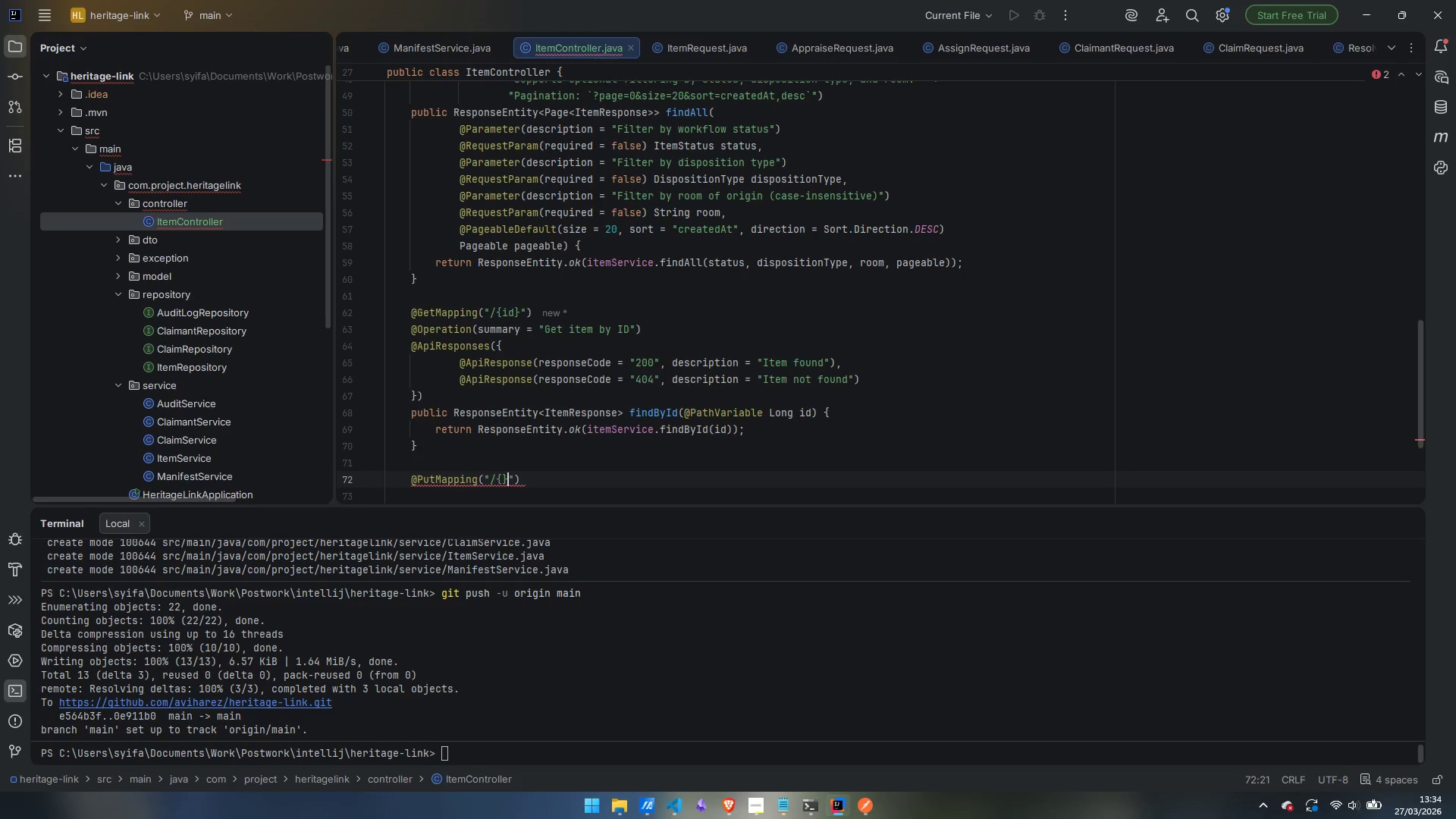 
key(ArrowLeft)
 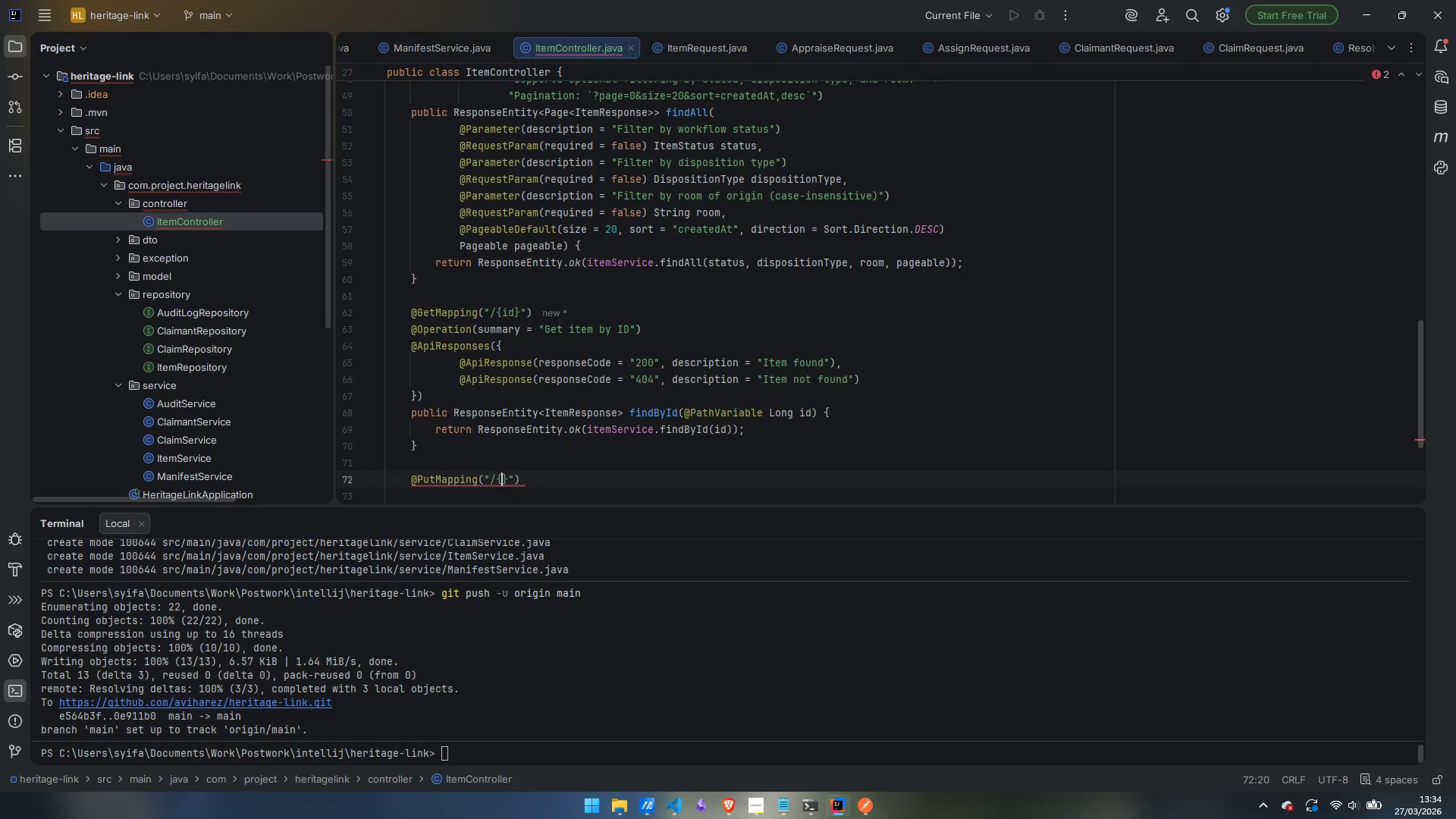 
type(id)
 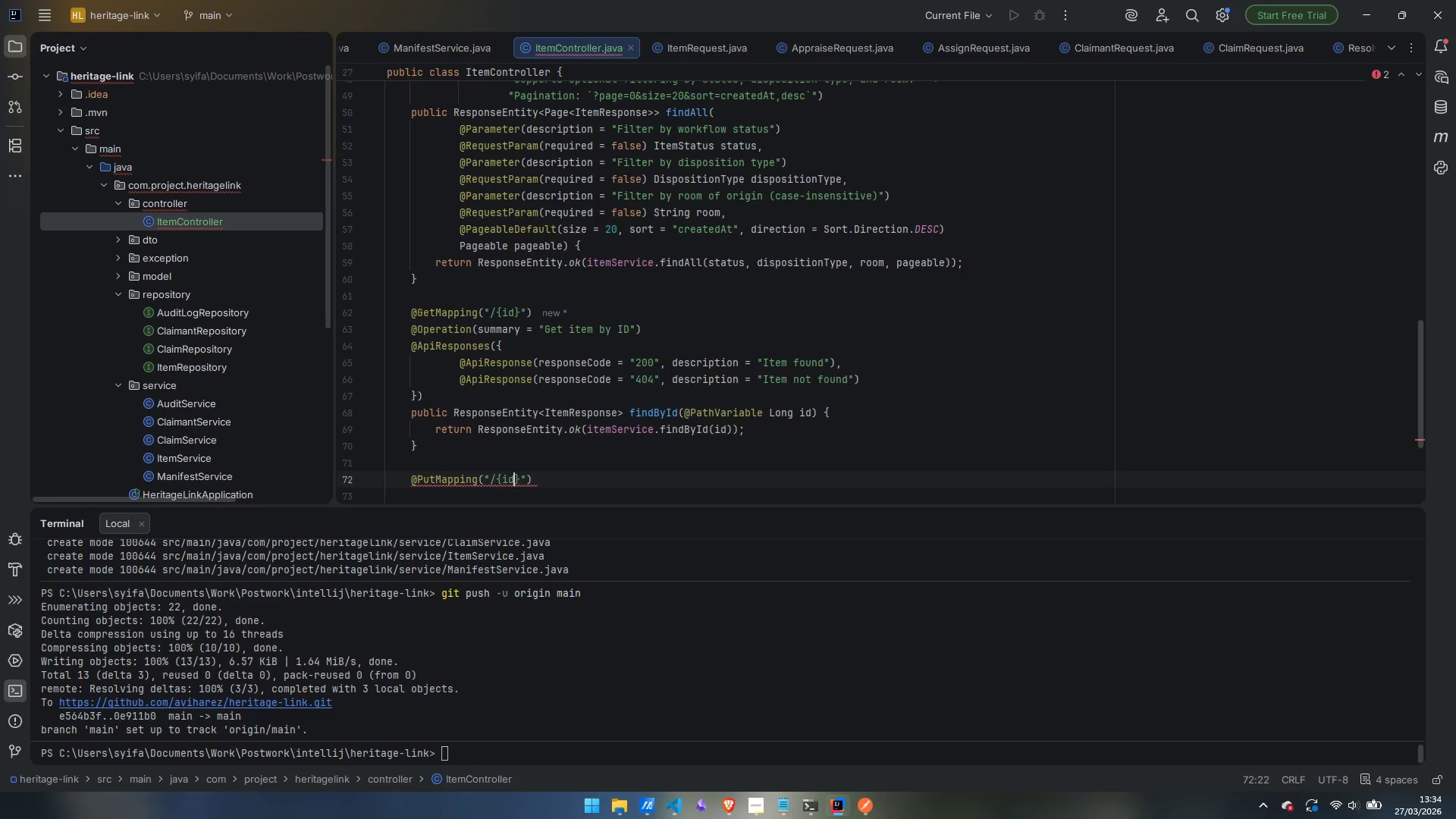 
key(ArrowRight)
 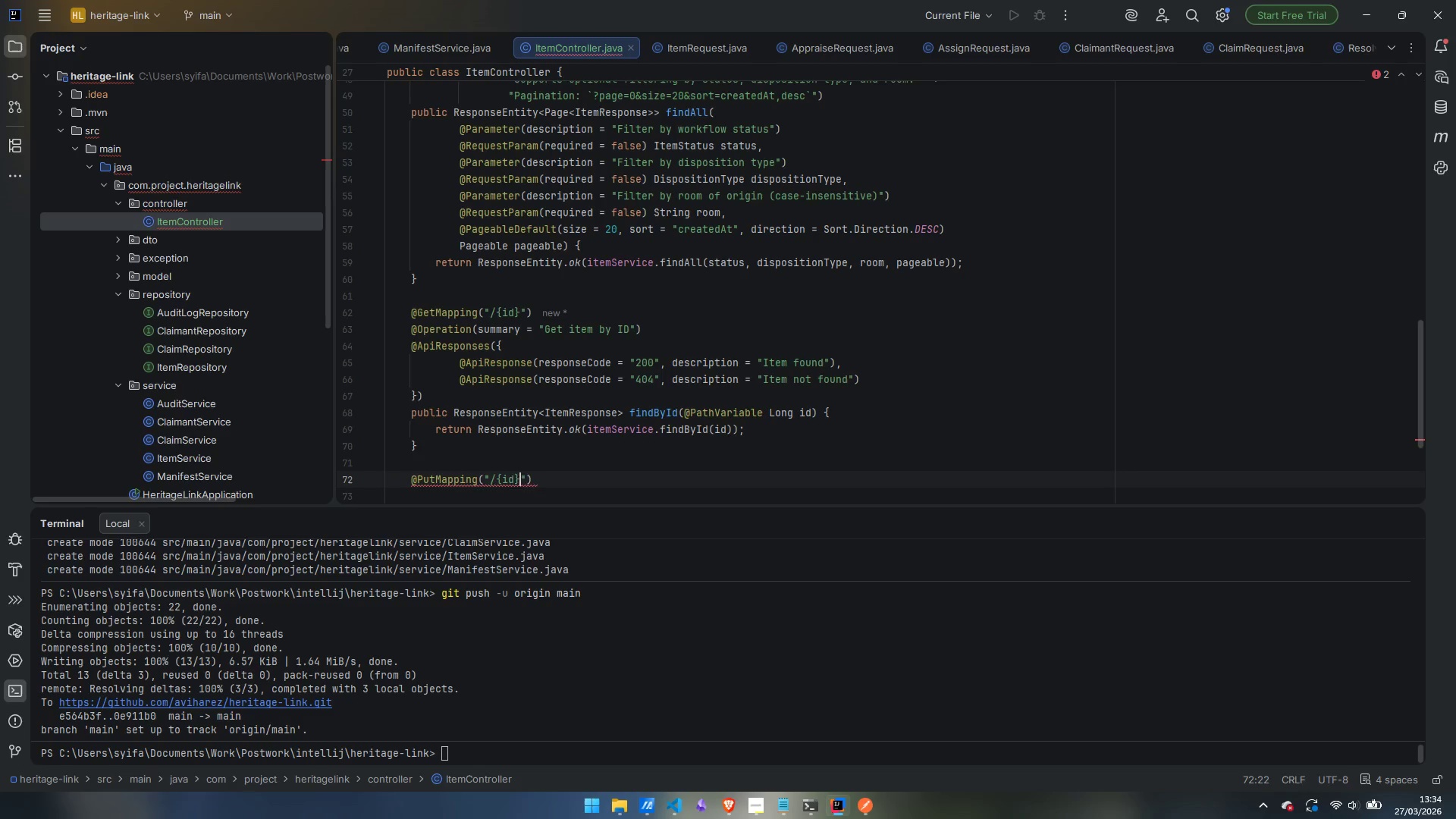 
key(ArrowRight)
 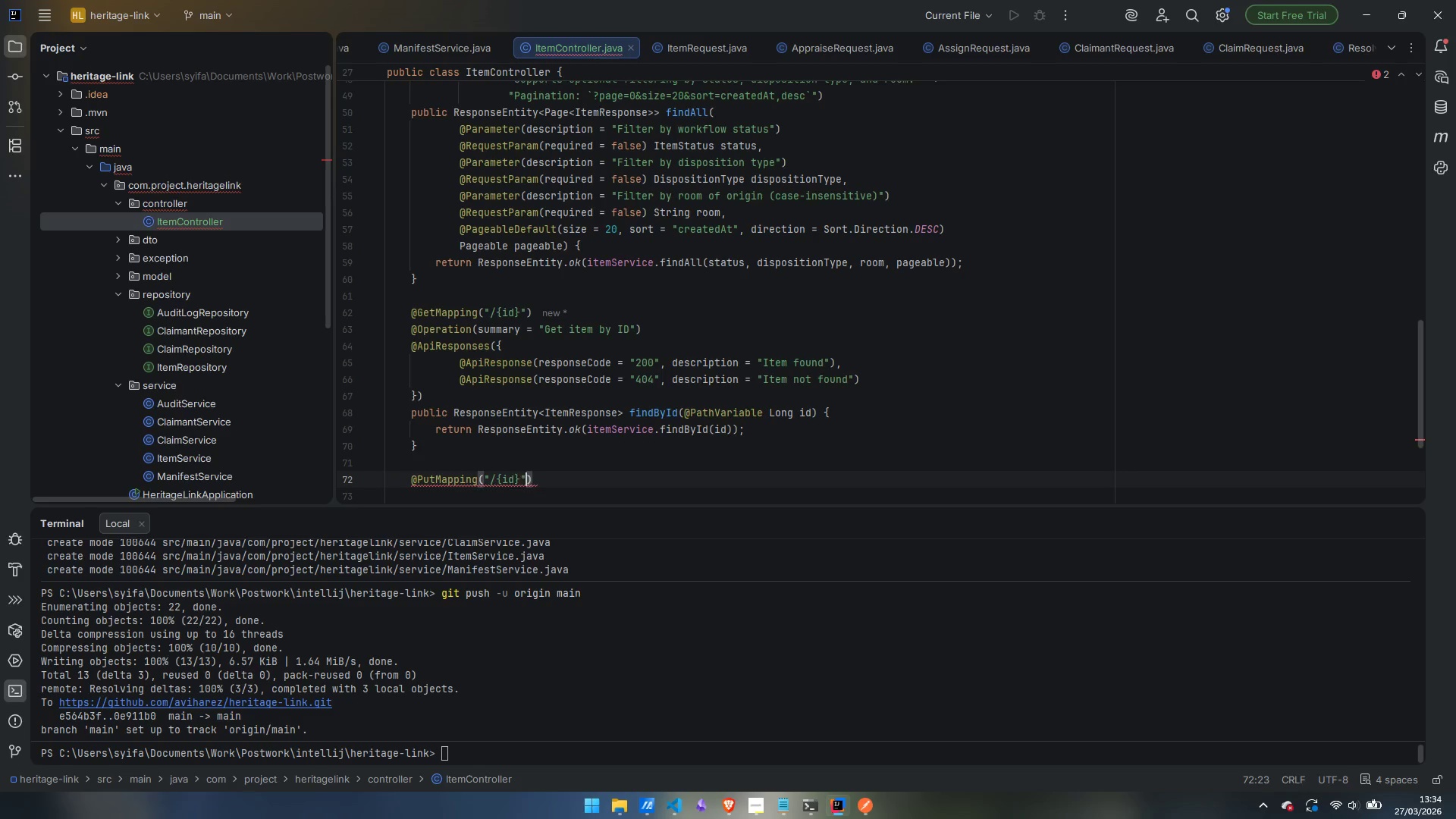 
key(ArrowRight)
 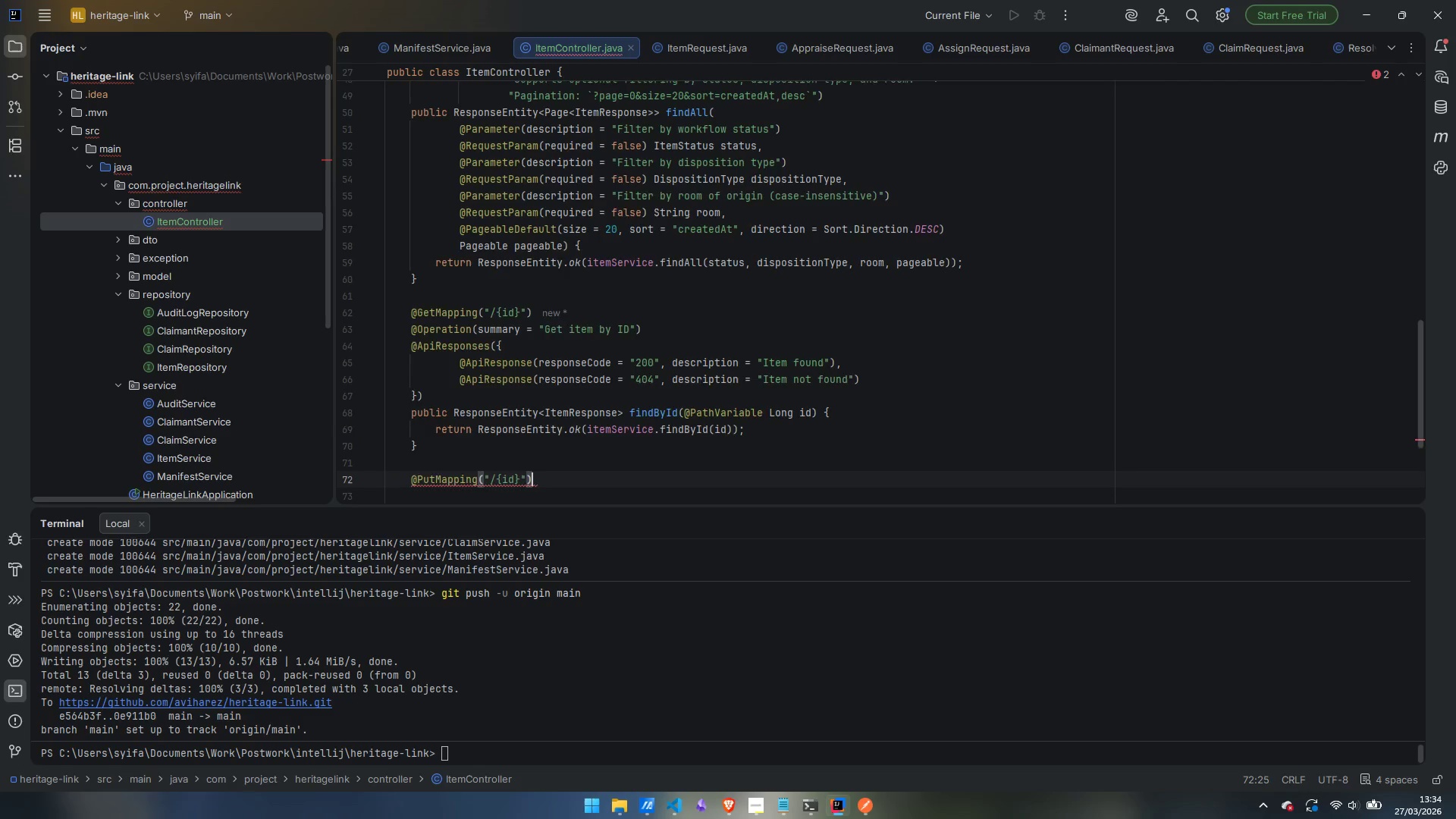 
key(Enter)
 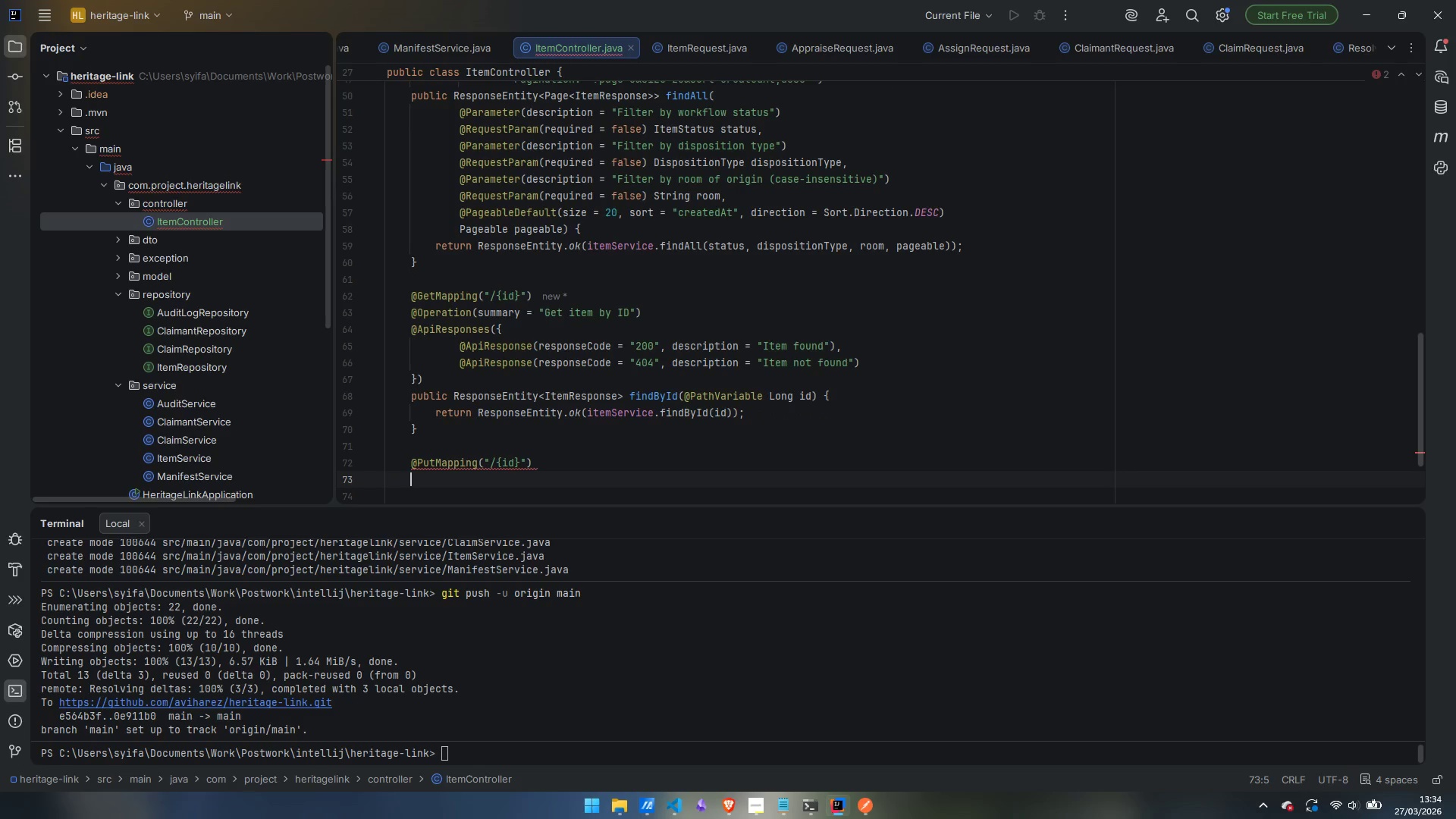 
type(@Operation)
 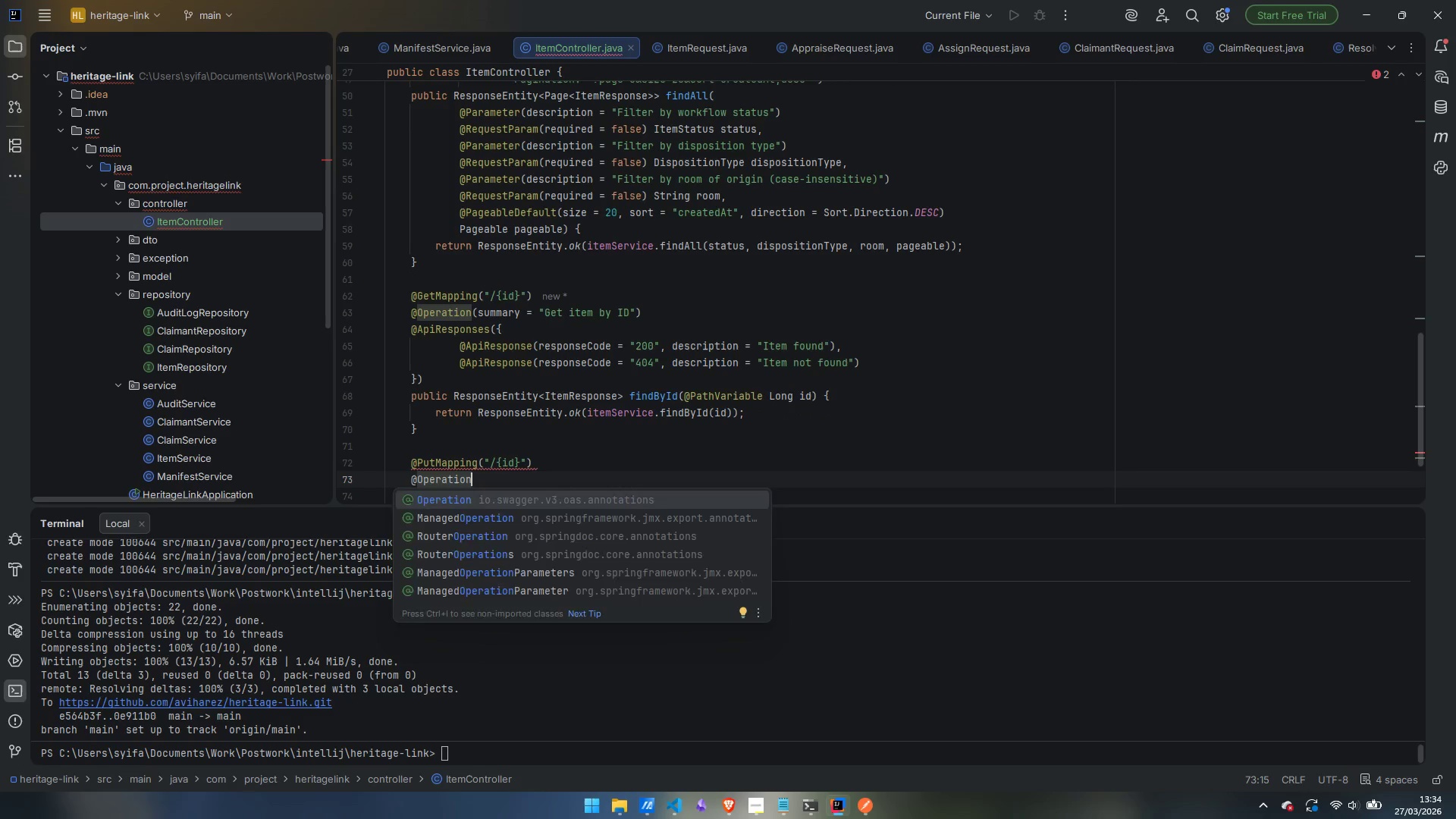 
key(Enter)
 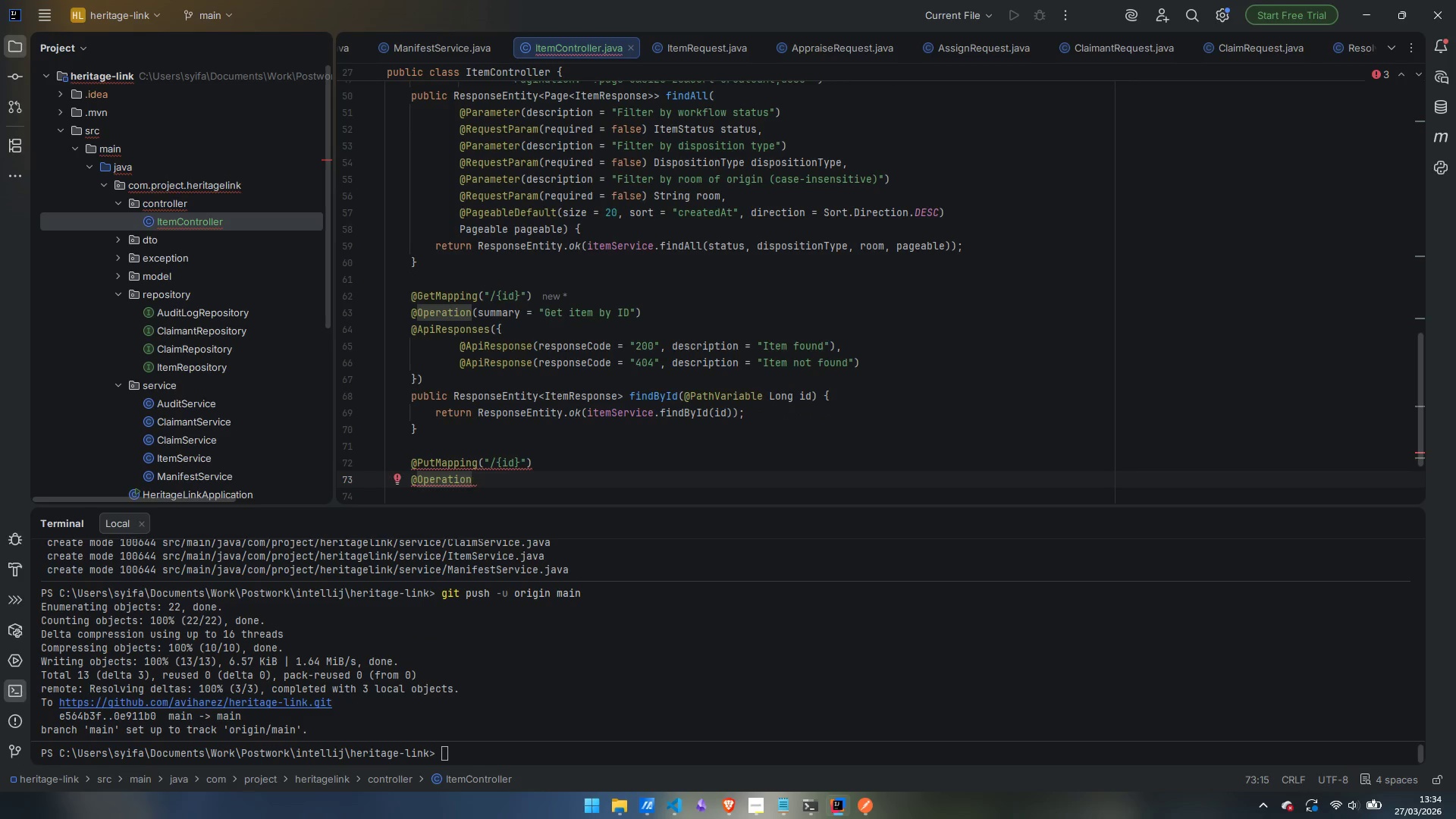 
type((summa)
 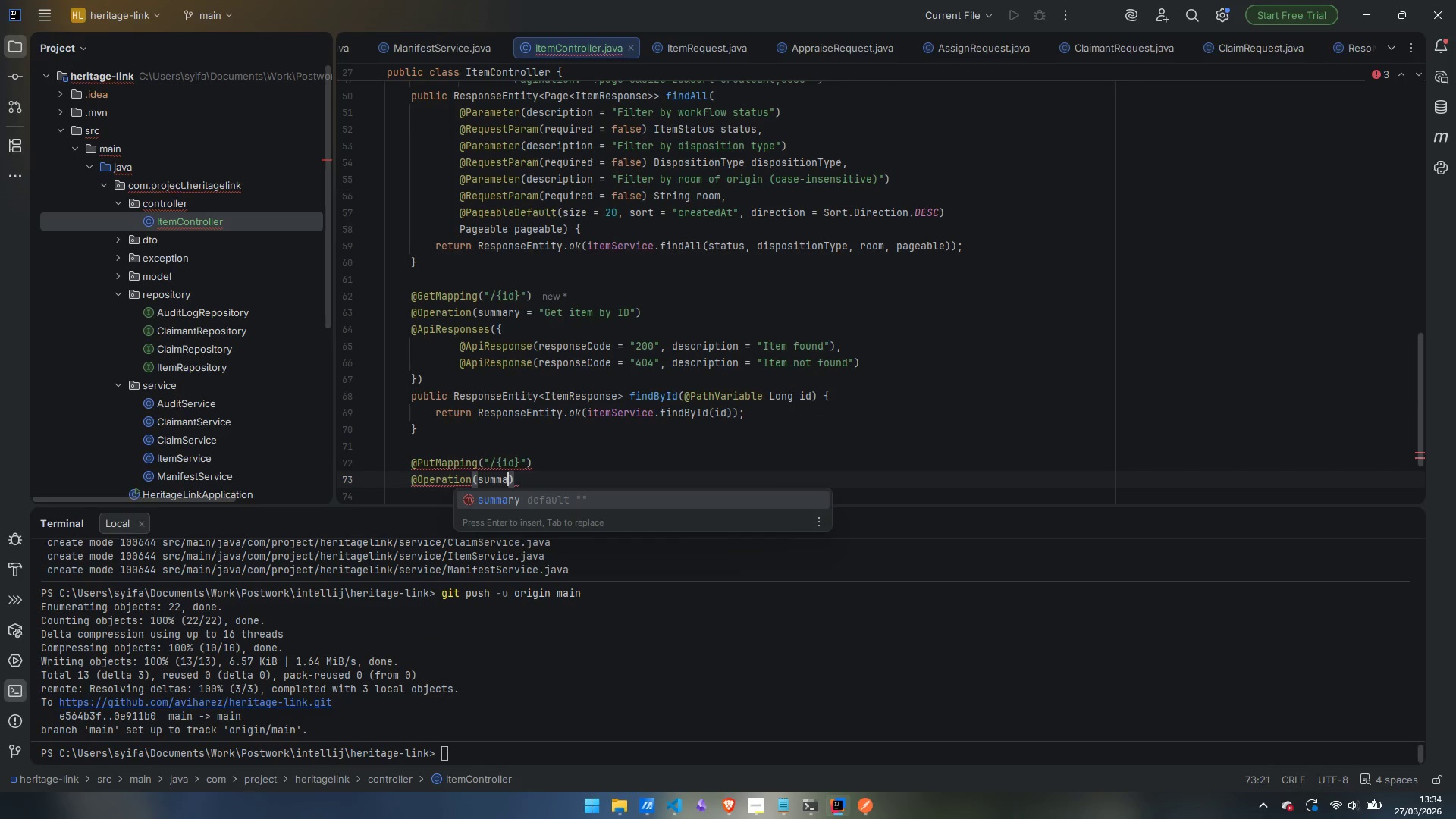 
key(Enter)
 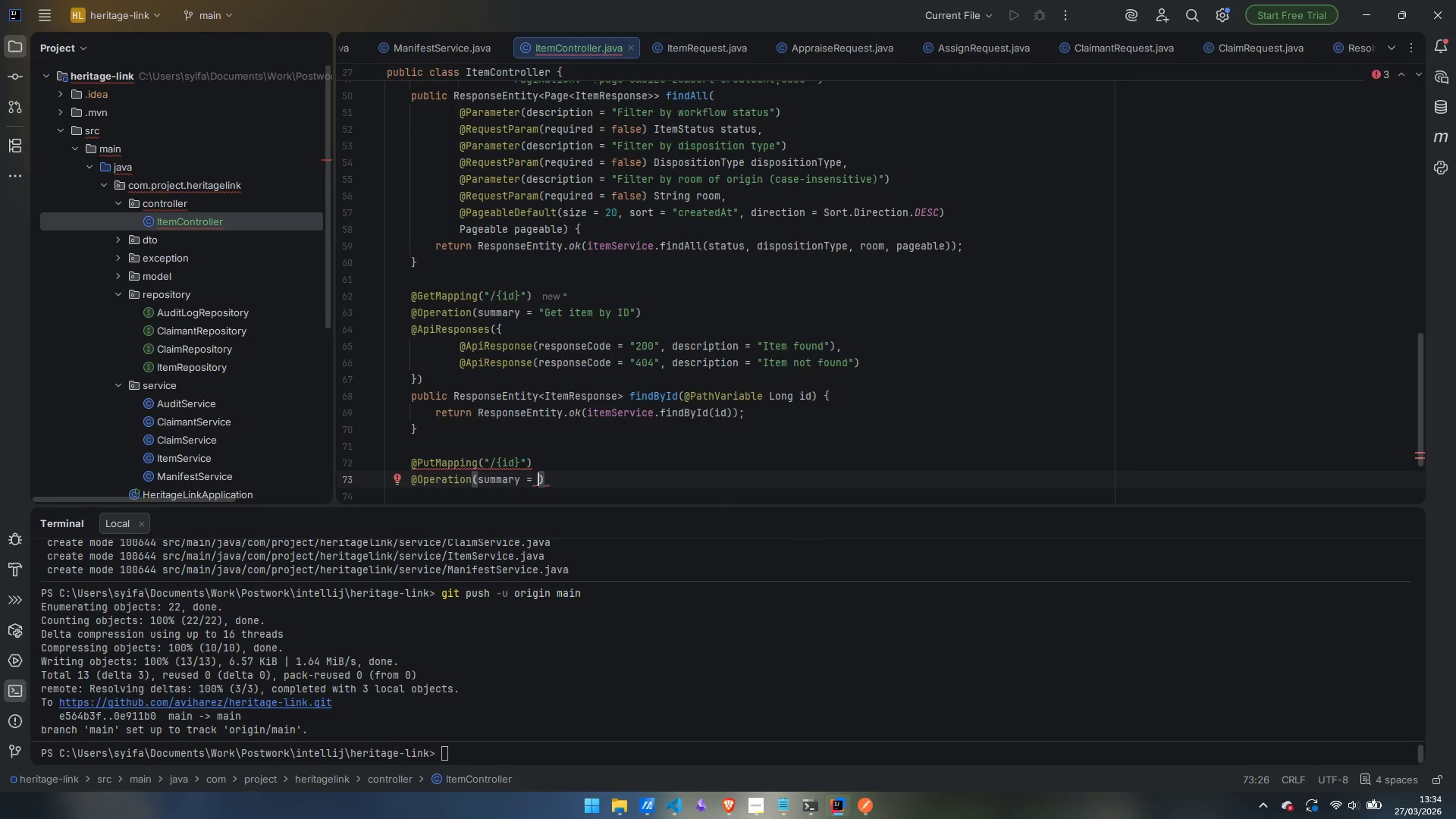 
type(:)
key(Backspace)
type("Update item metadata)
 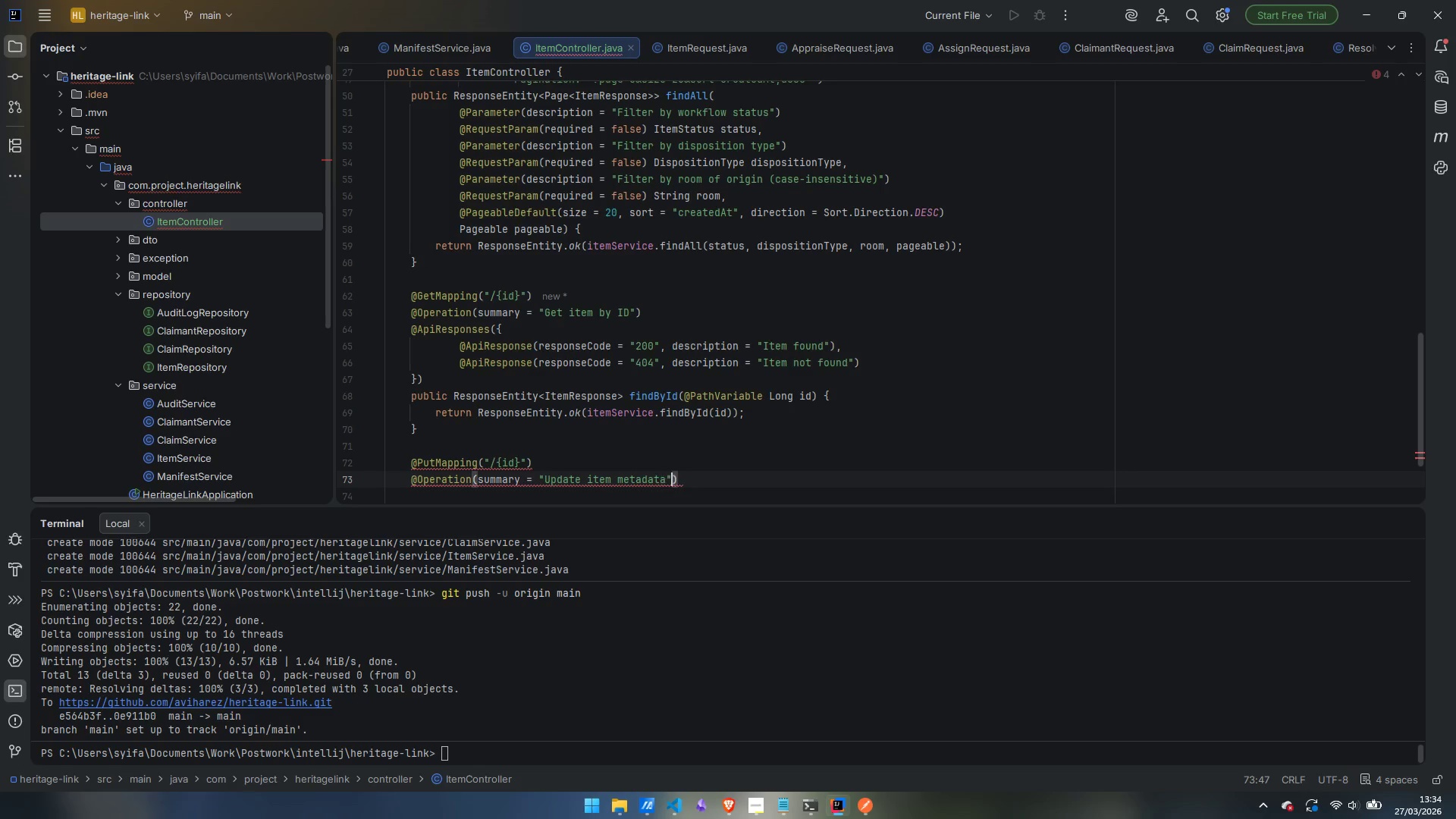 
 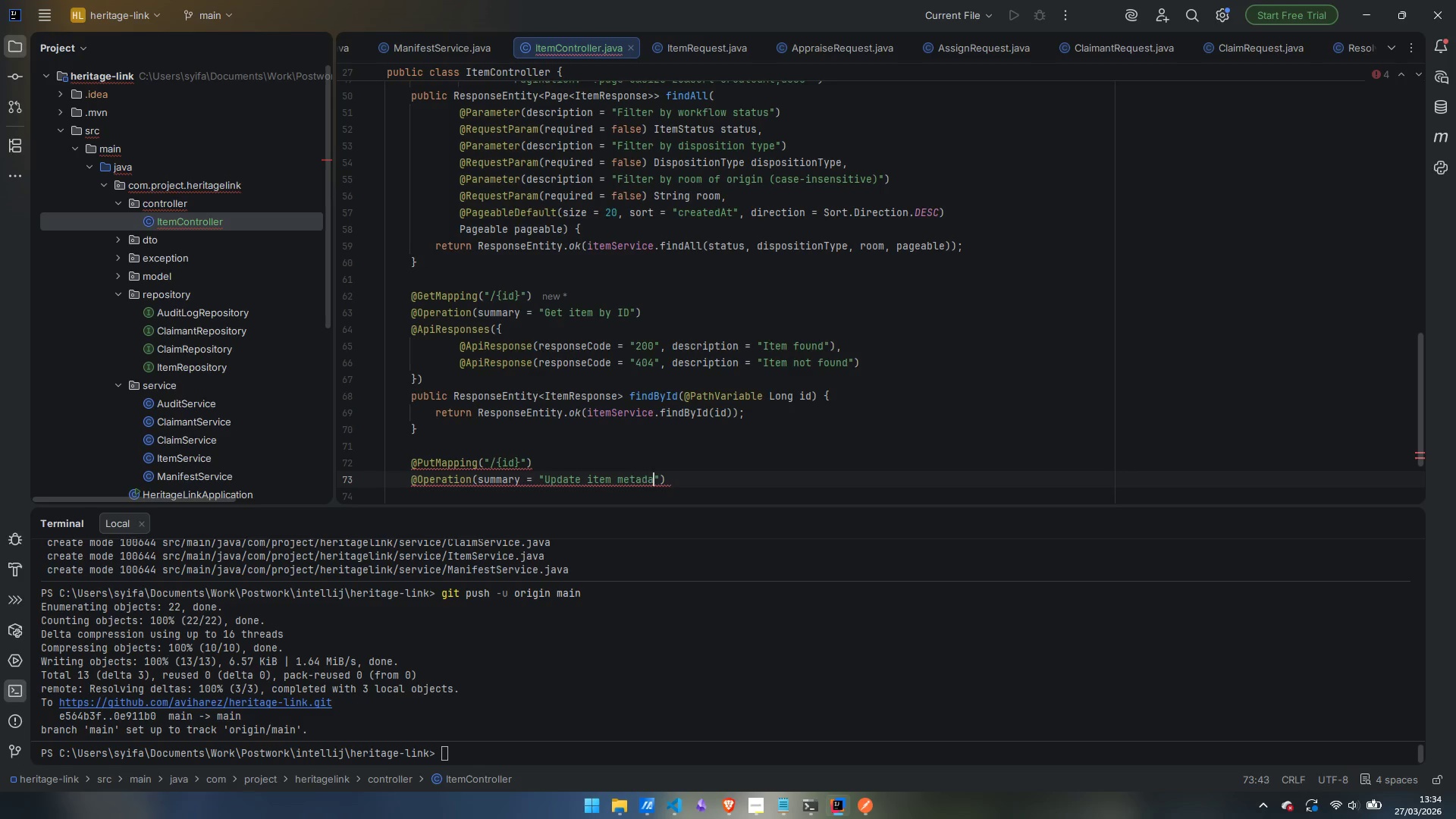 
key(ArrowRight)
 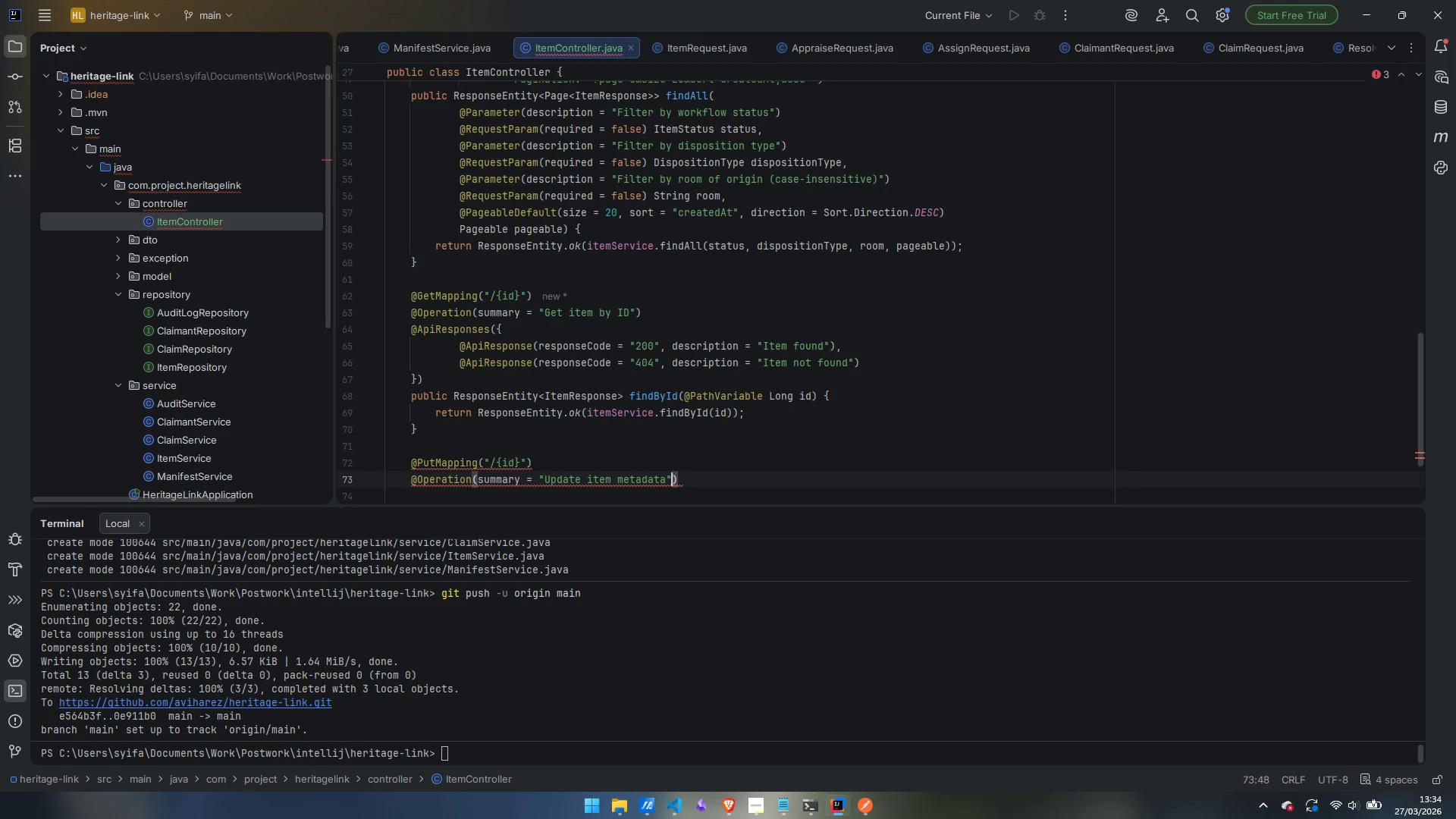 
type(, desc)
 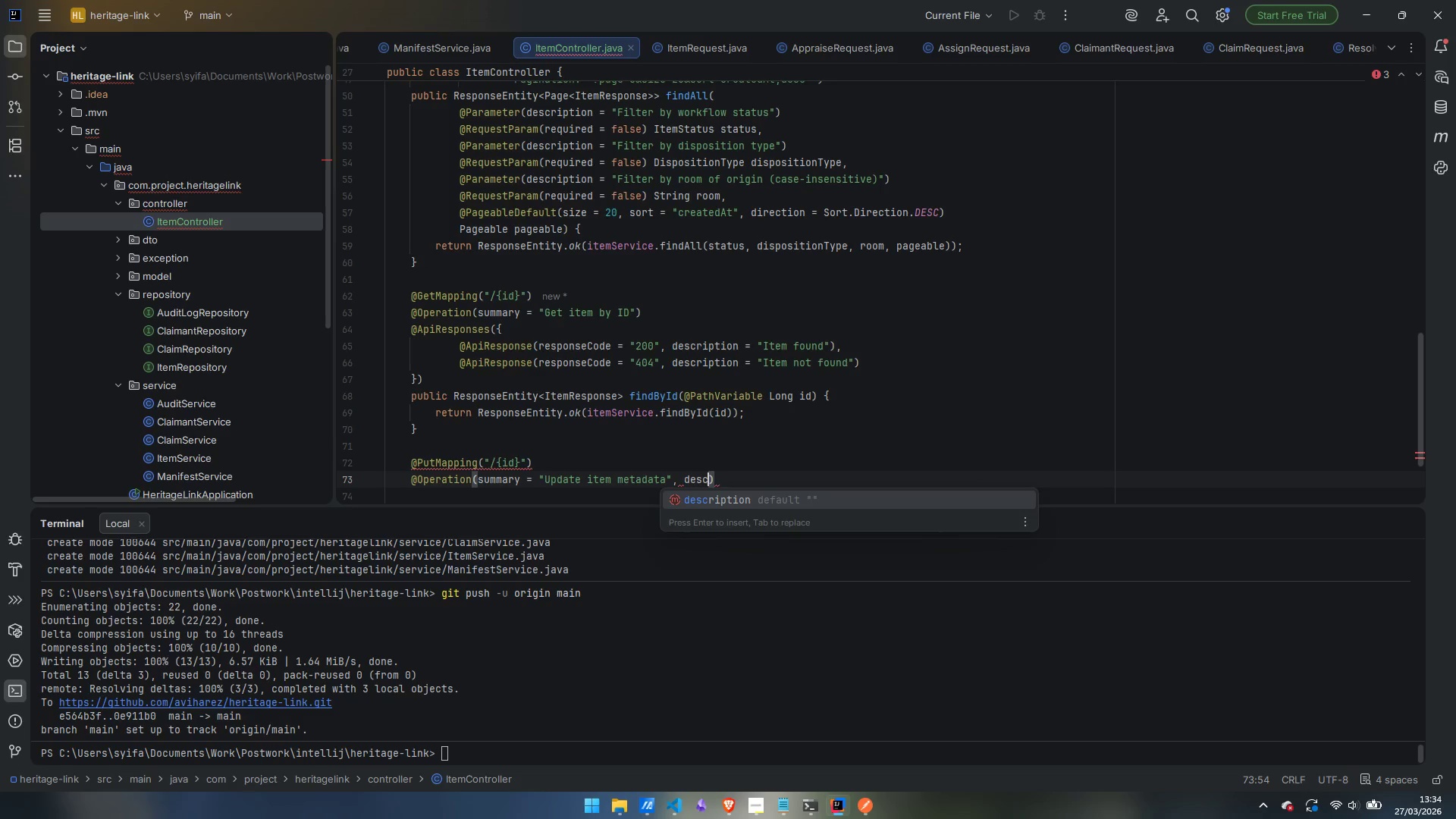 
key(Enter)
 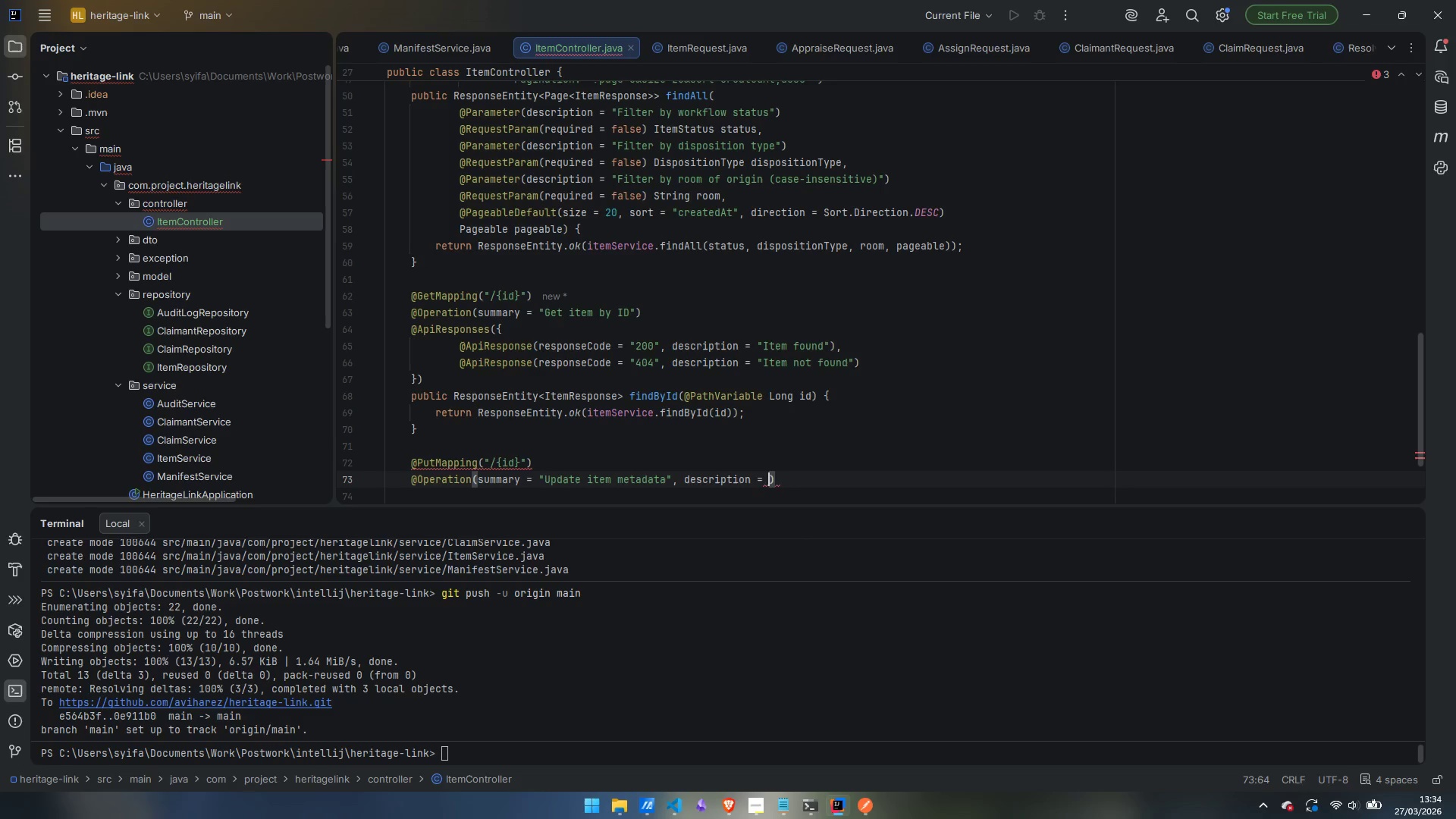 
key(Control+ArrowLeft)
 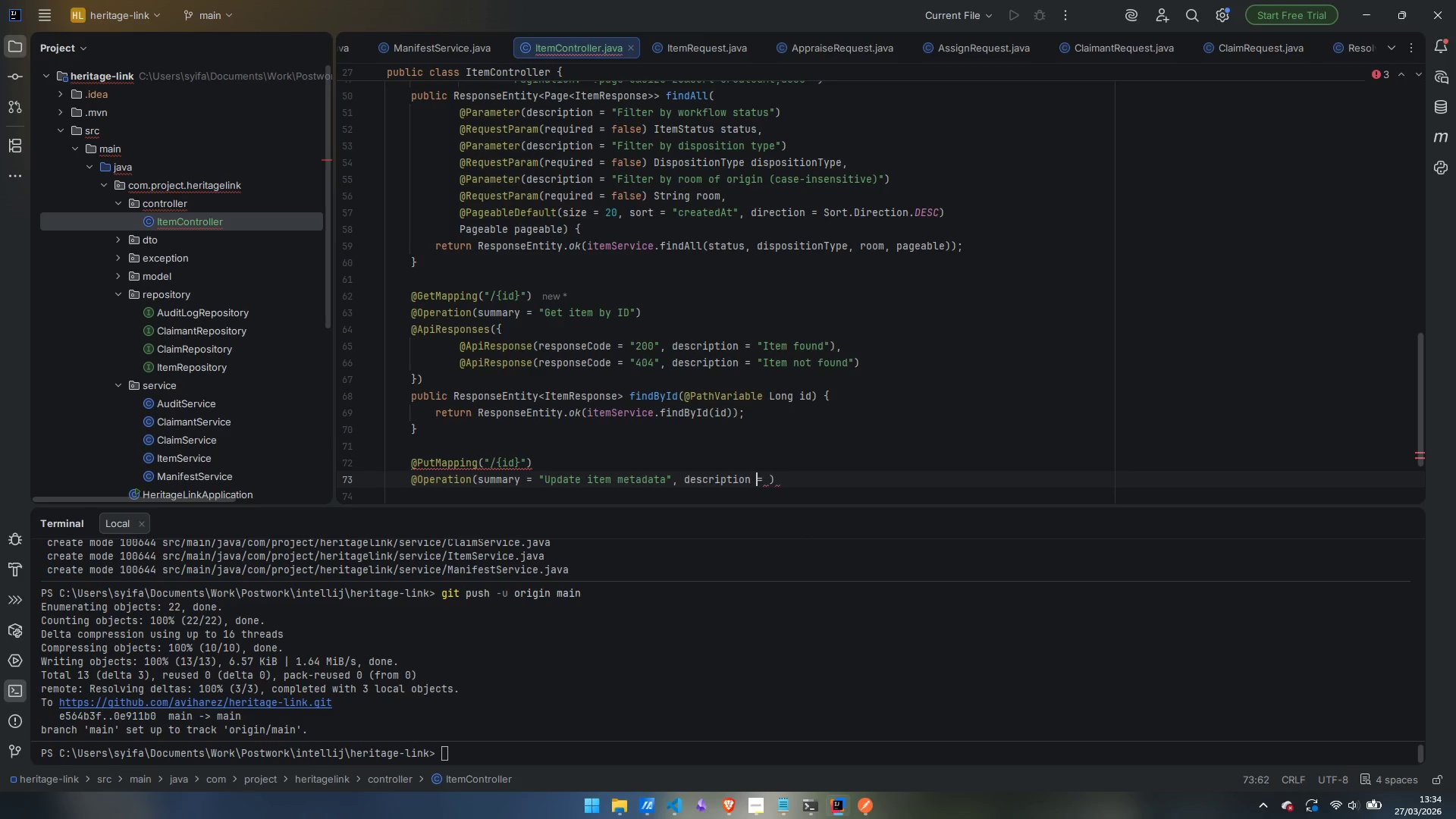 
key(Control+ArrowLeft)
 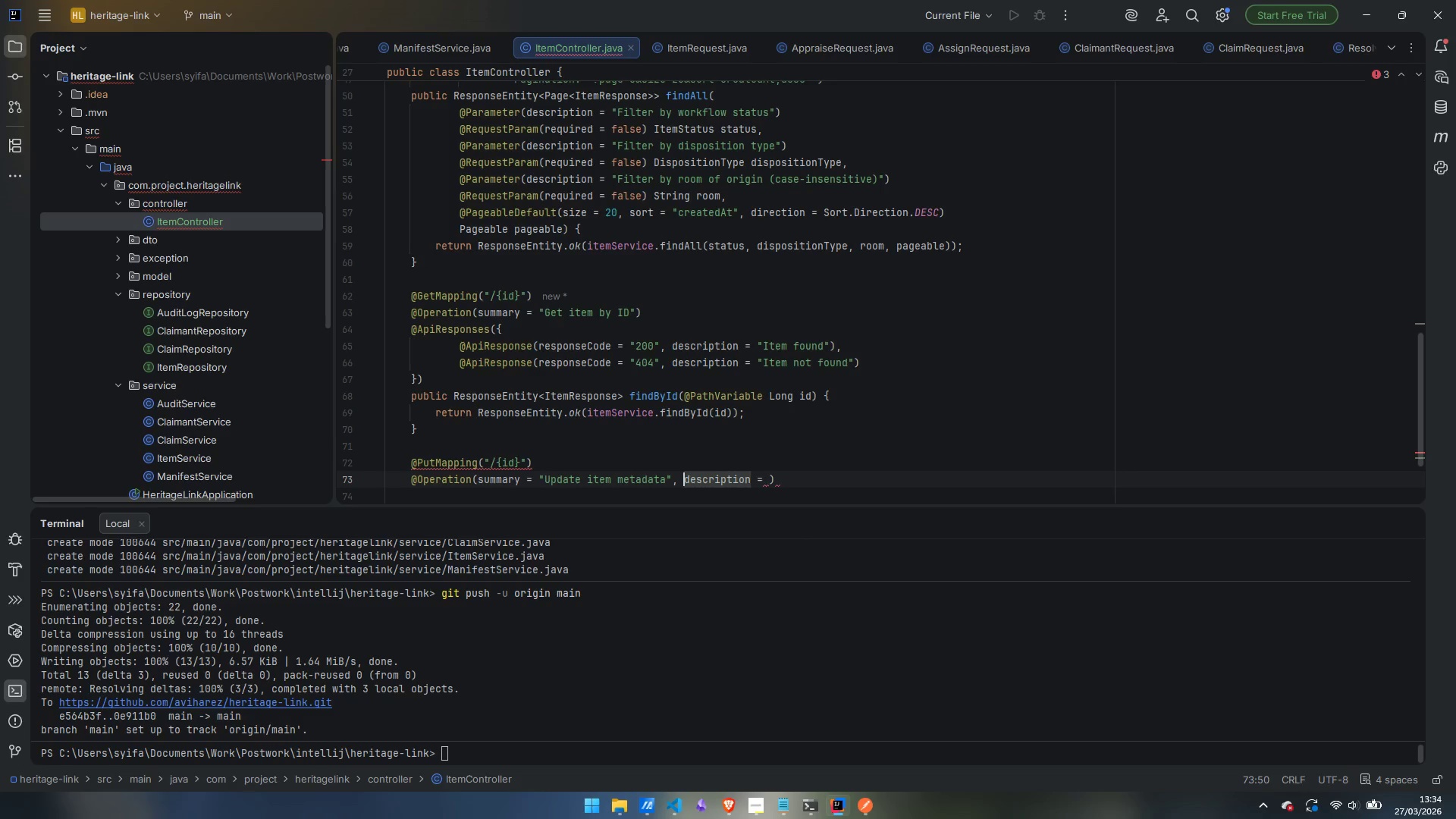 
key(Enter)
 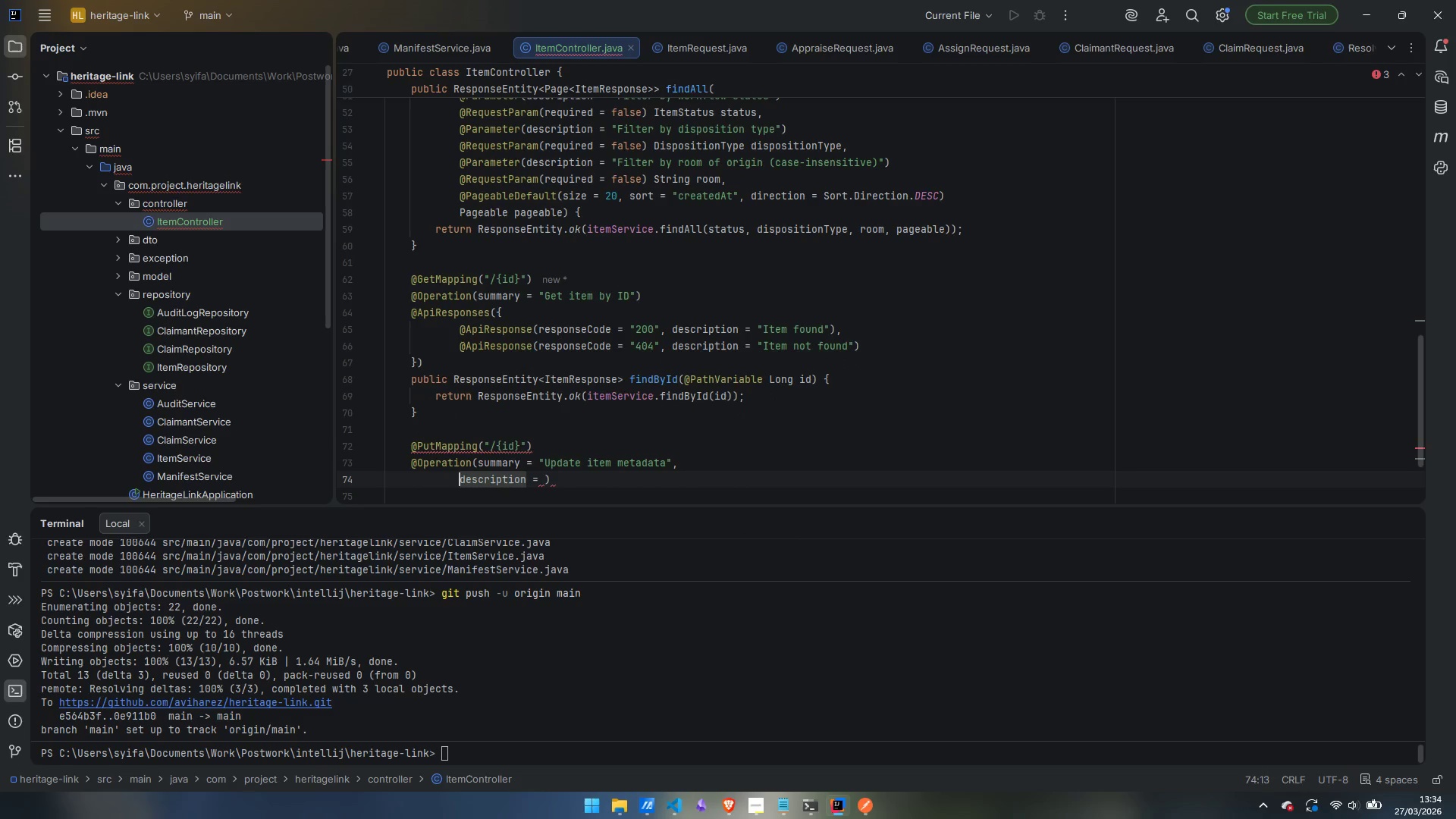 
key(Control+ArrowRight)
 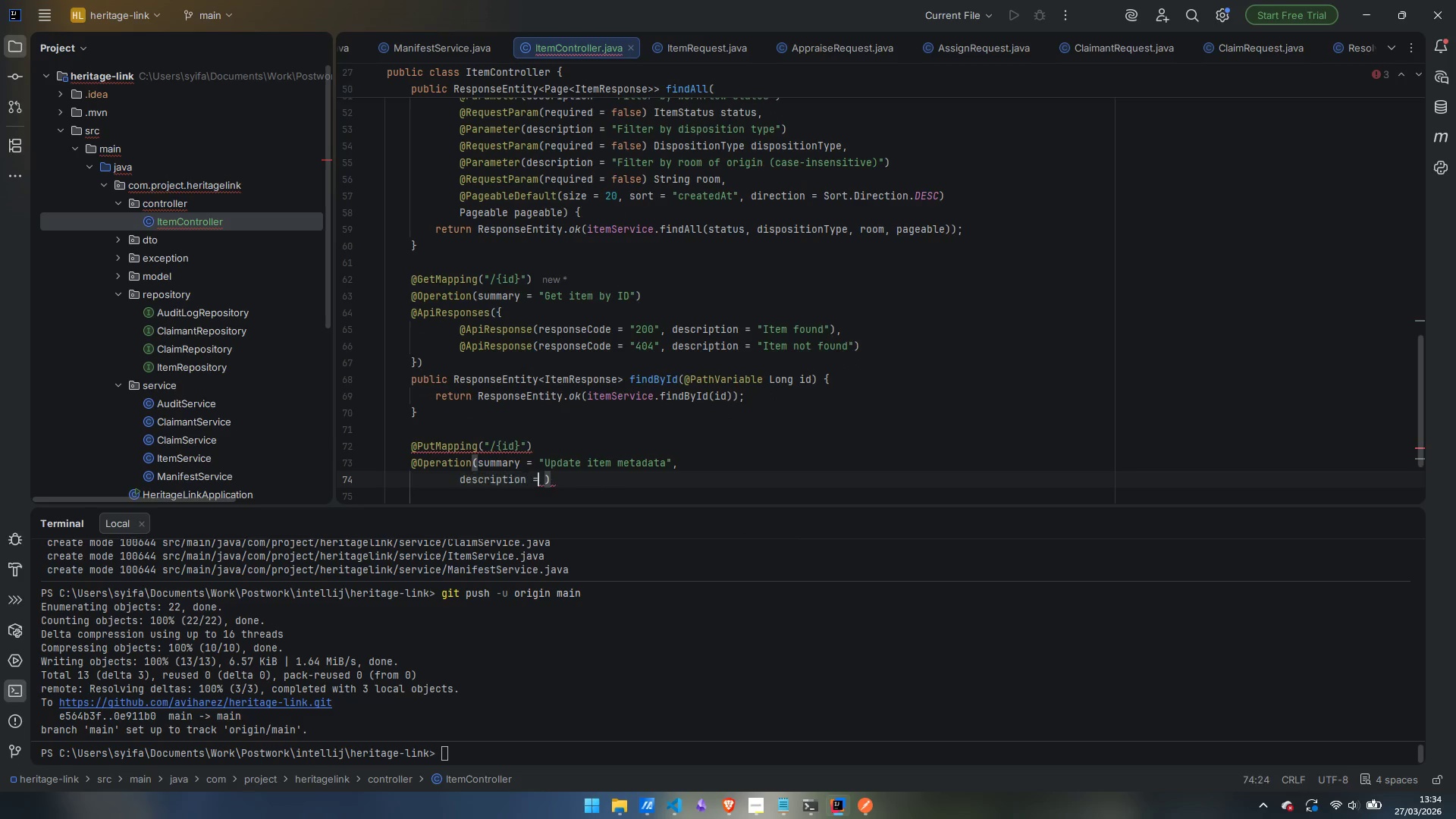 
key(Control+ArrowRight)
 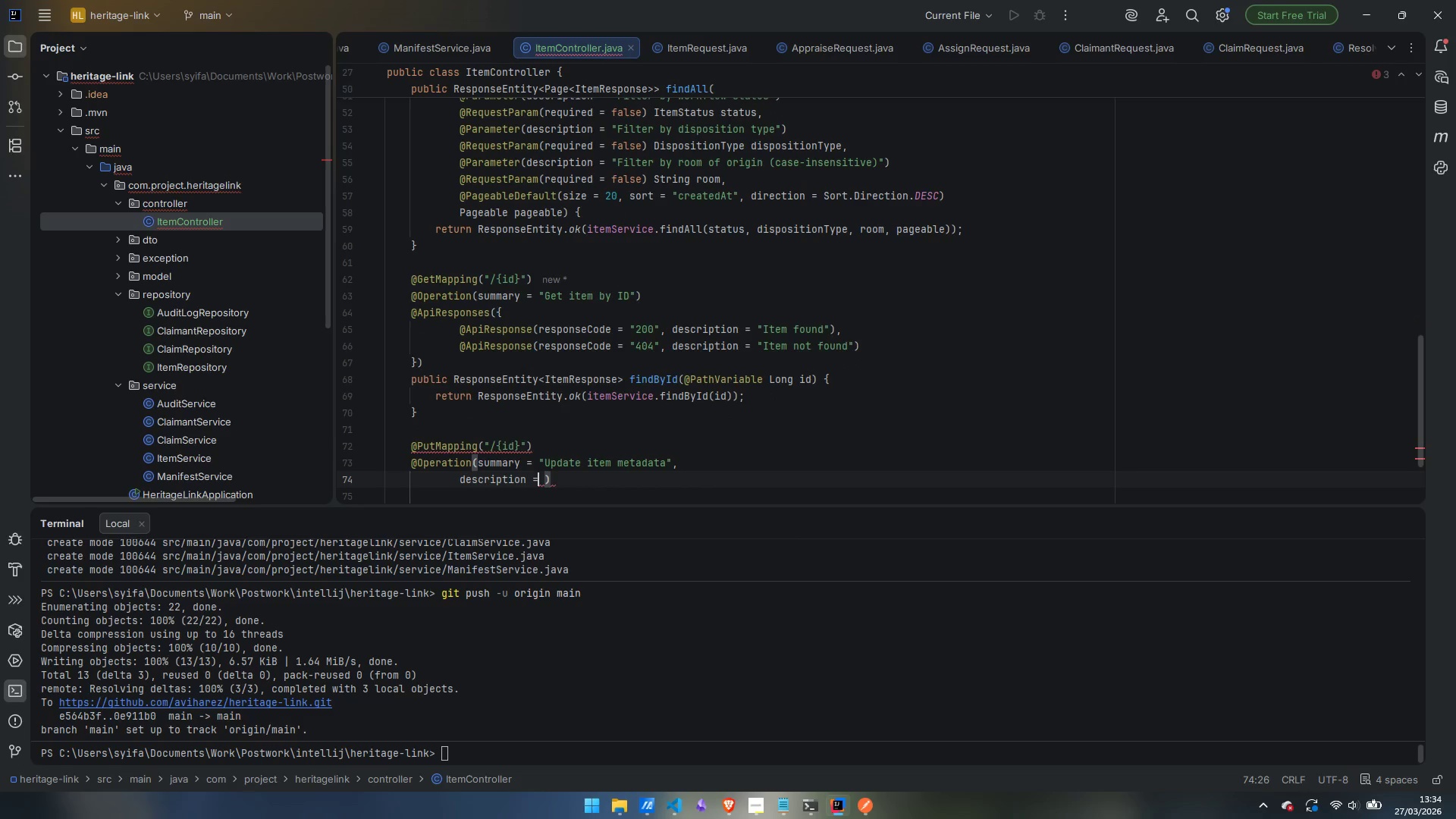 
key(ArrowRight)
 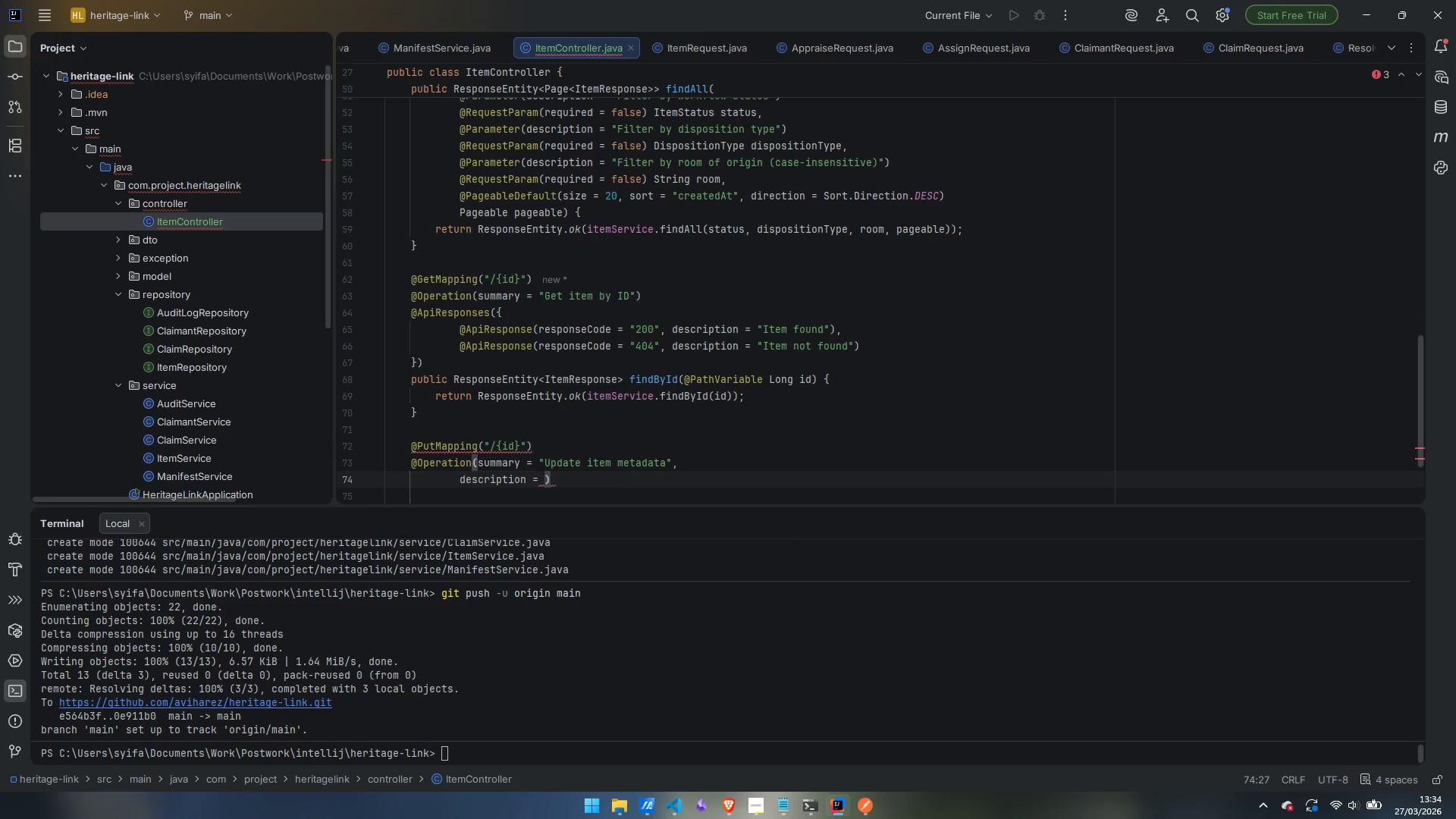 
type("Updated)
key(Backspace)
type(s descriptive field. Cannot update a disposed )
 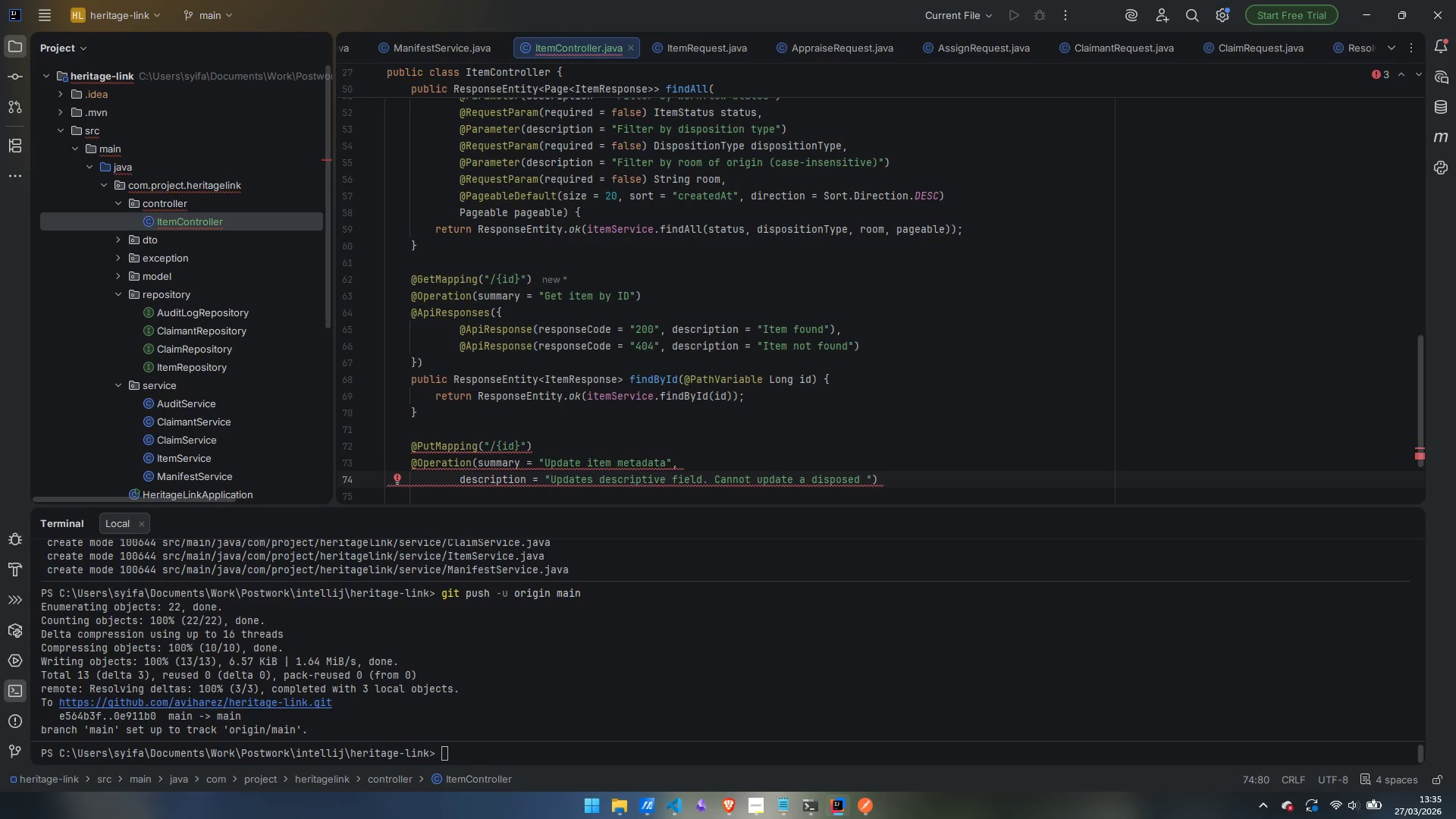 
key(Control+Backspace)
 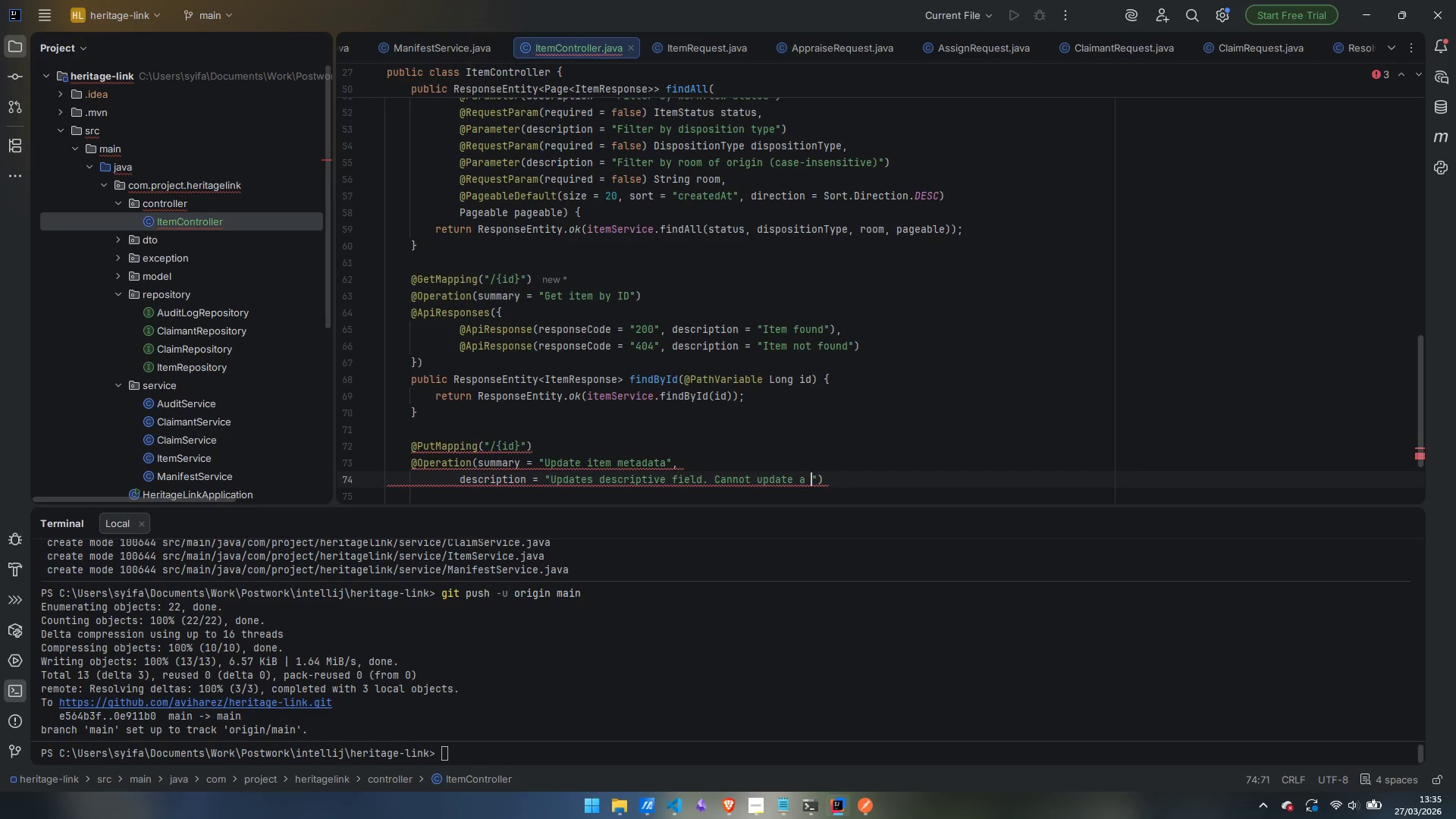 
type(DISPOSED item.)
 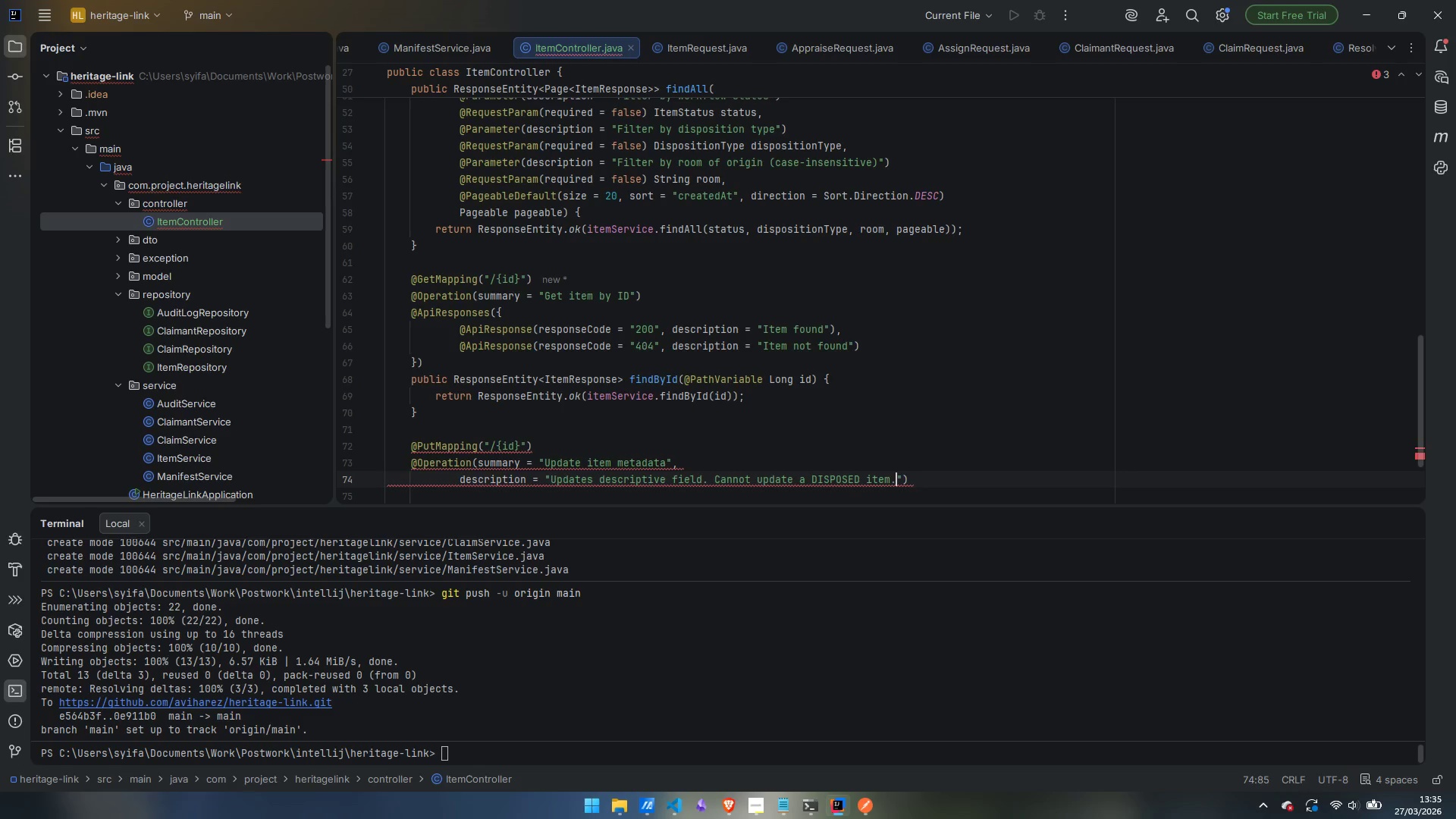 
key(ArrowRight)
 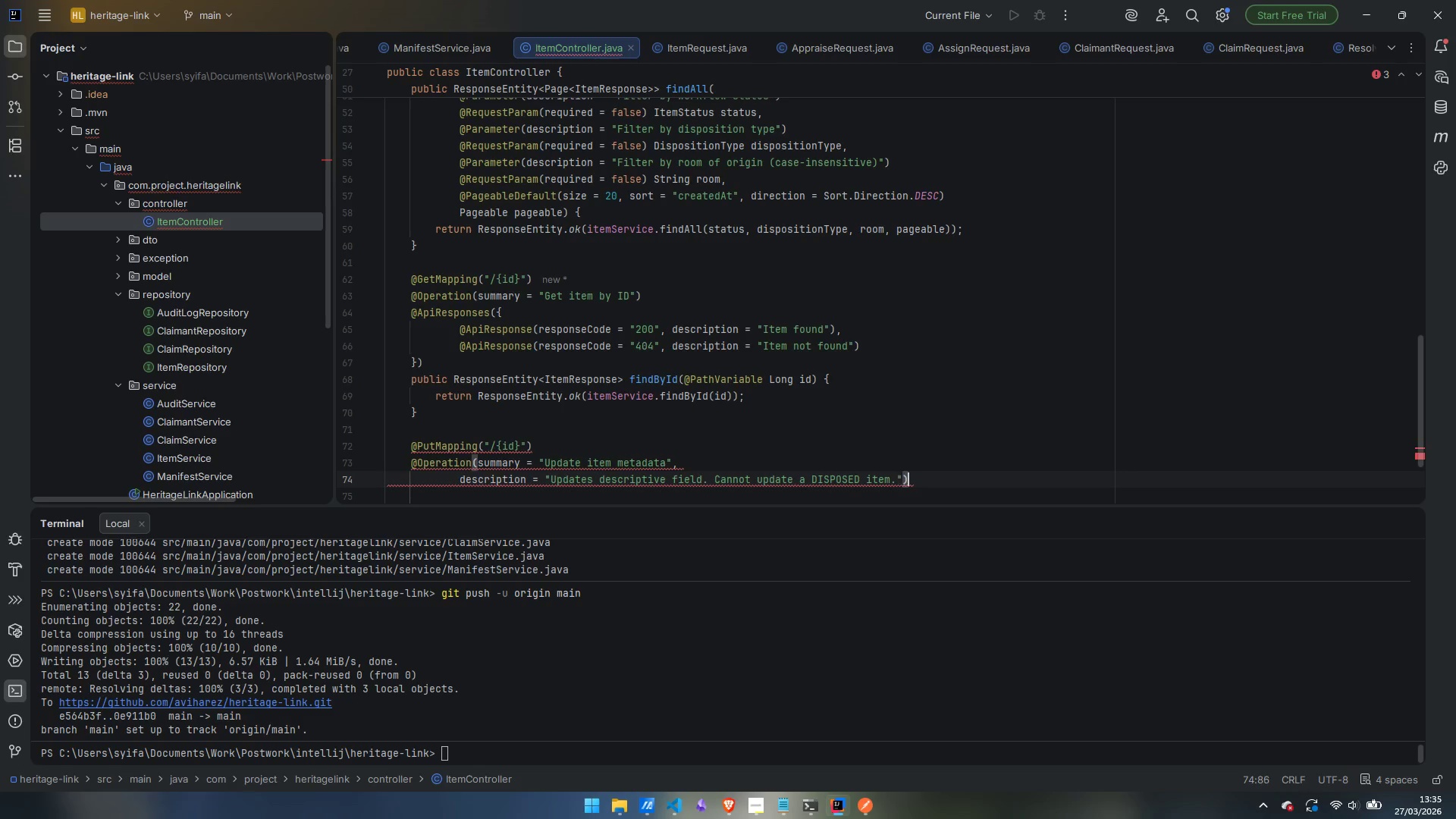 
key(ArrowRight)
 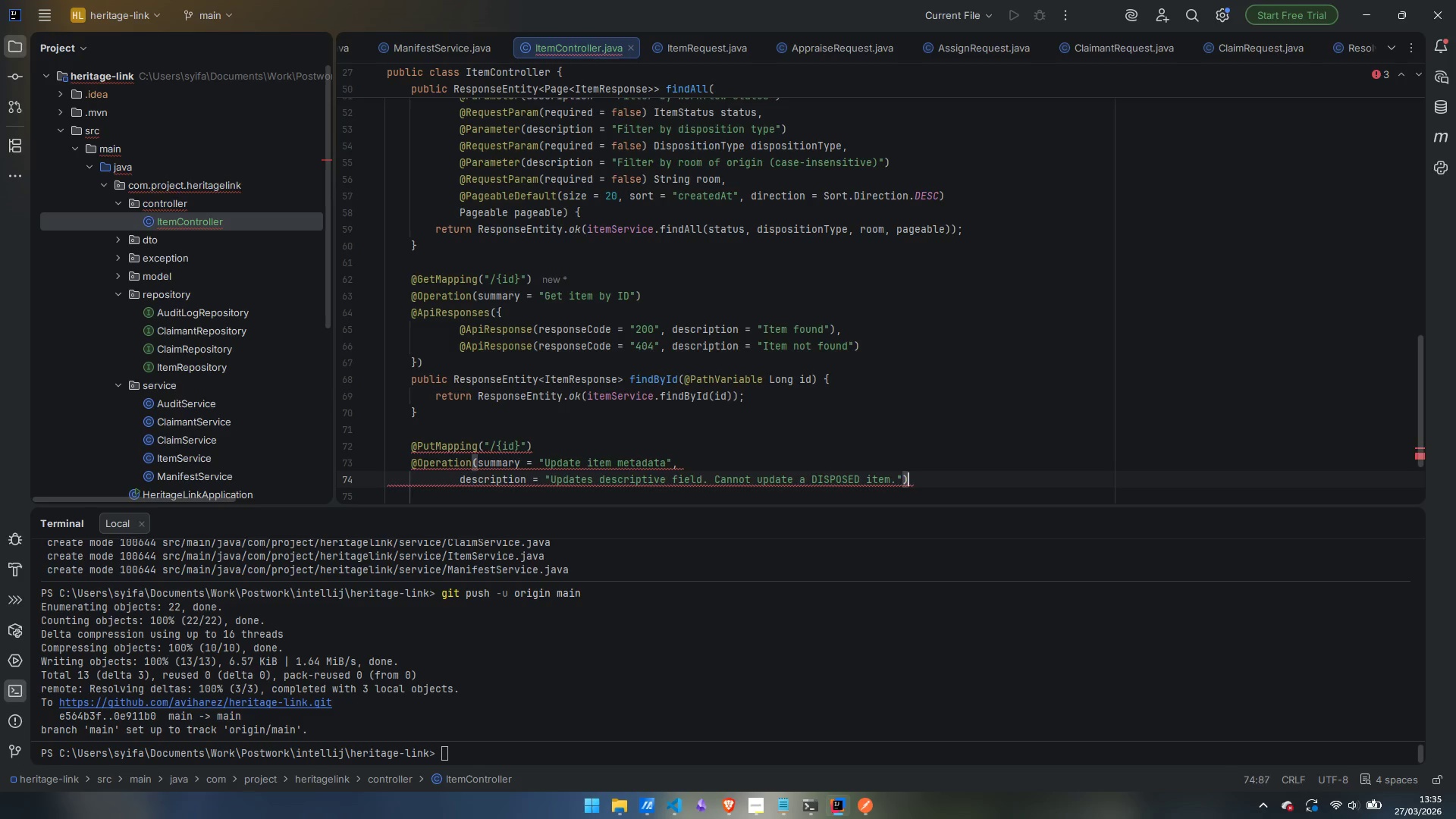 
key(Enter)
 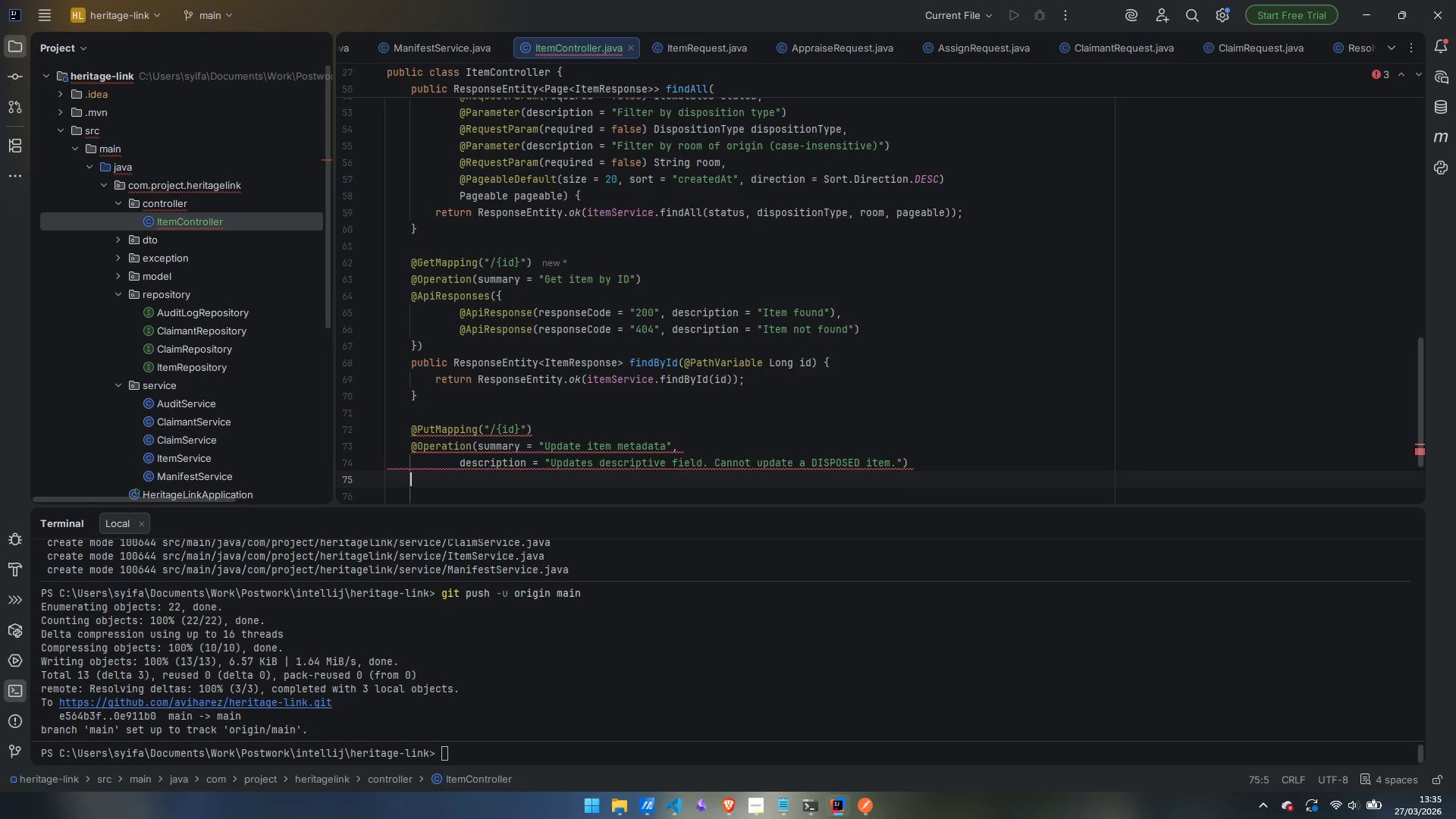 
type(@APiRes)
 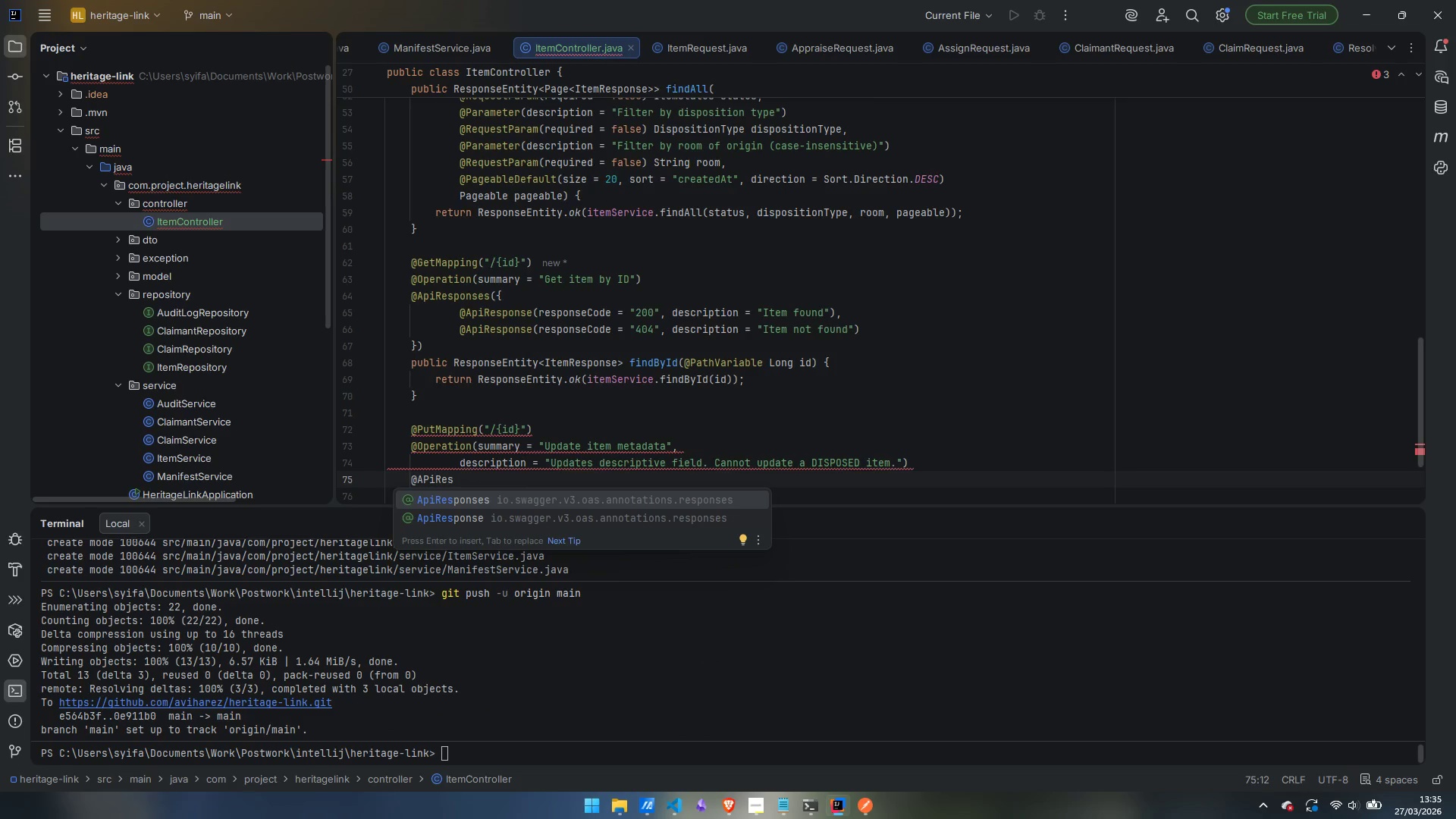 
key(Enter)
 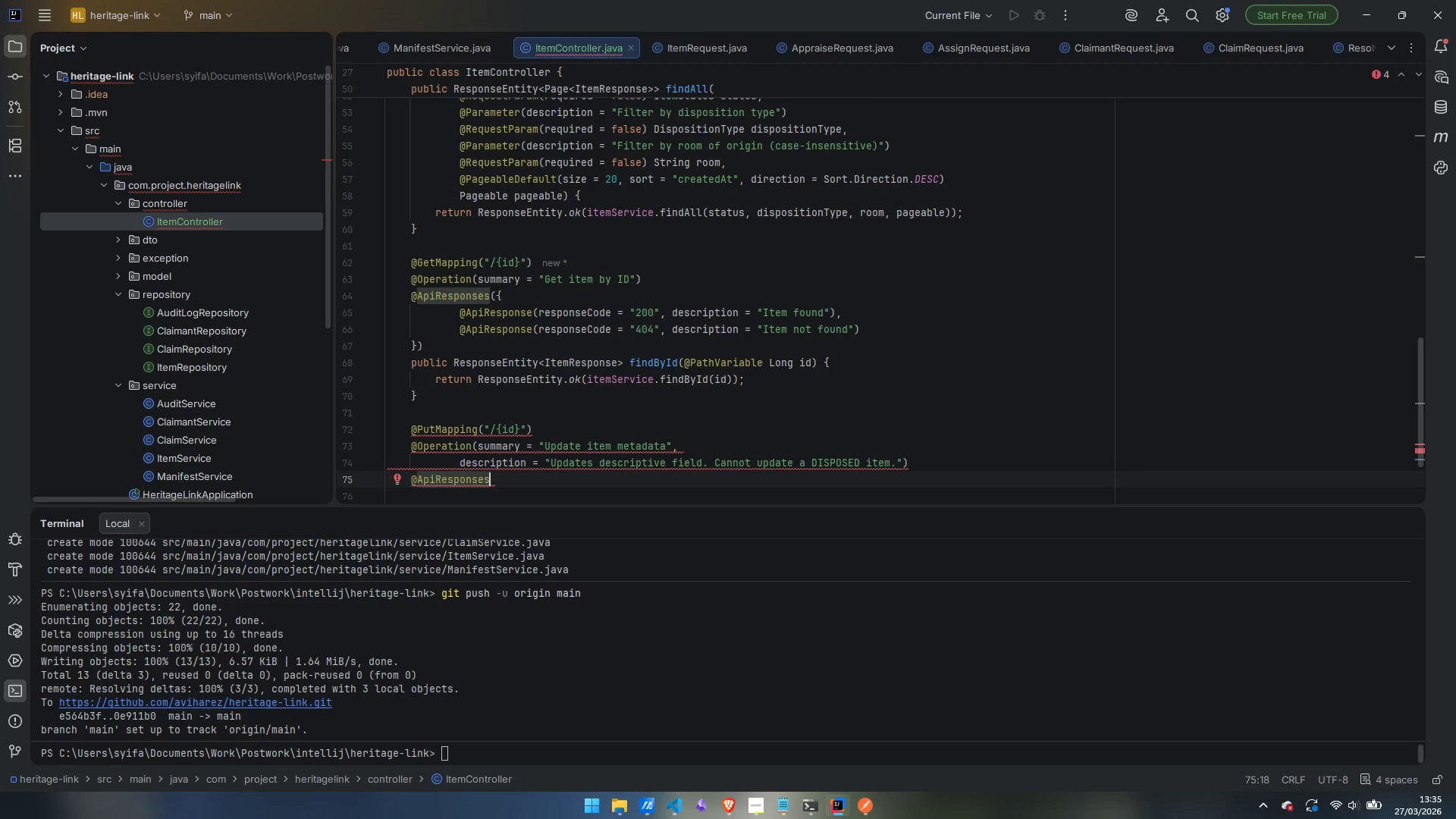 
key(Shift+9)
 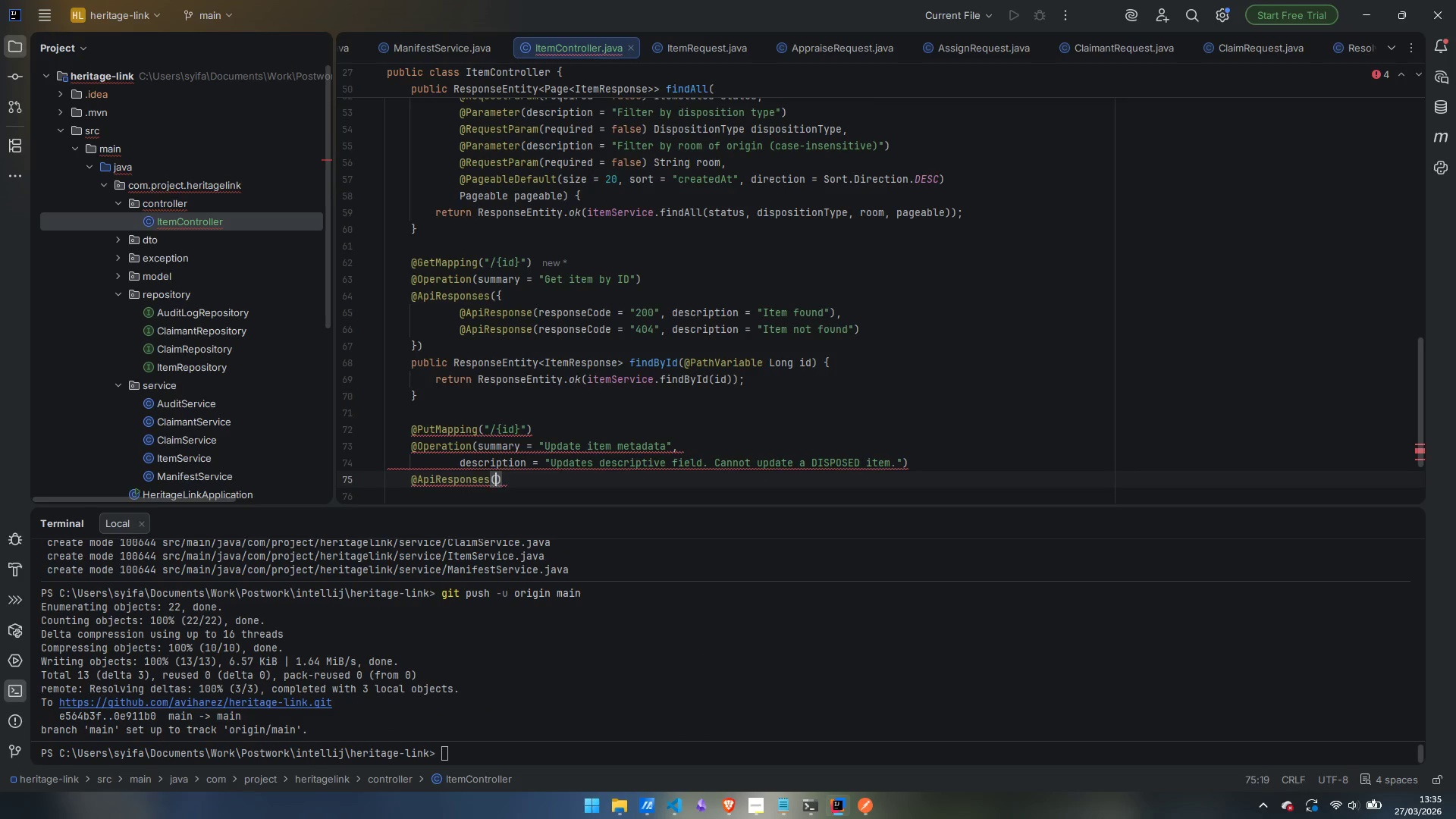 
key(Shift+BracketLeft)
 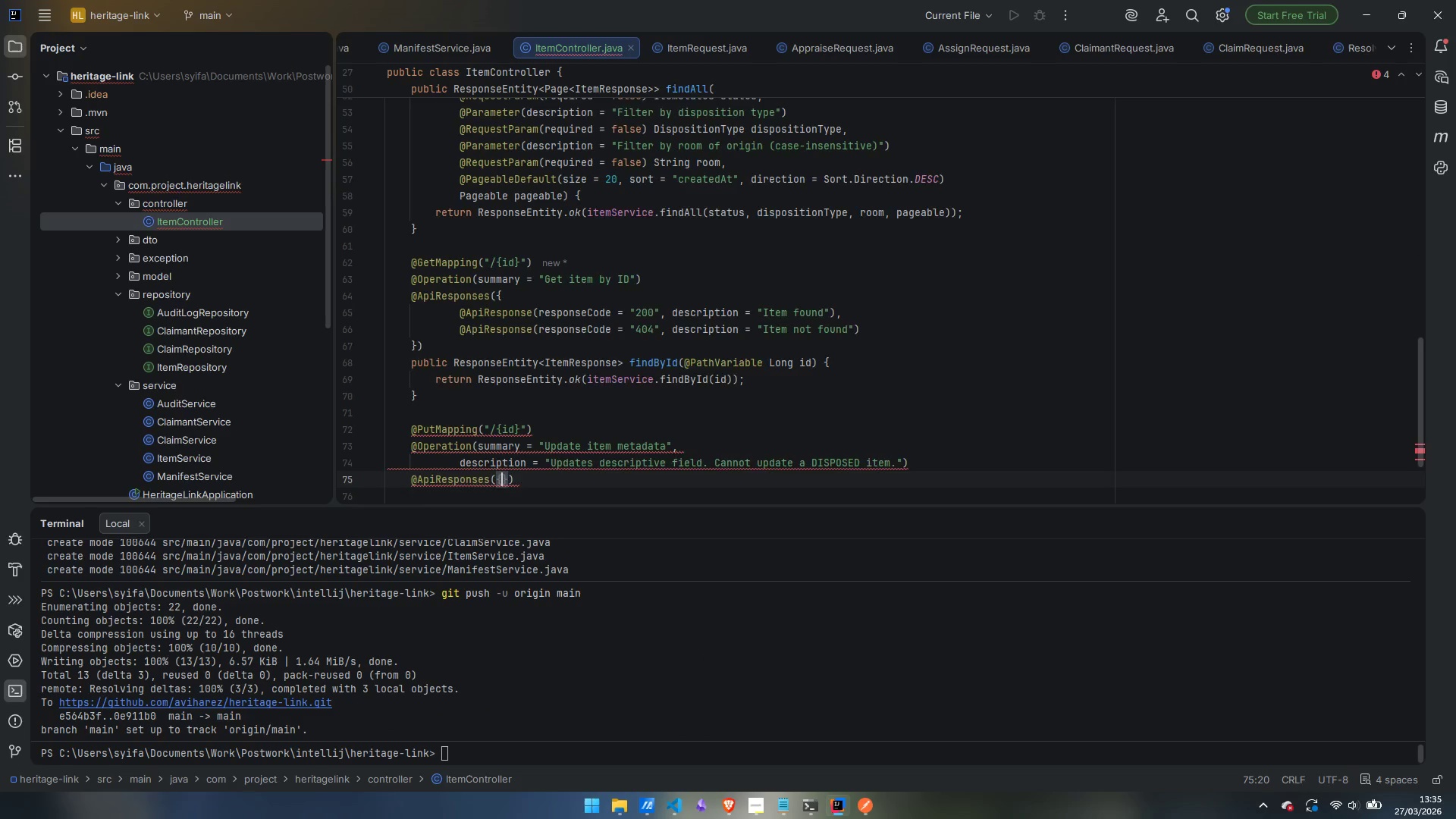 
key(Enter)
 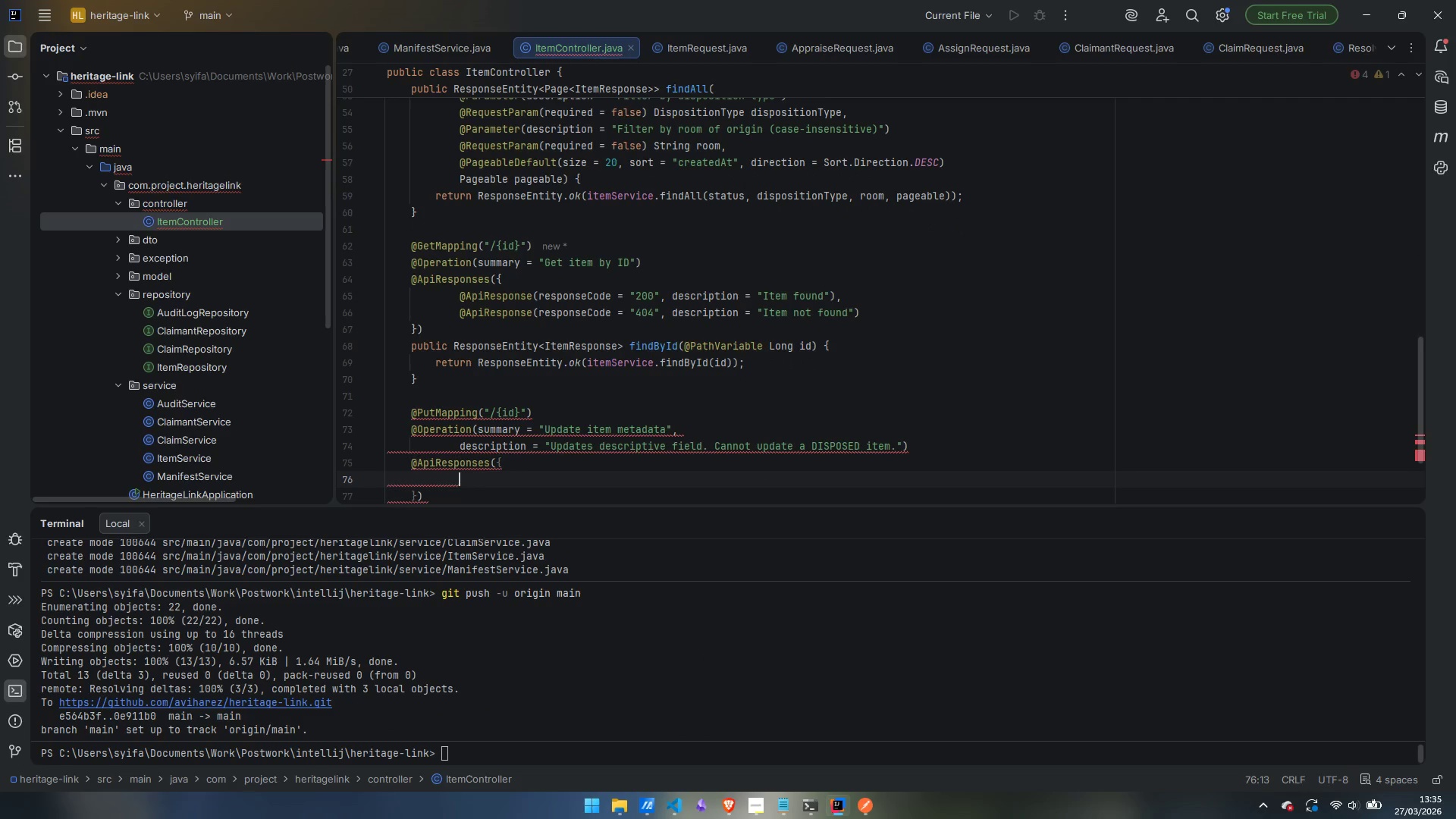 
type(@A)
 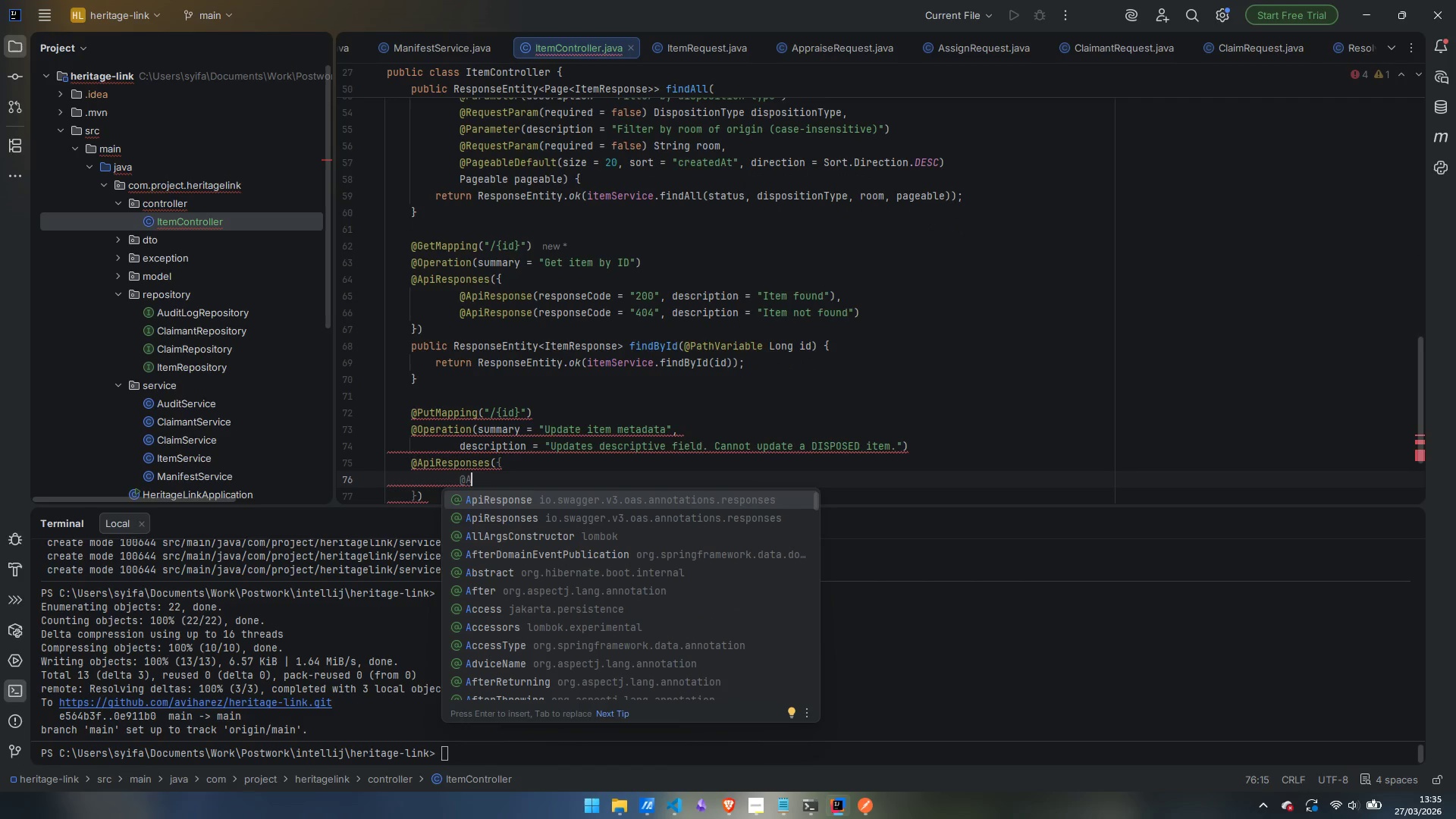 
key(Enter)
 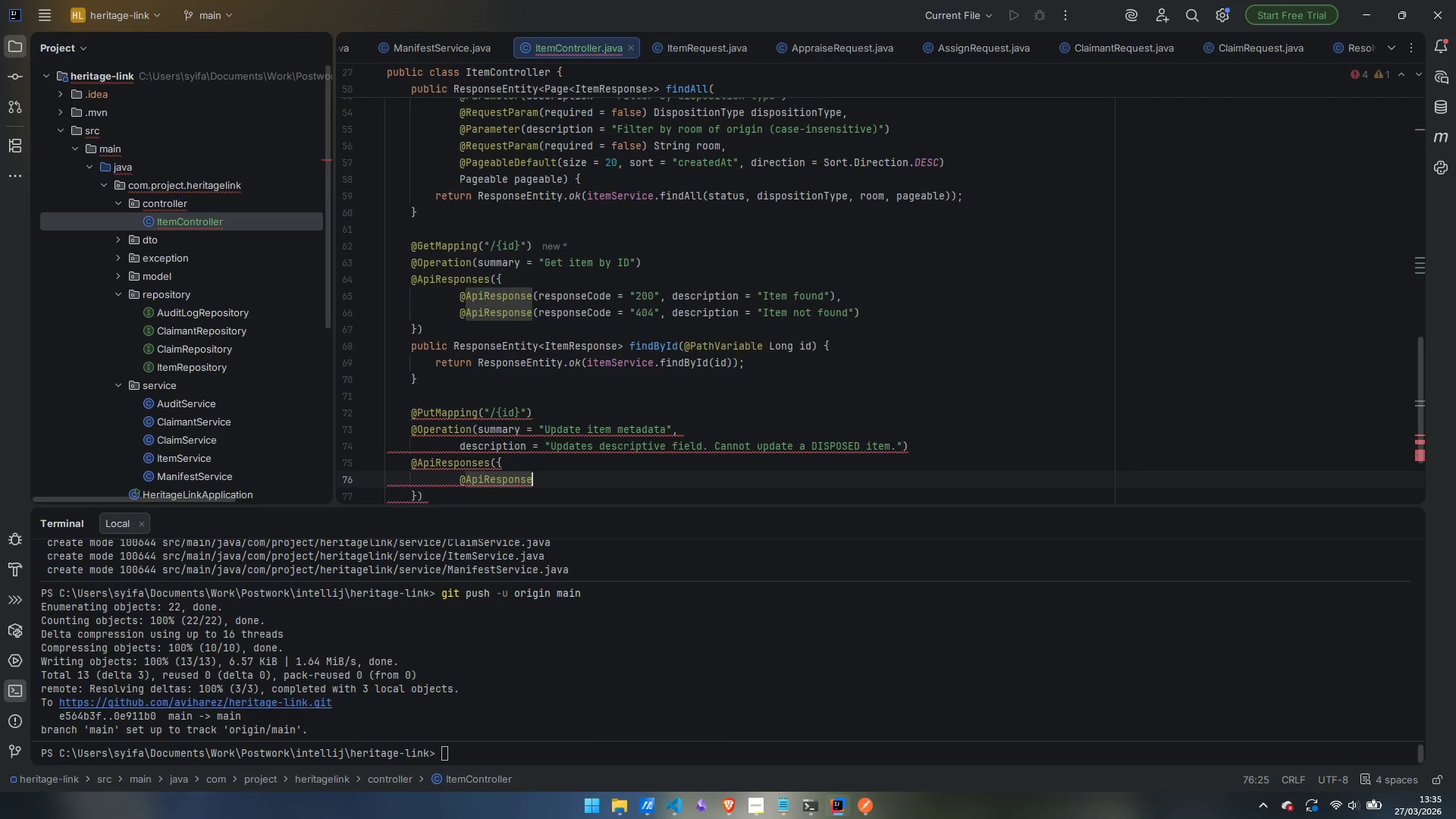 
type((res)
 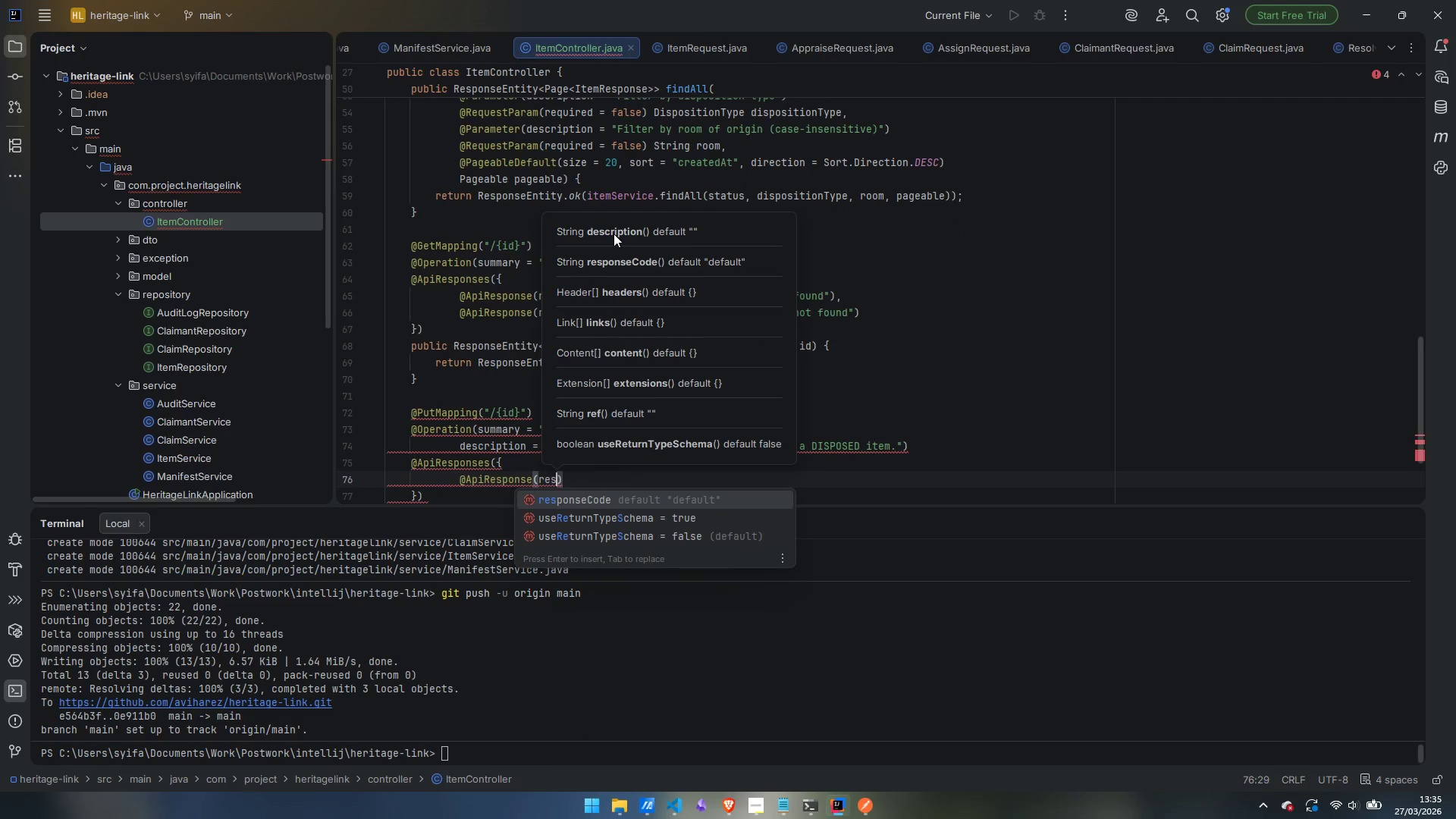 
key(Enter)
 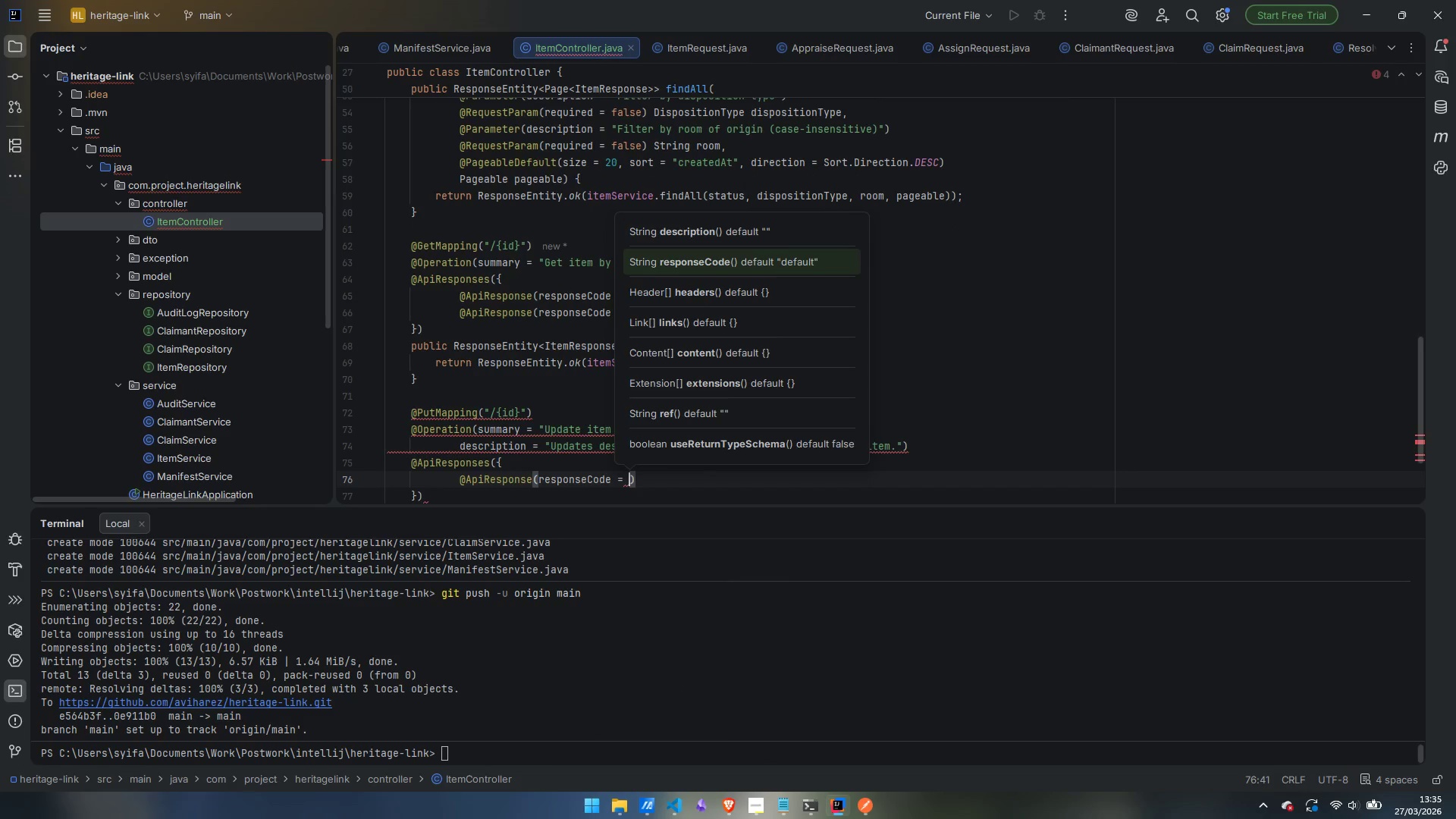 
key(Shift+ShiftLeft)
 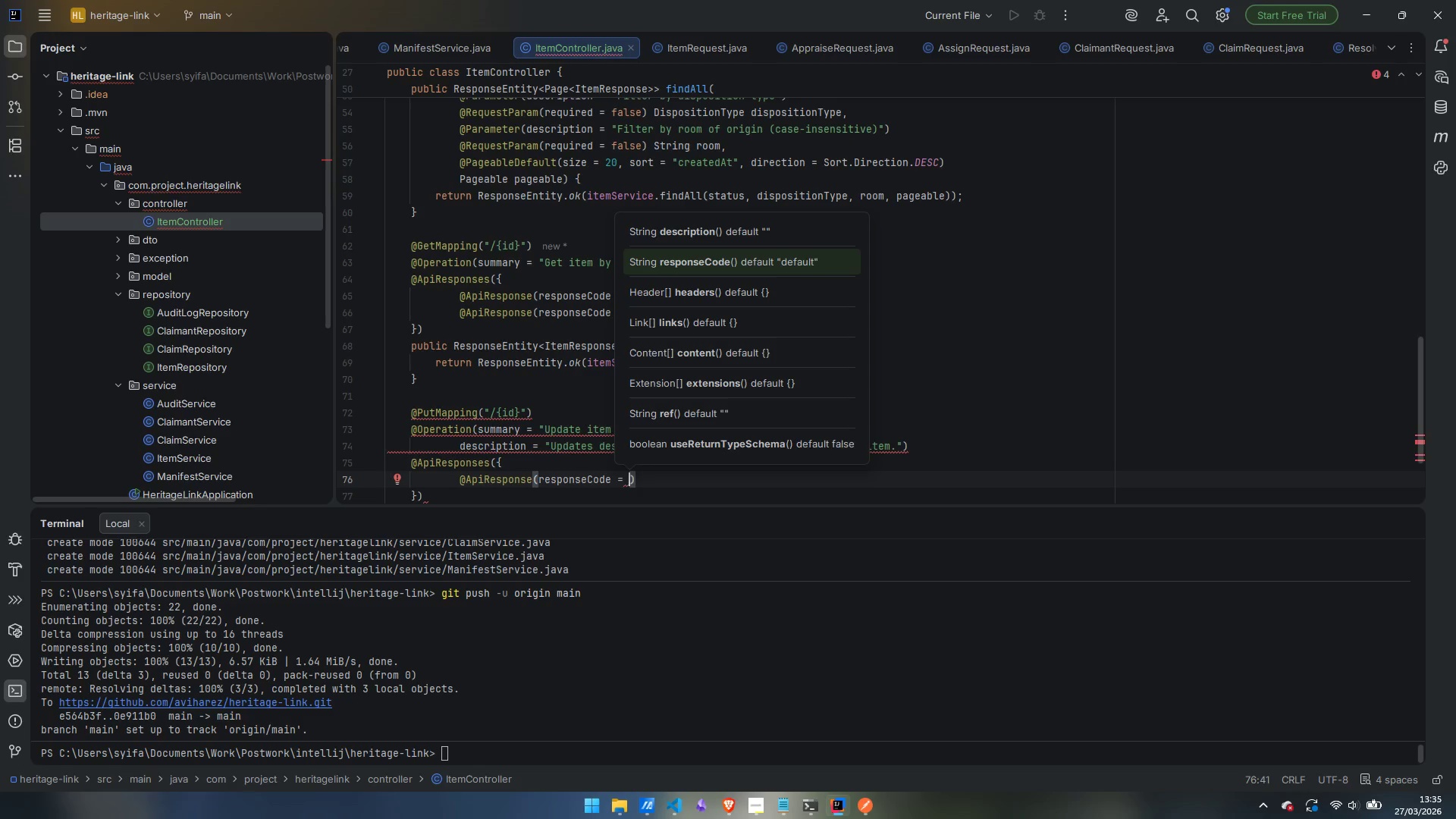 
key(Shift+Quote)
 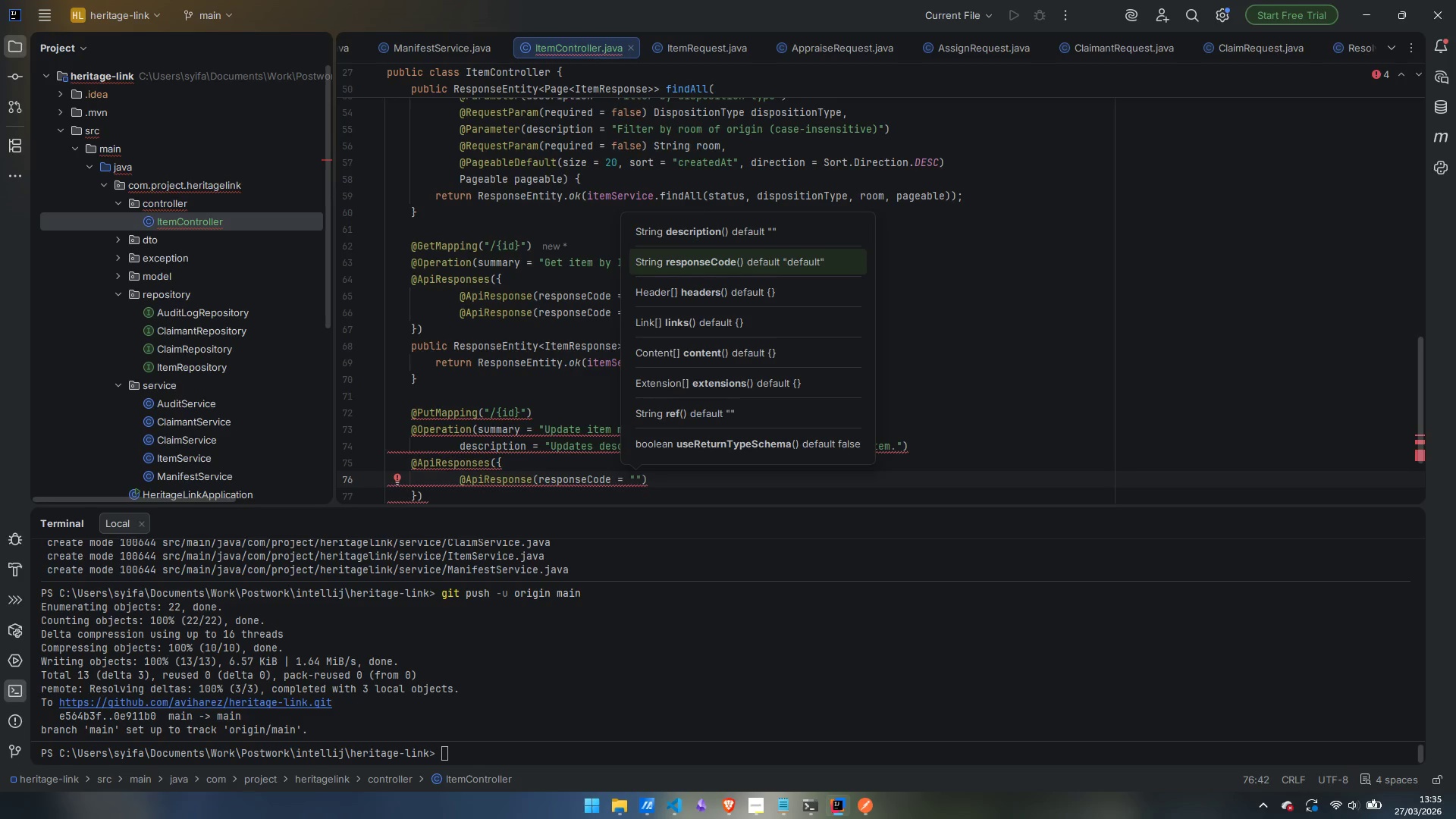 
wait(10.19)
 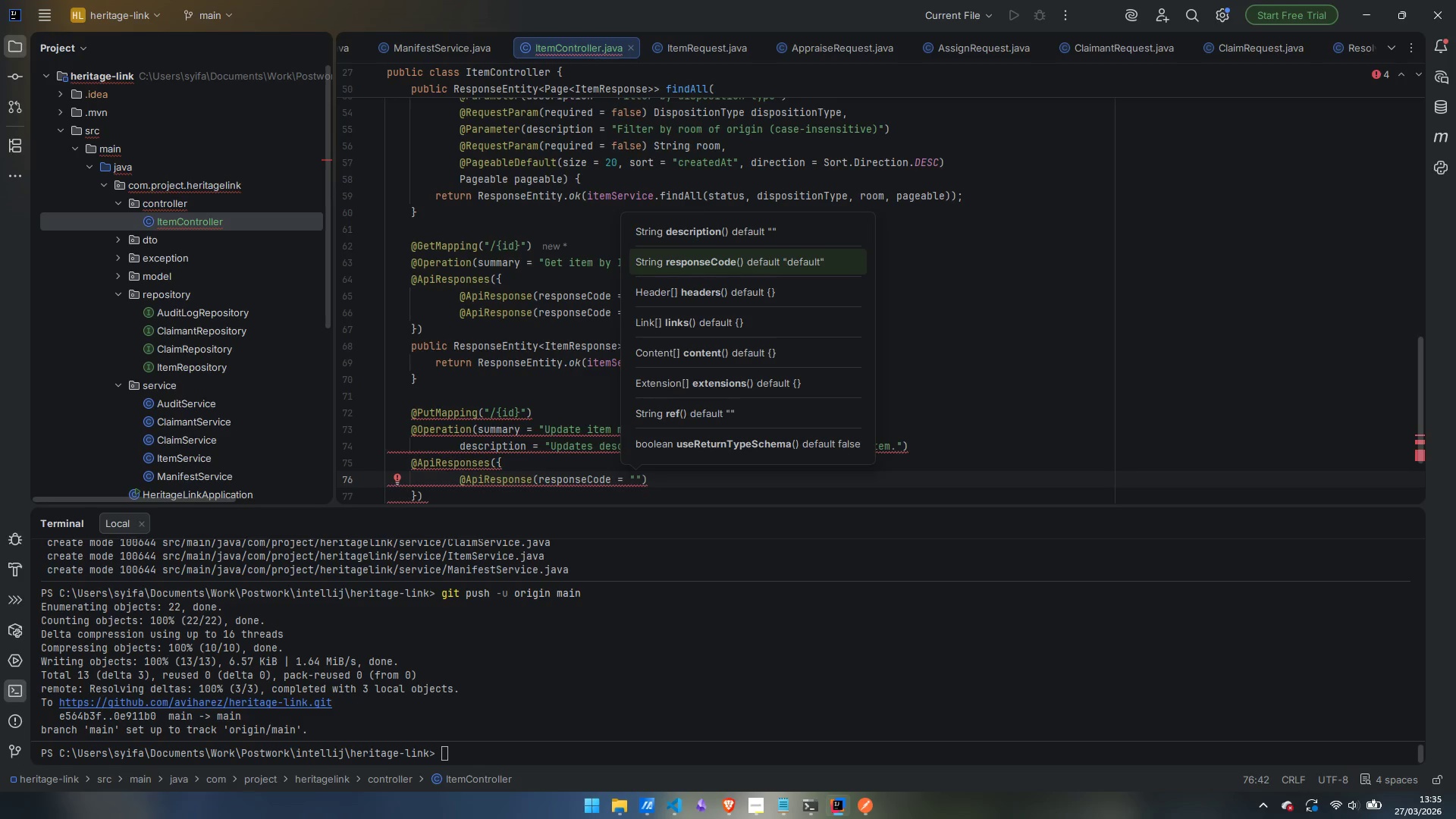 
type(200)
 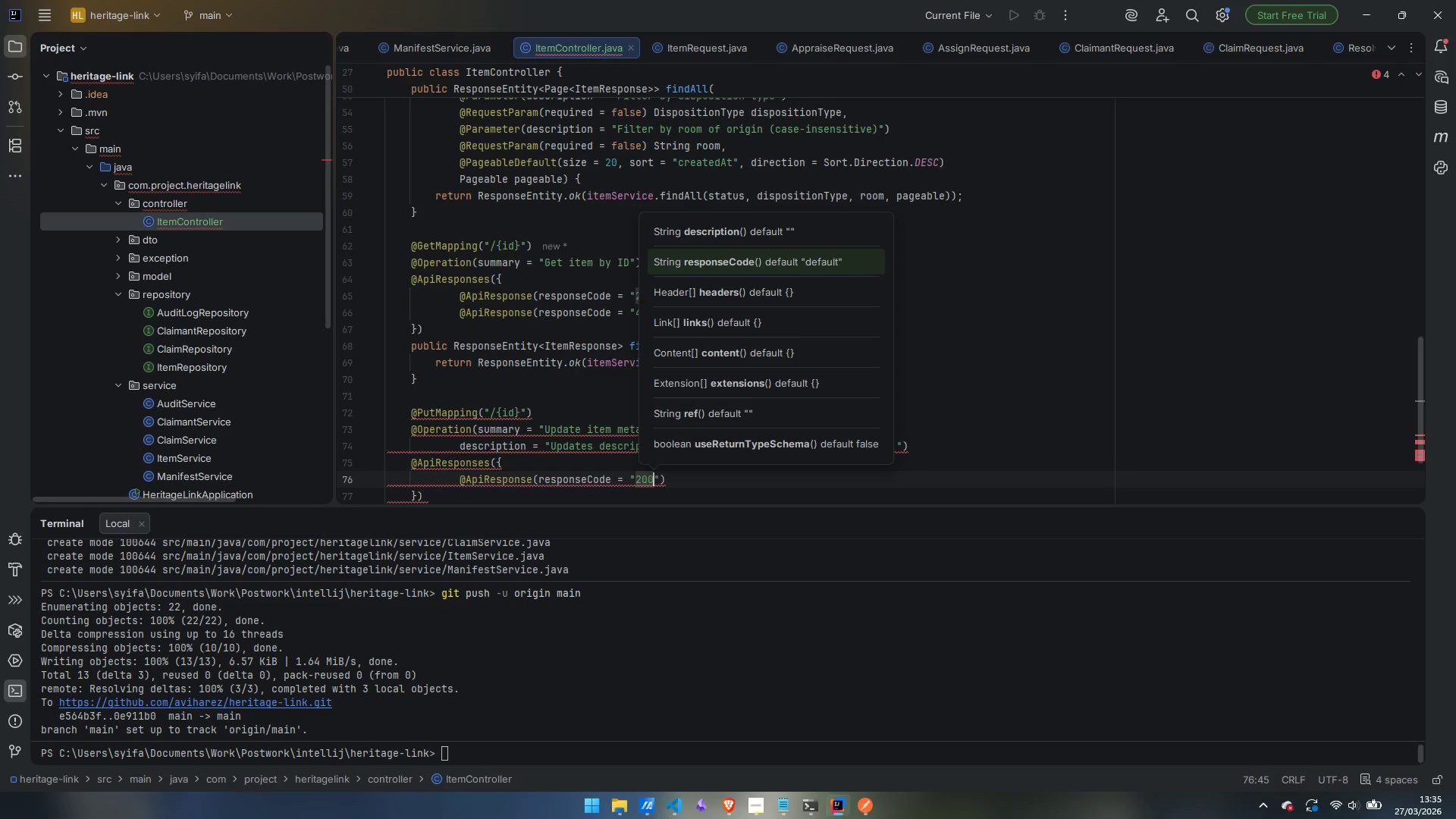 
key(ArrowRight)
 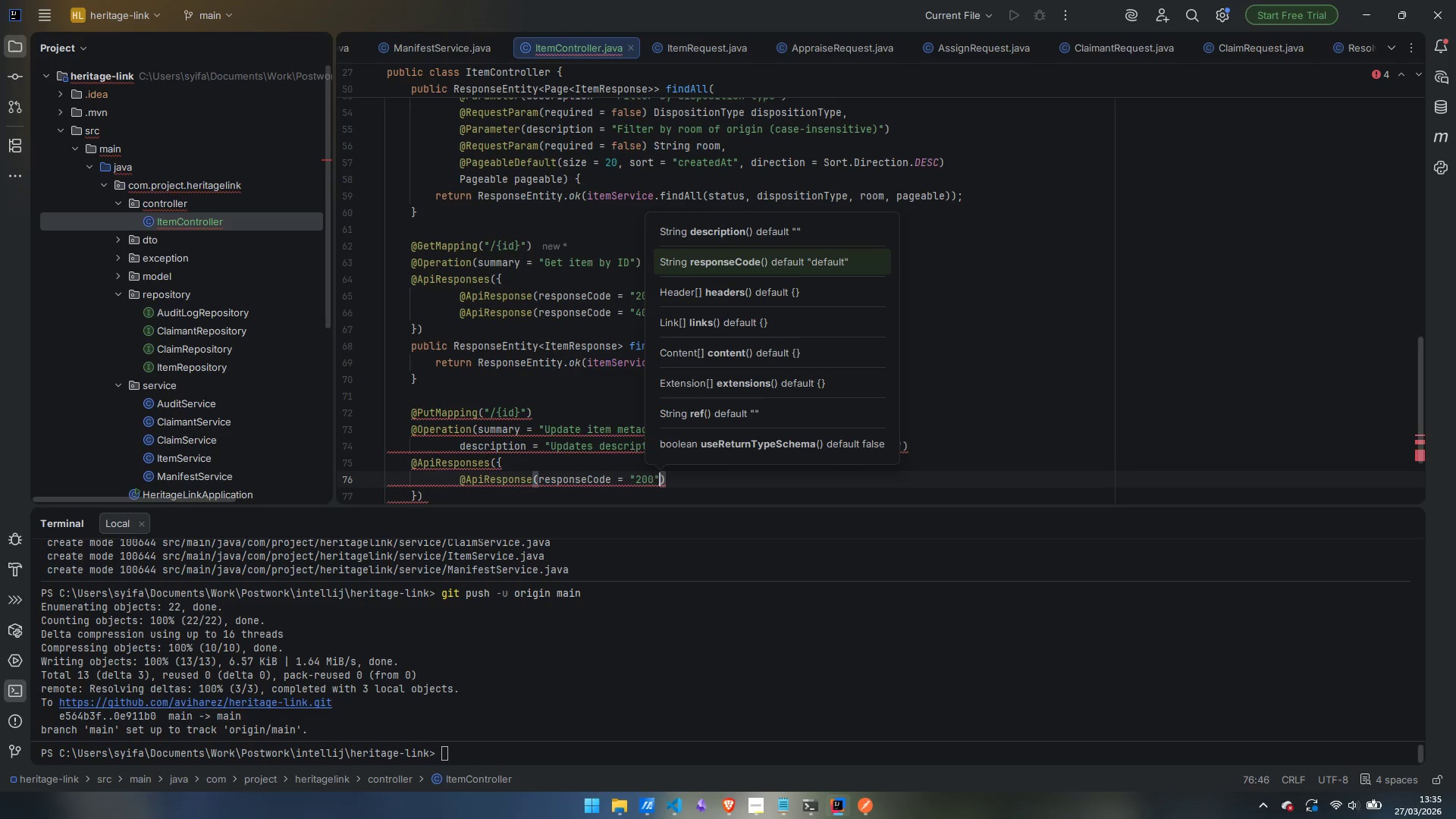 
type(, desc)
 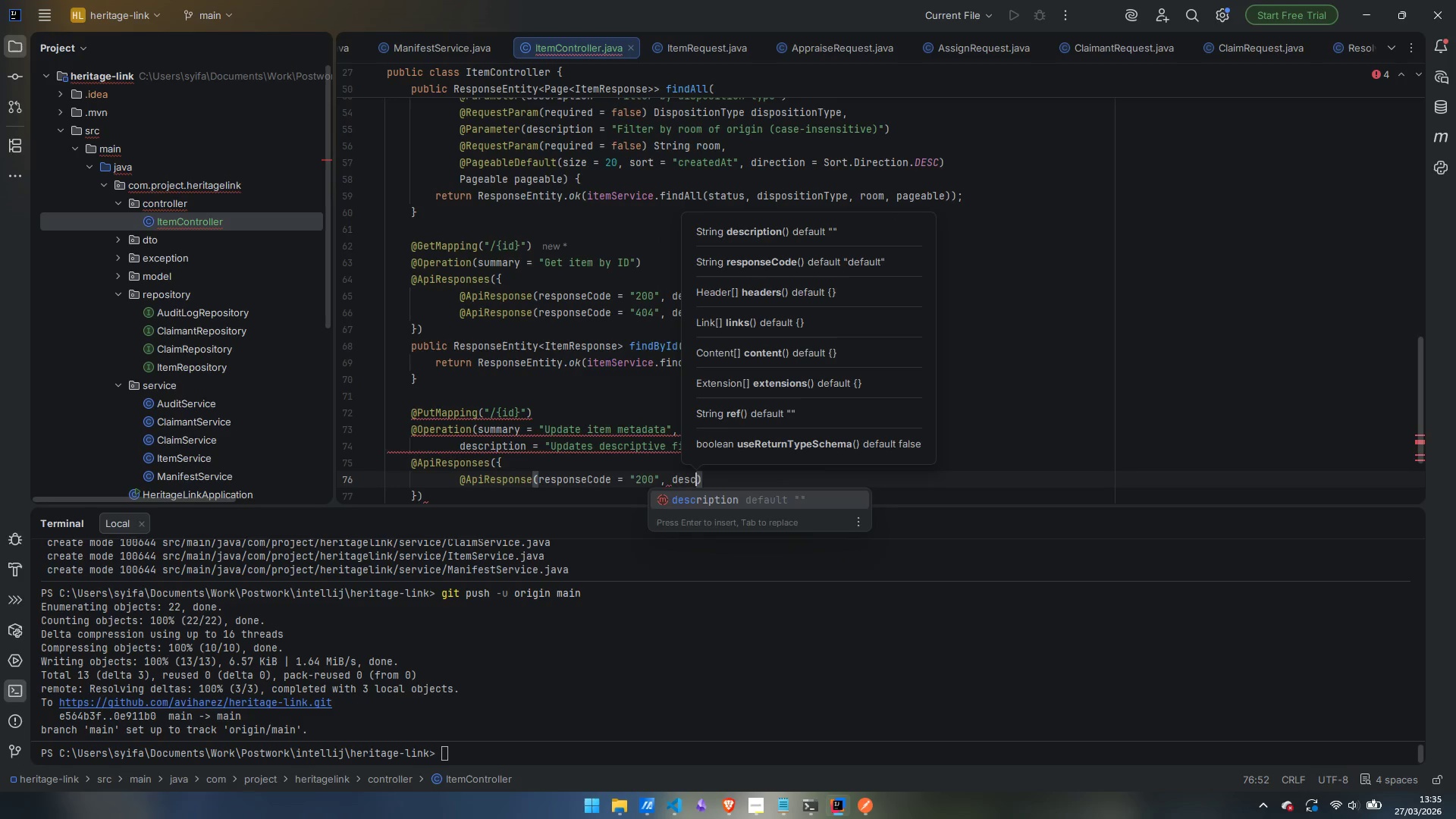 
key(Enter)
 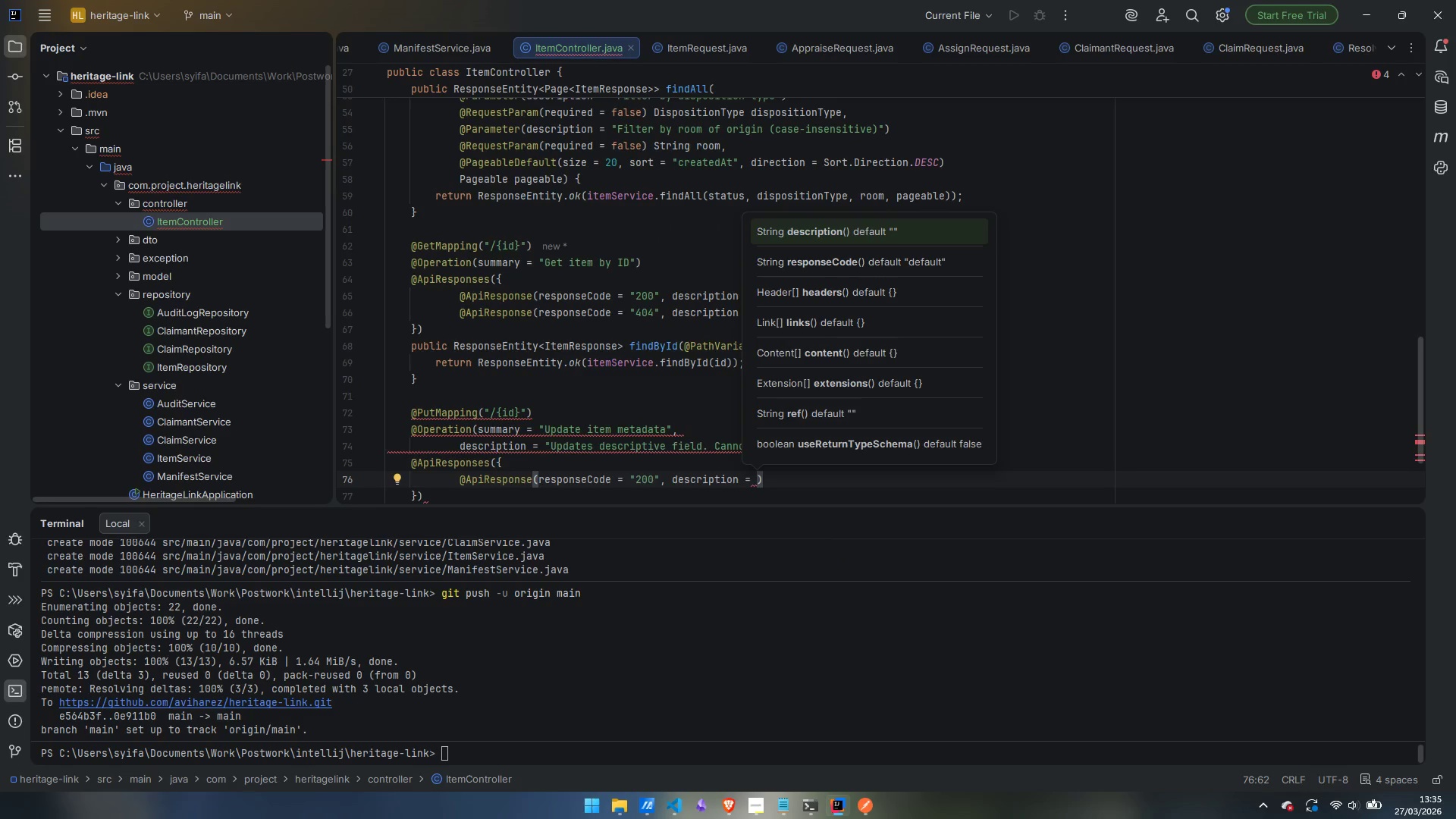 
type("Item Upda)
 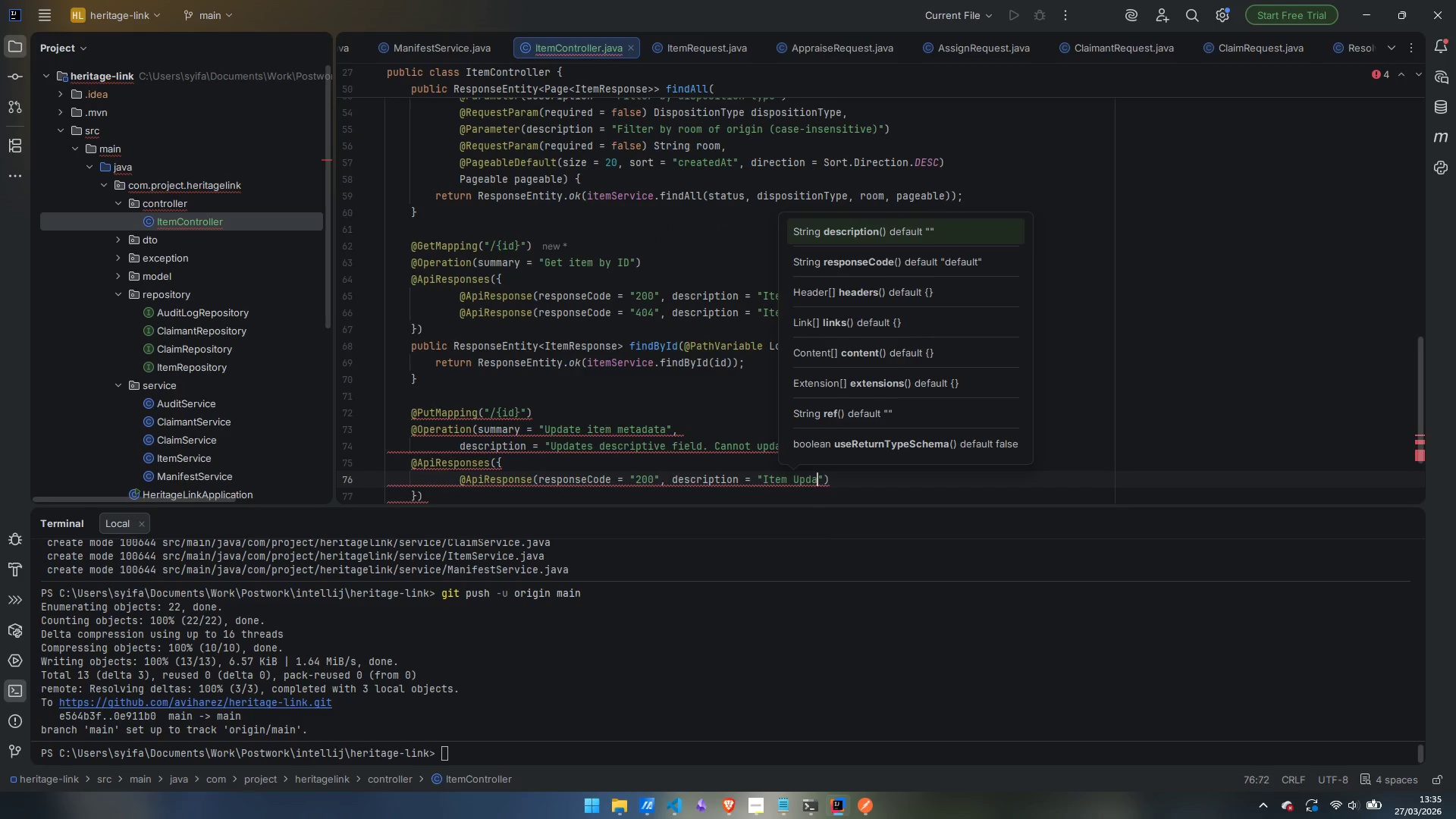 
key(Control+ControlLeft)
 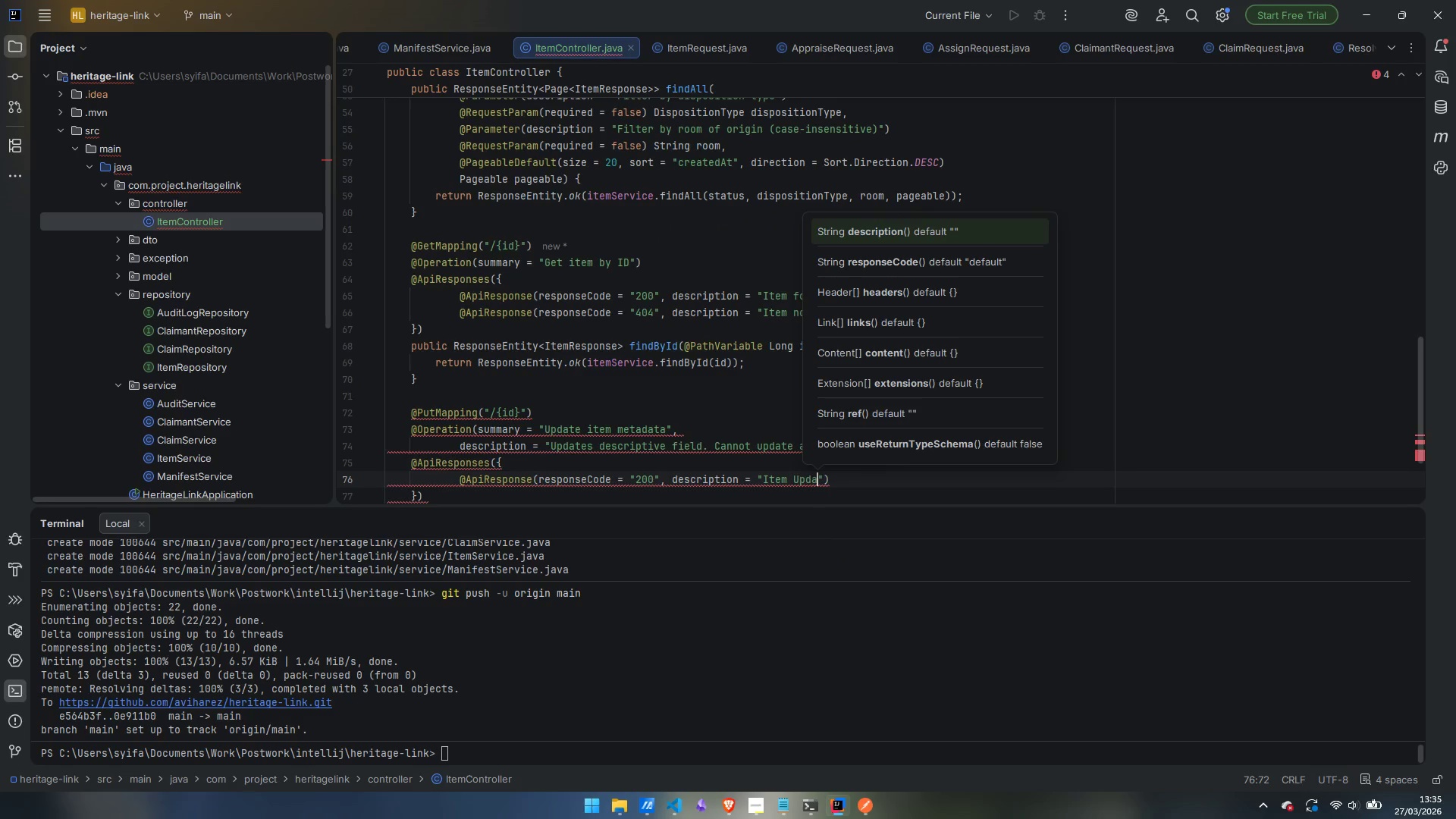 
key(Control+Backspace)
 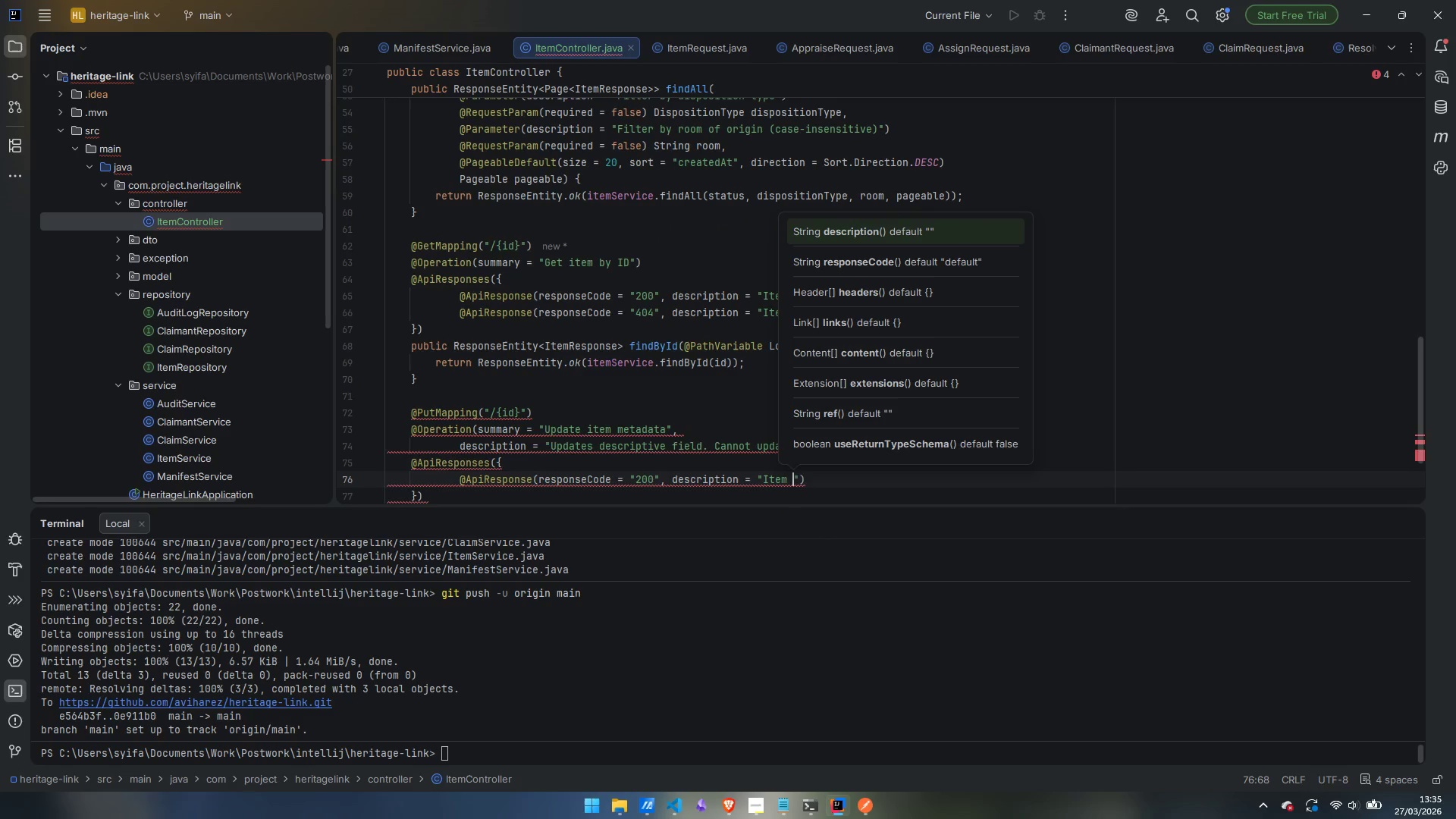 
type(updated)
 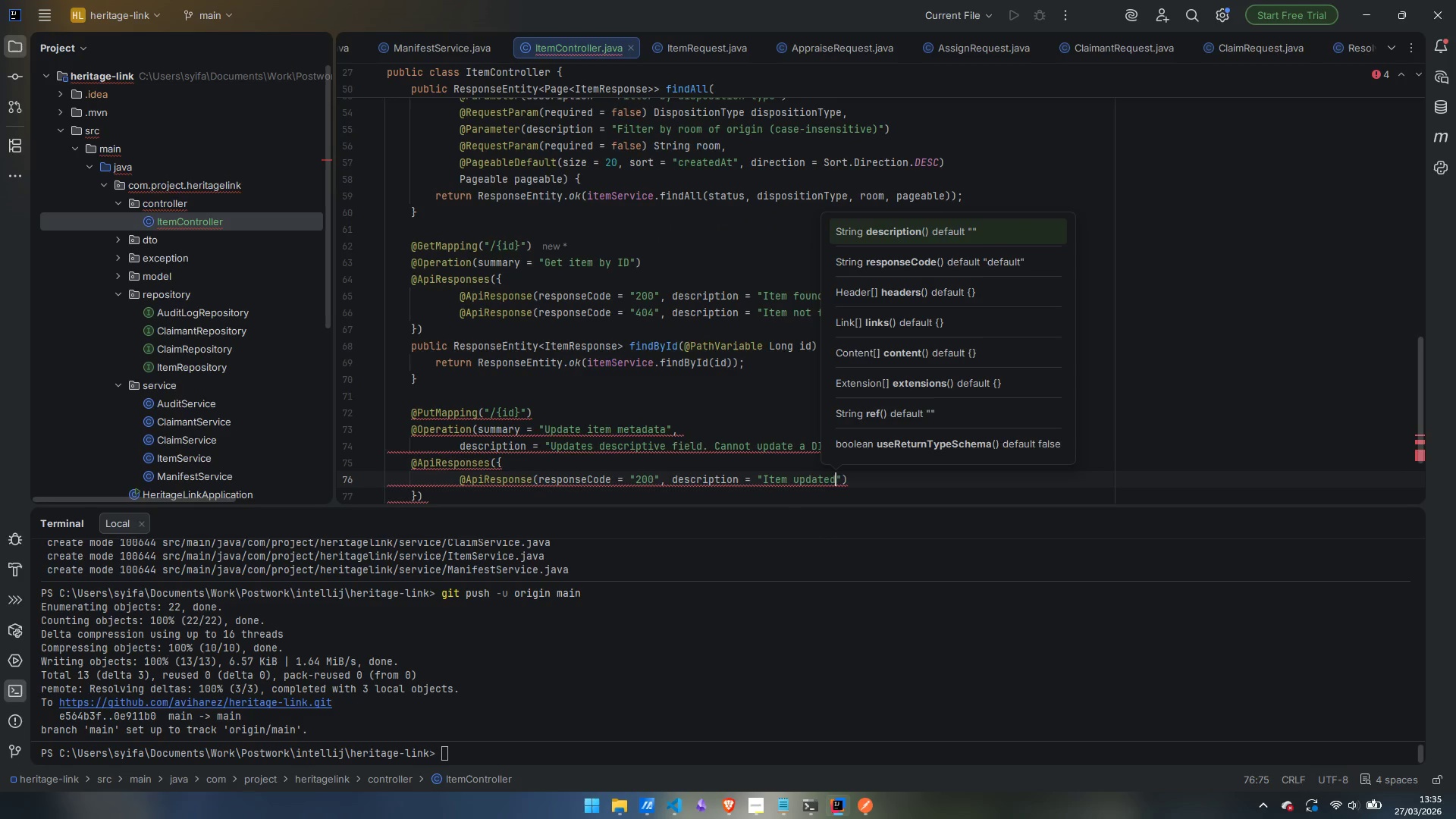 
key(ArrowRight)
 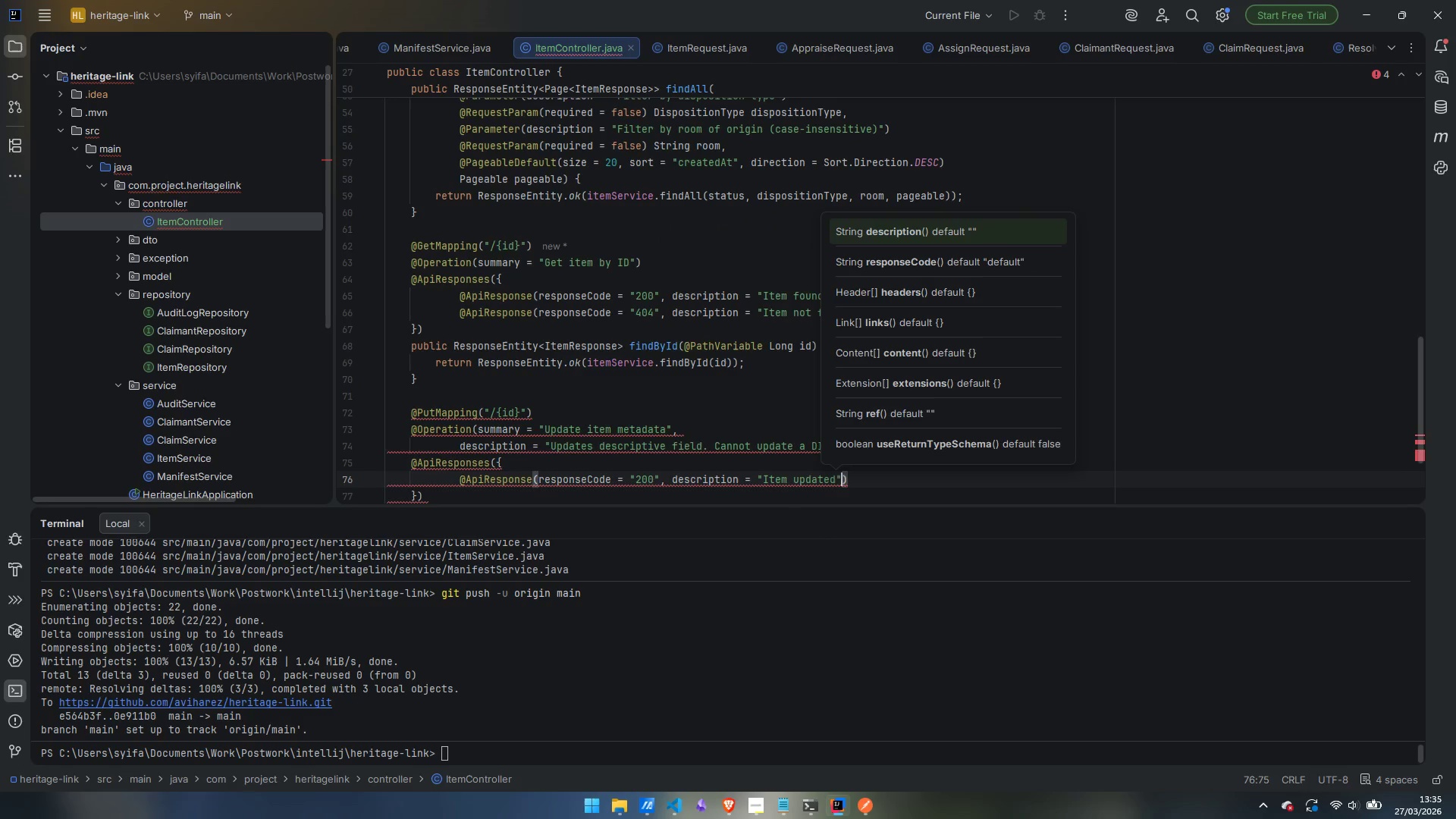 
key(ArrowRight)
 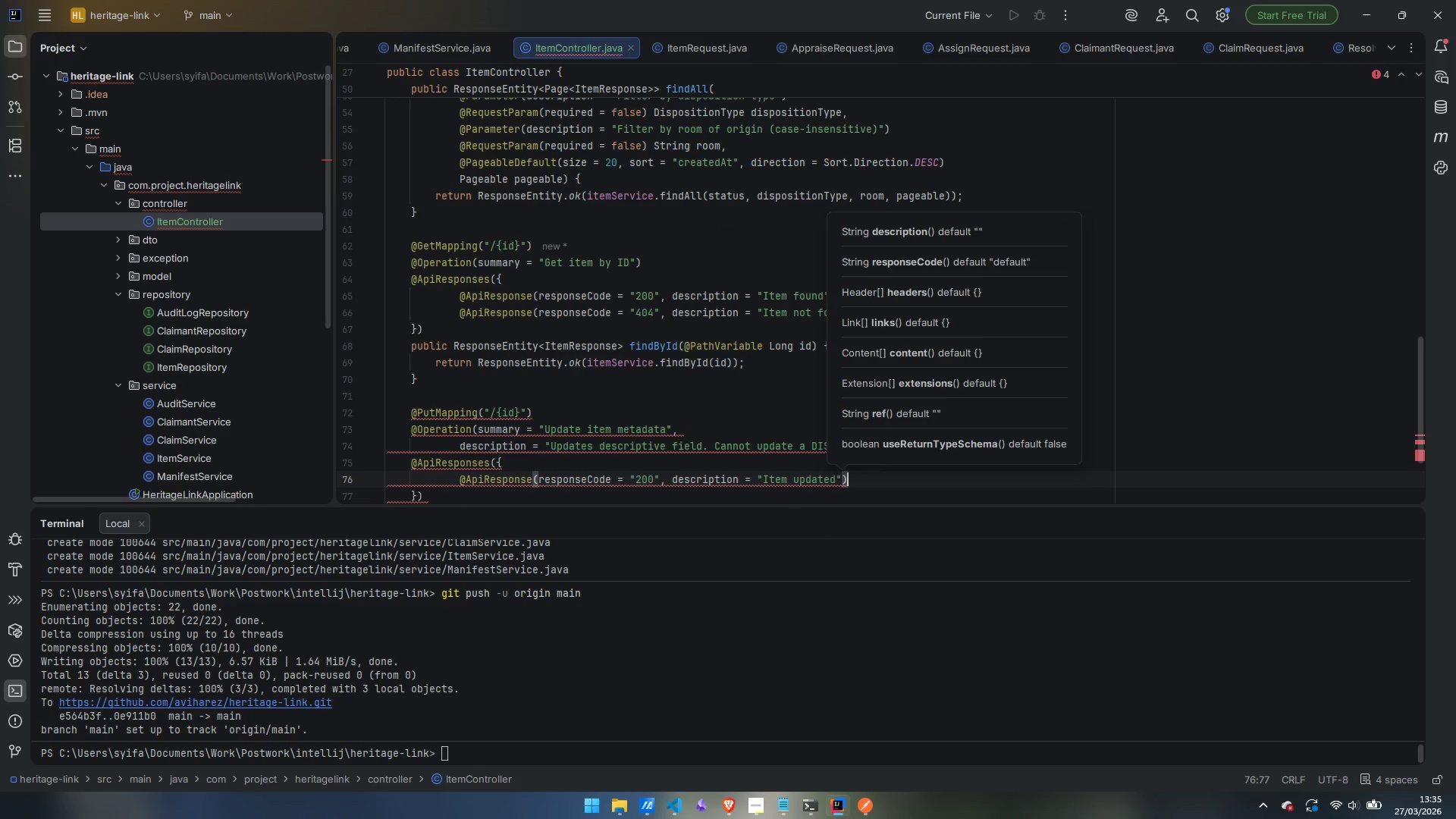 
key(Comma)
 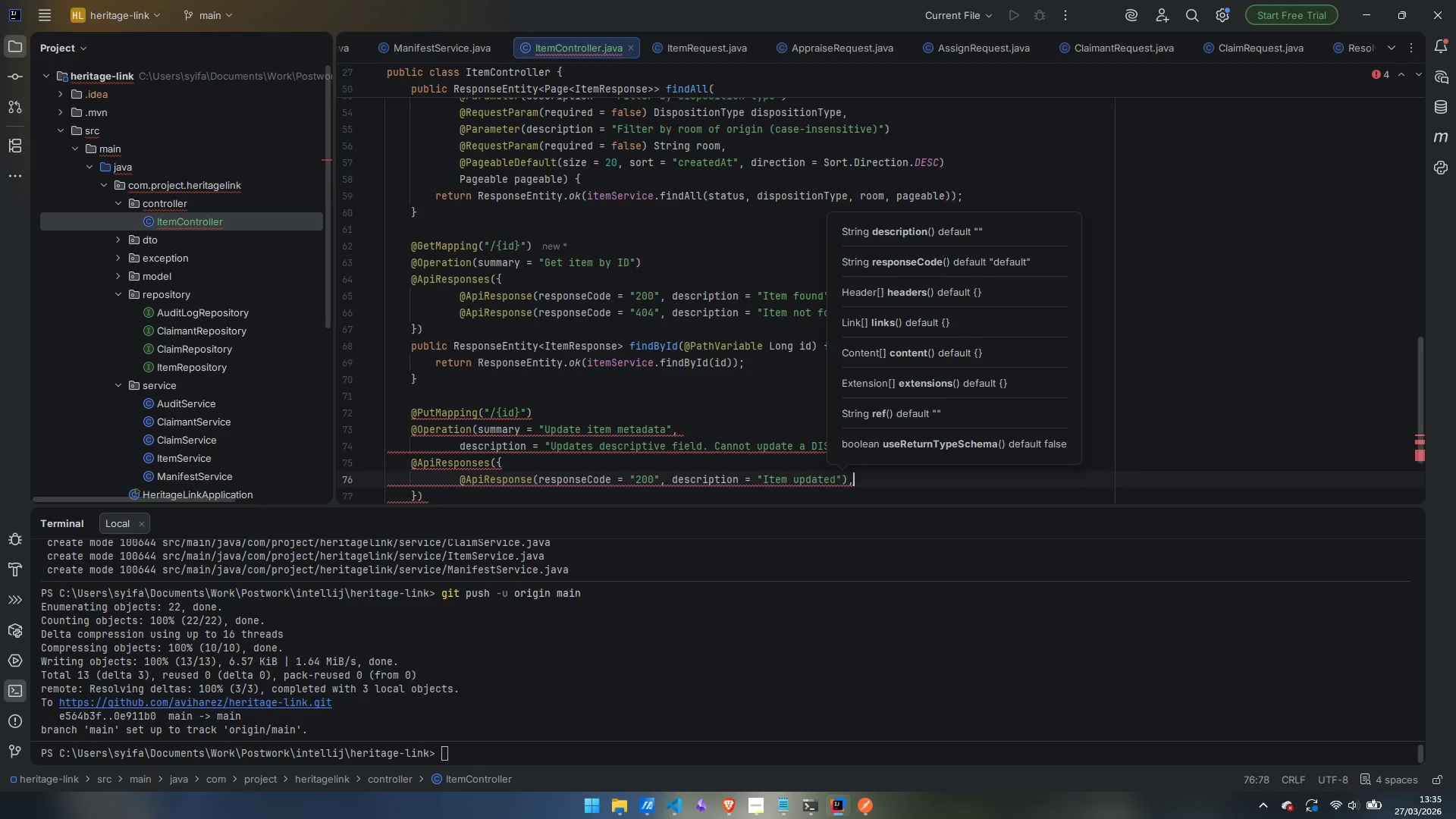 
key(Enter)
 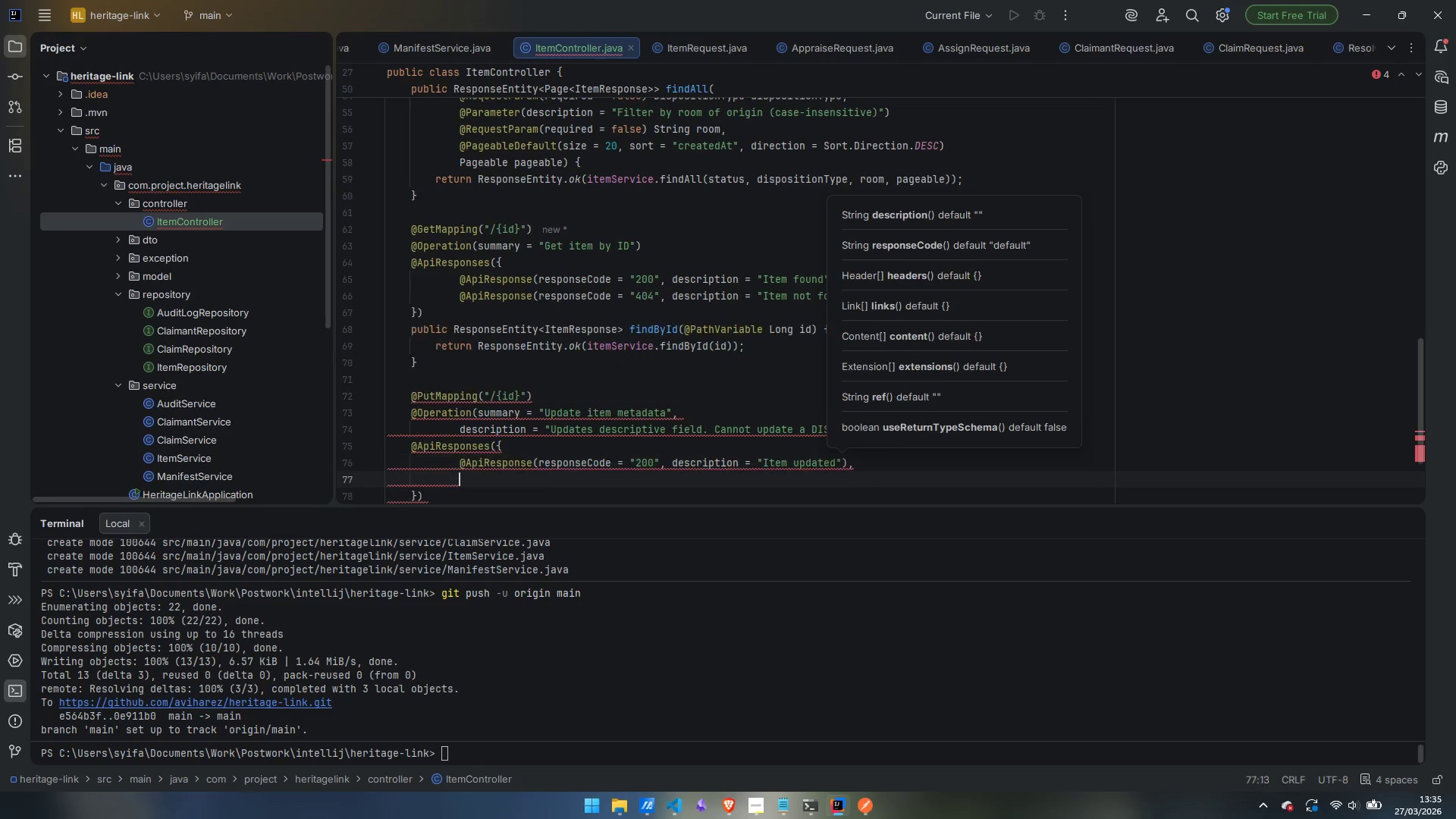 
type(@#)
key(Backspace)
type(APiREs)
 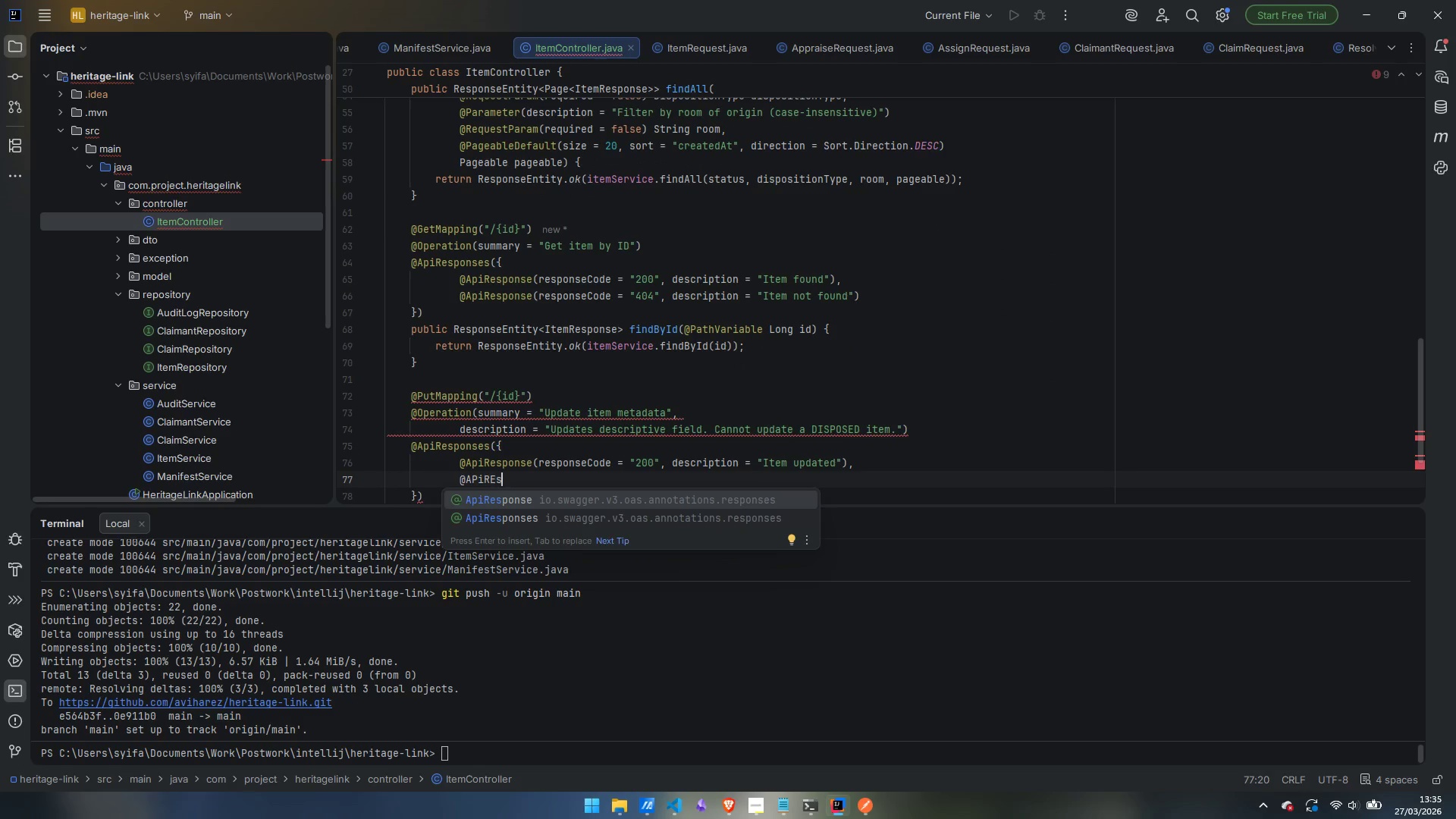 
key(Enter)
 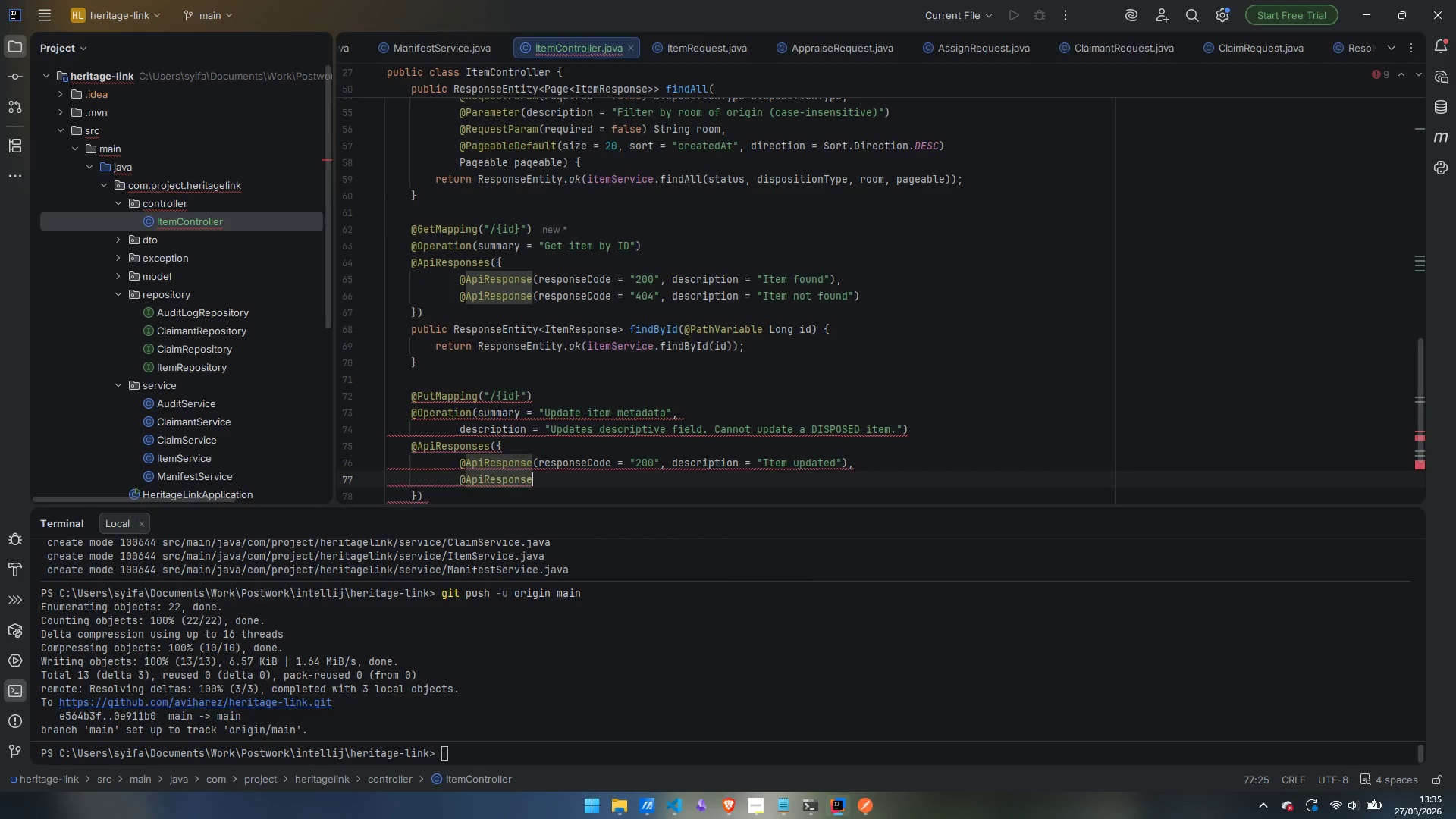 
type((response)
 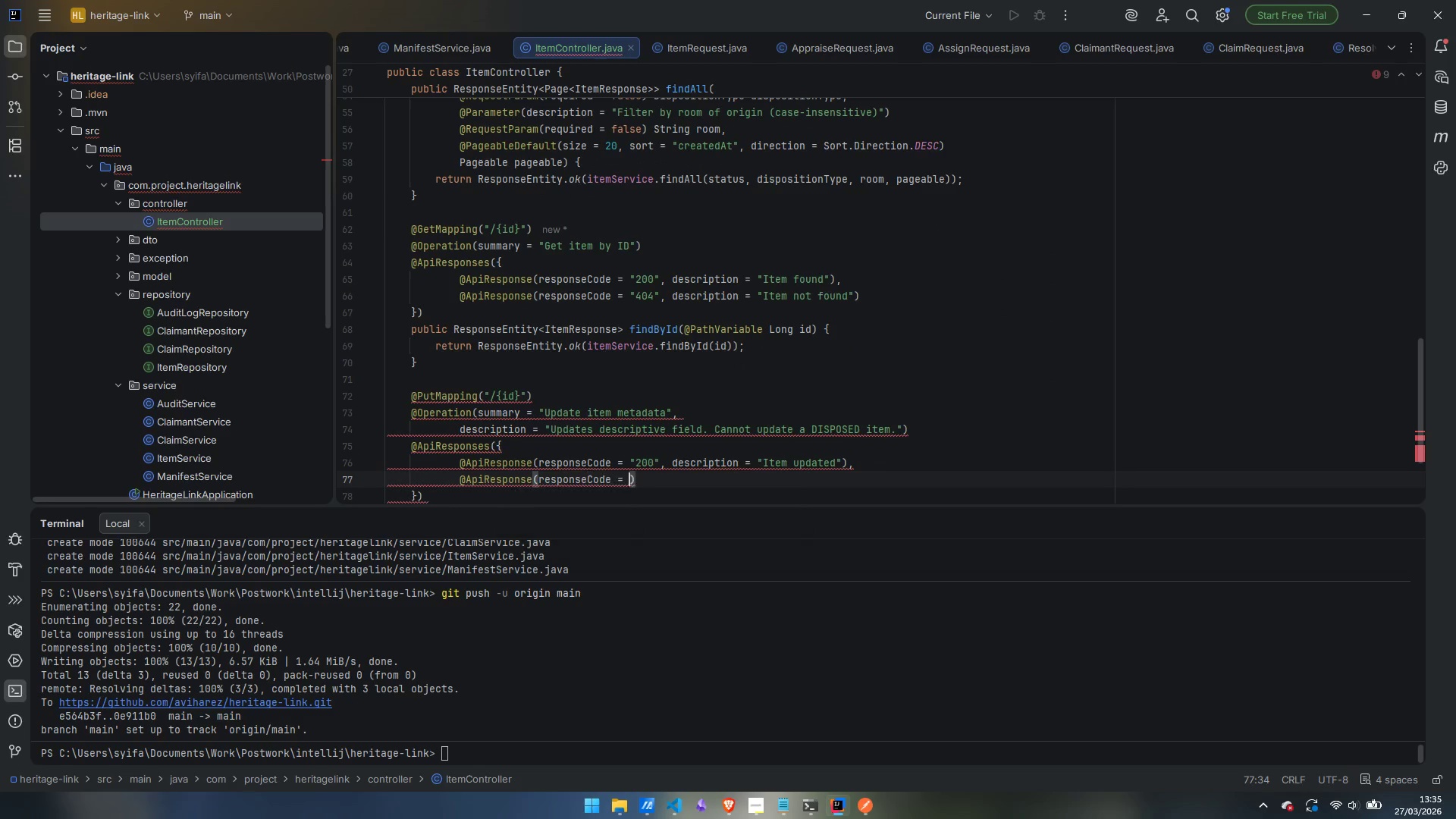 
key(Enter)
 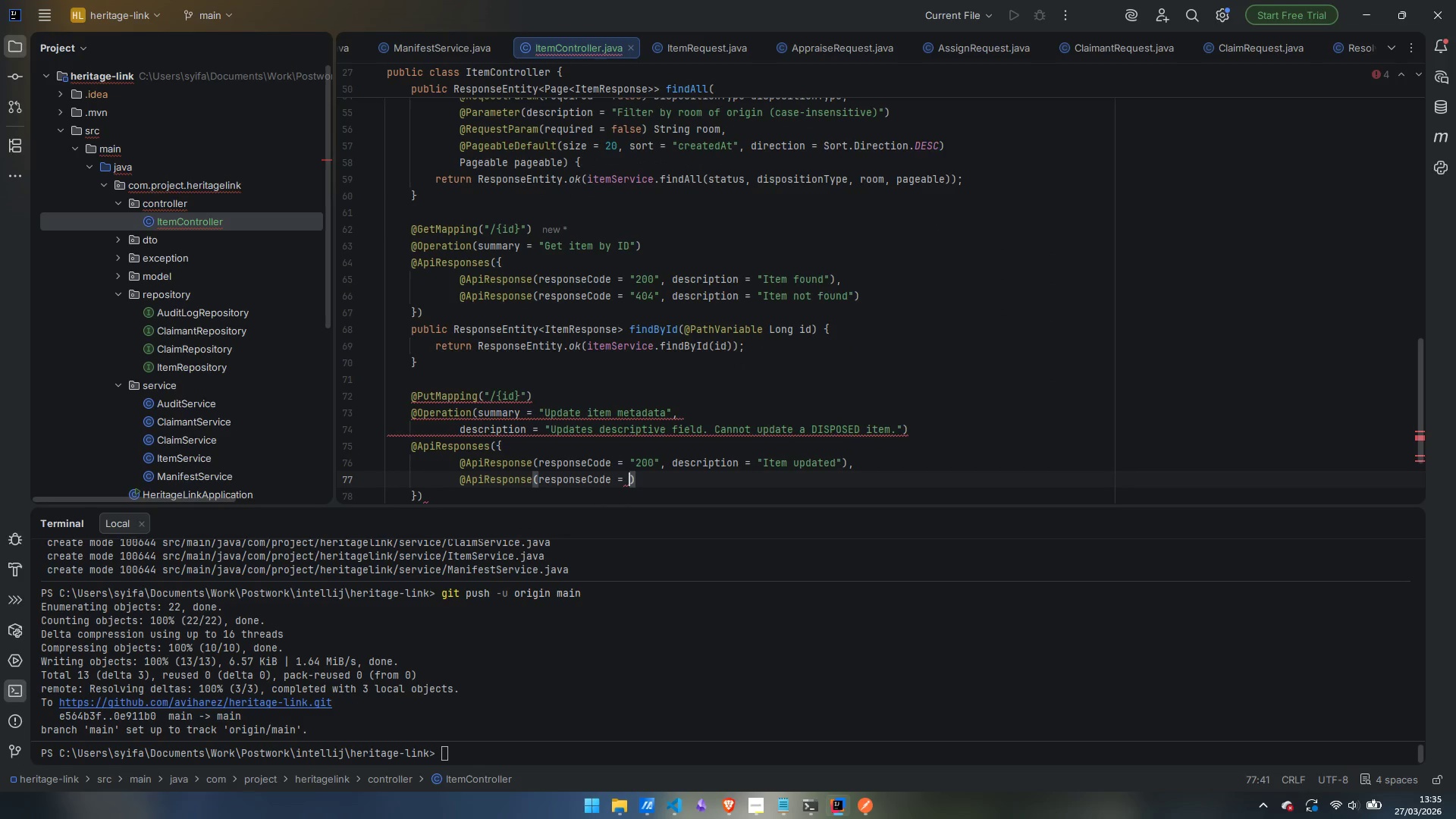 
type("4-4)
key(Backspace)
key(Backspace)
type(04)
 